 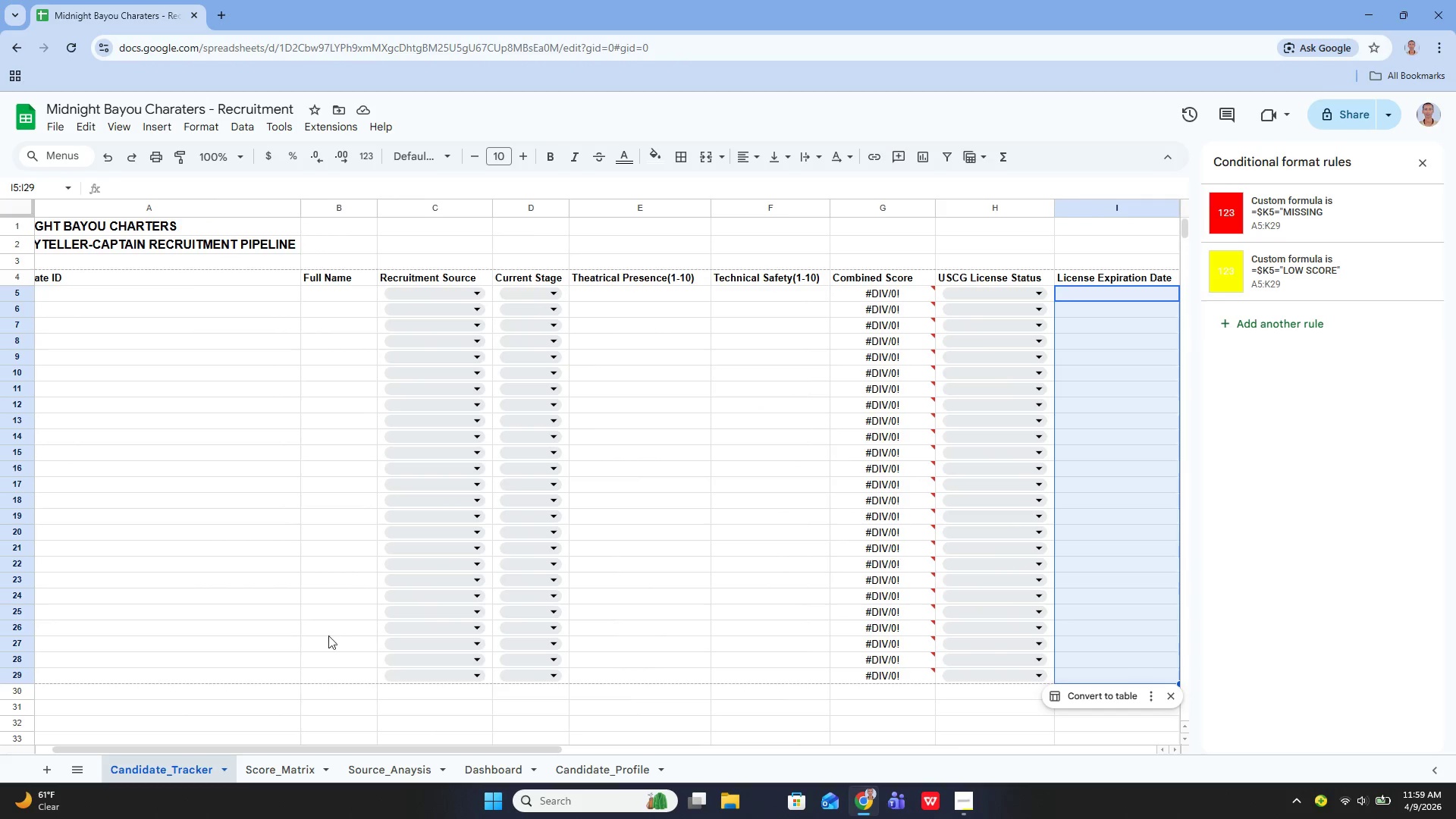 
scroll: coordinate [407, 555], scroll_direction: up, amount: 1.0
 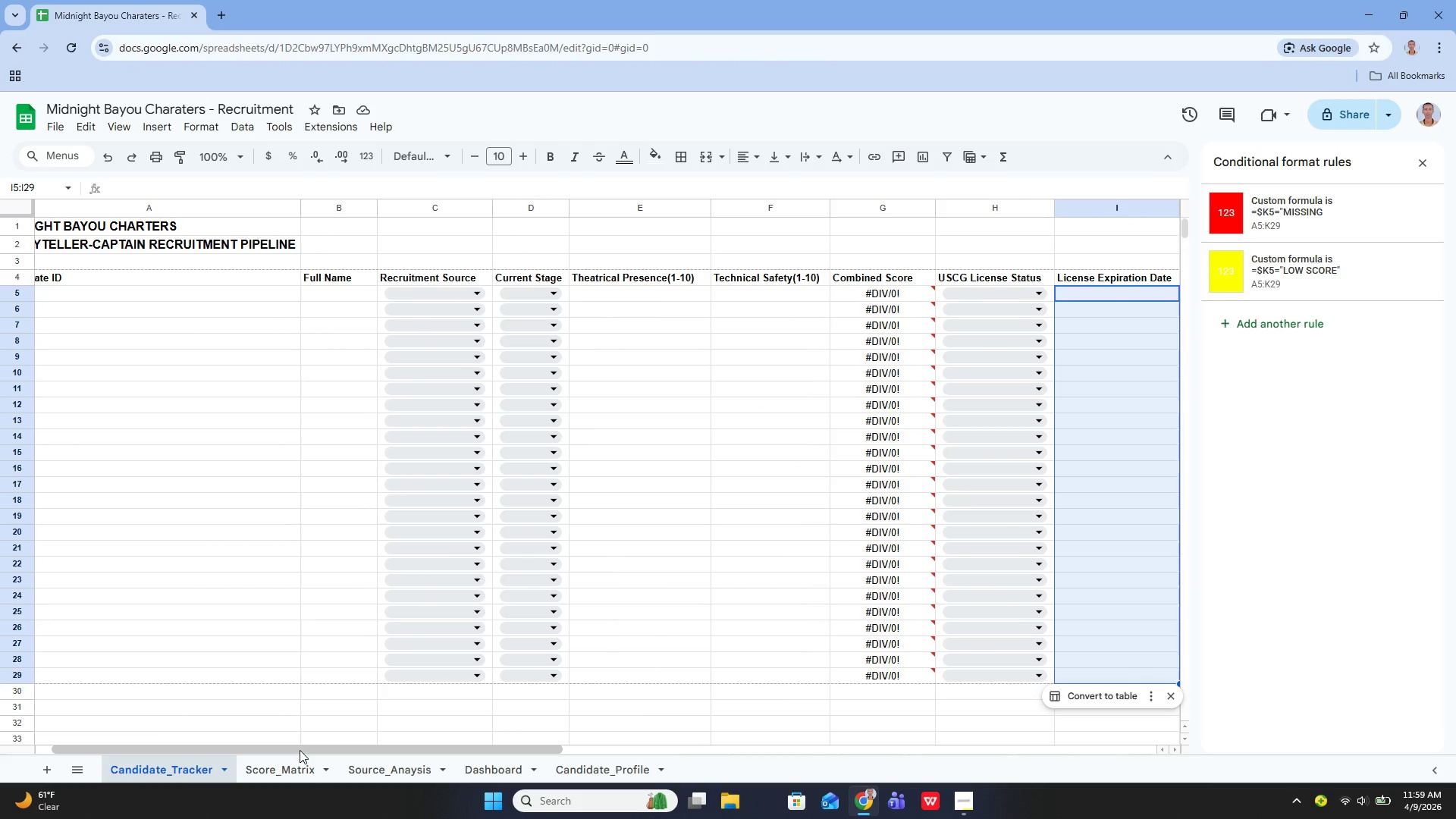 
left_click_drag(start_coordinate=[300, 746], to_coordinate=[222, 726])
 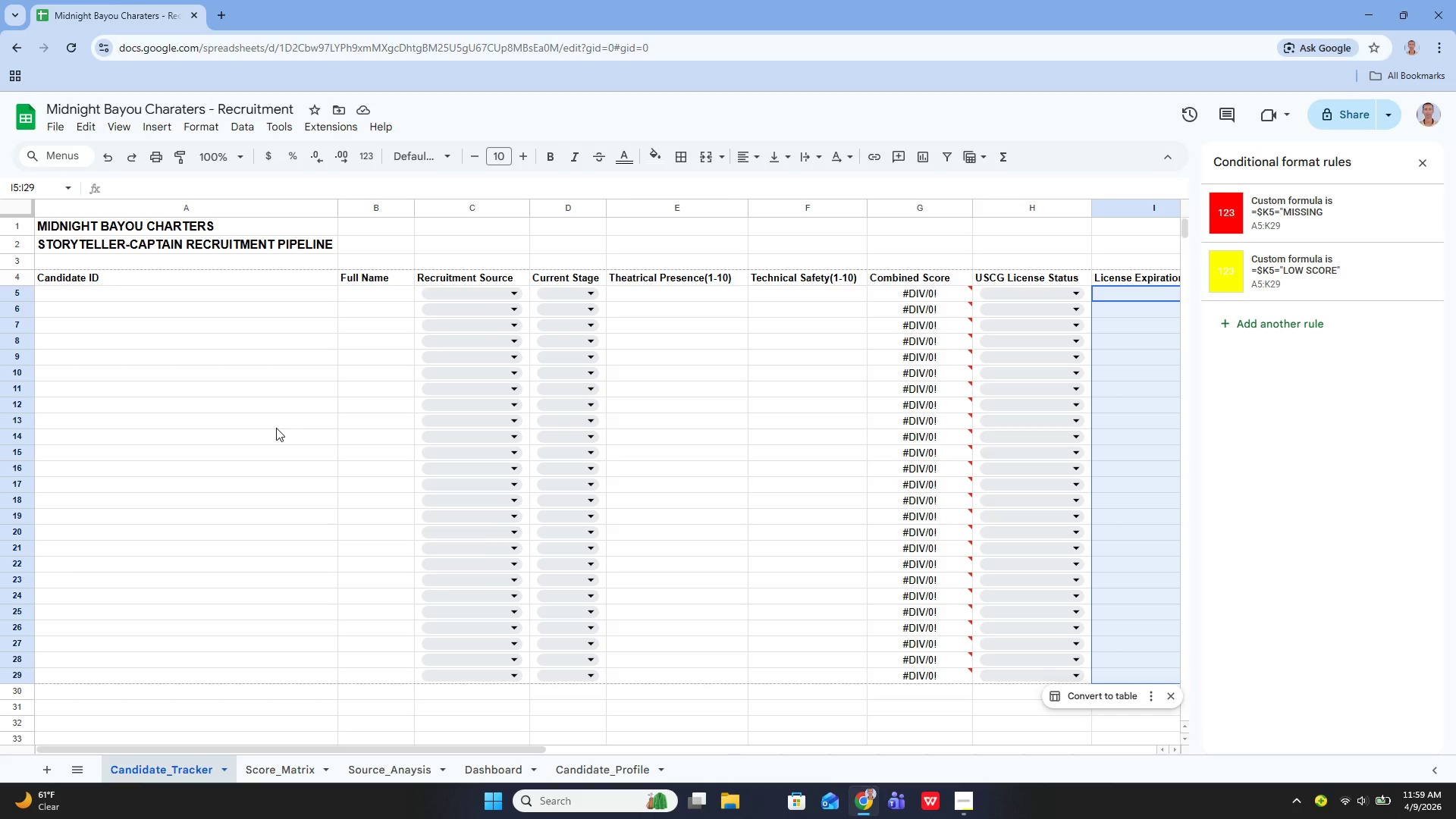 
wait(46.41)
 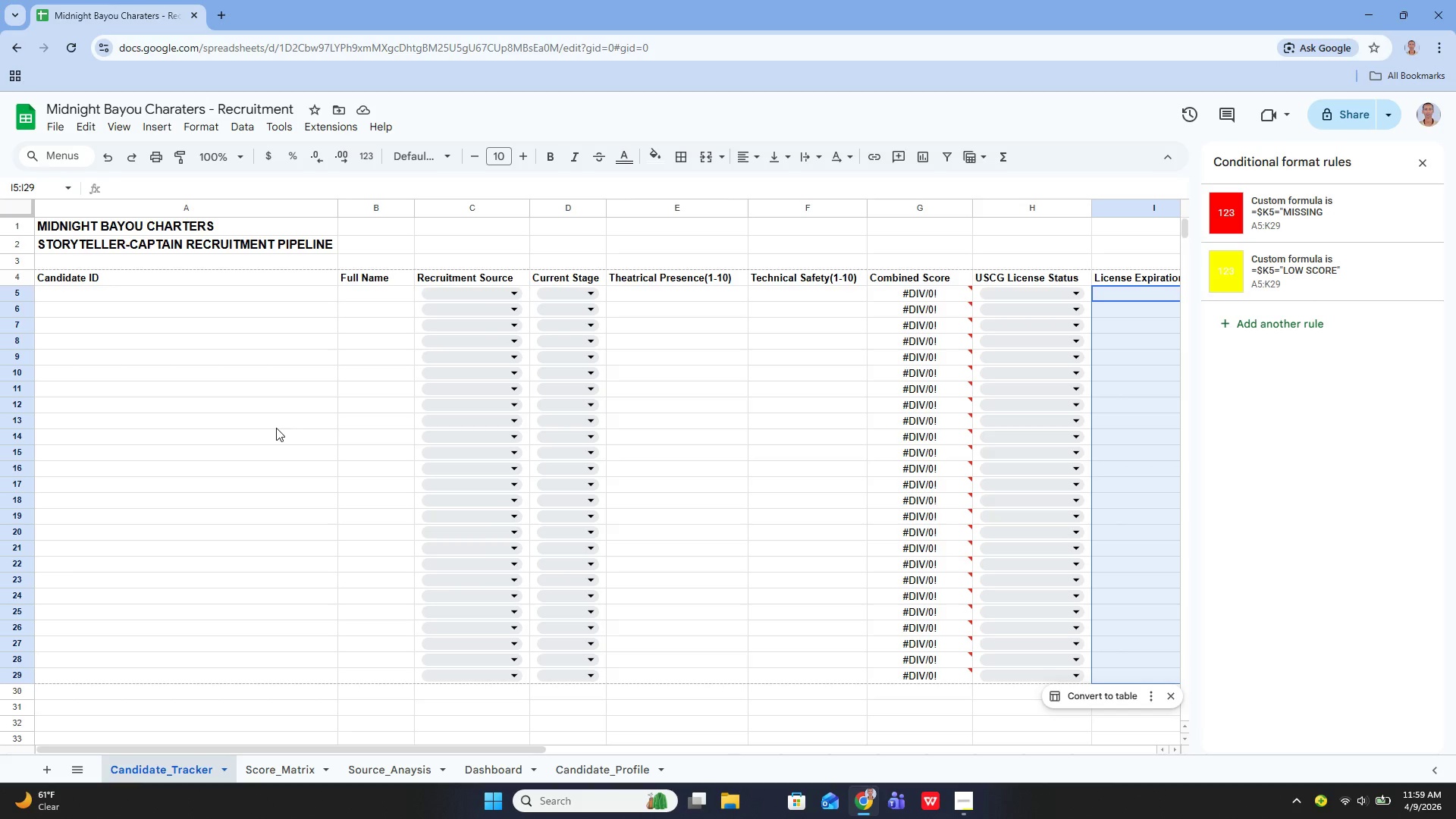 
left_click_drag(start_coordinate=[245, 303], to_coordinate=[240, 306])
 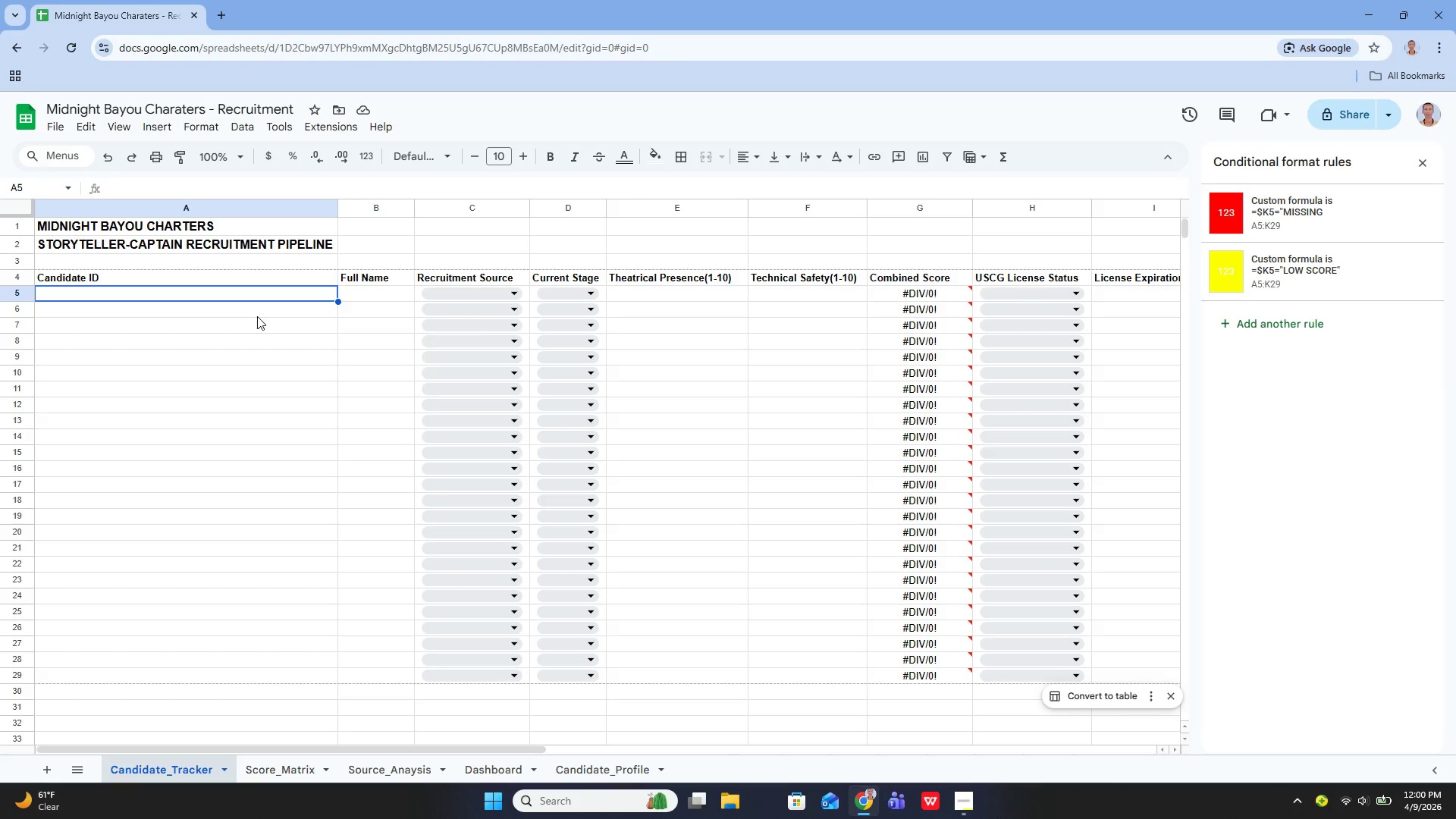 
wait(7.02)
 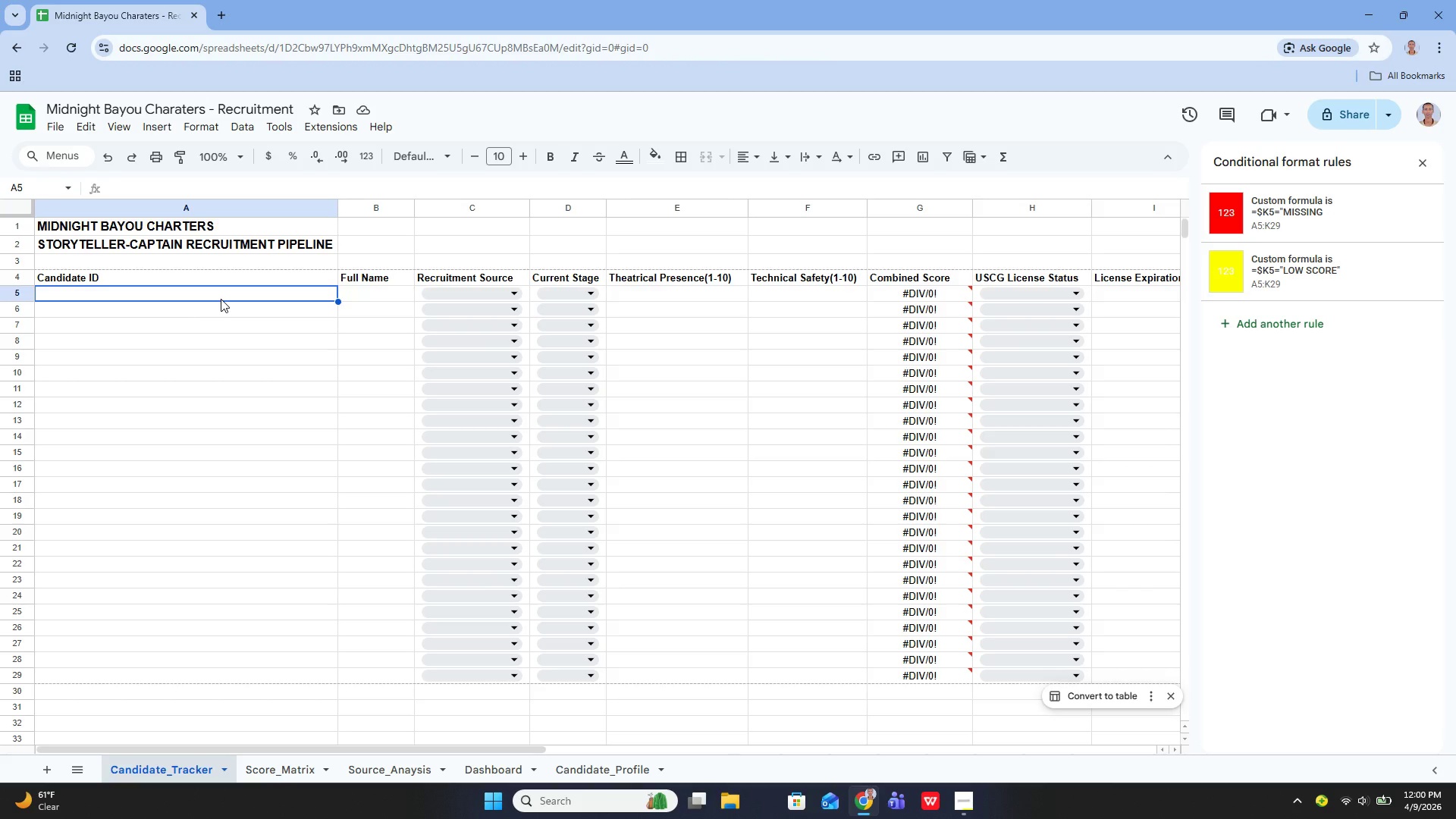 
type(C001)
 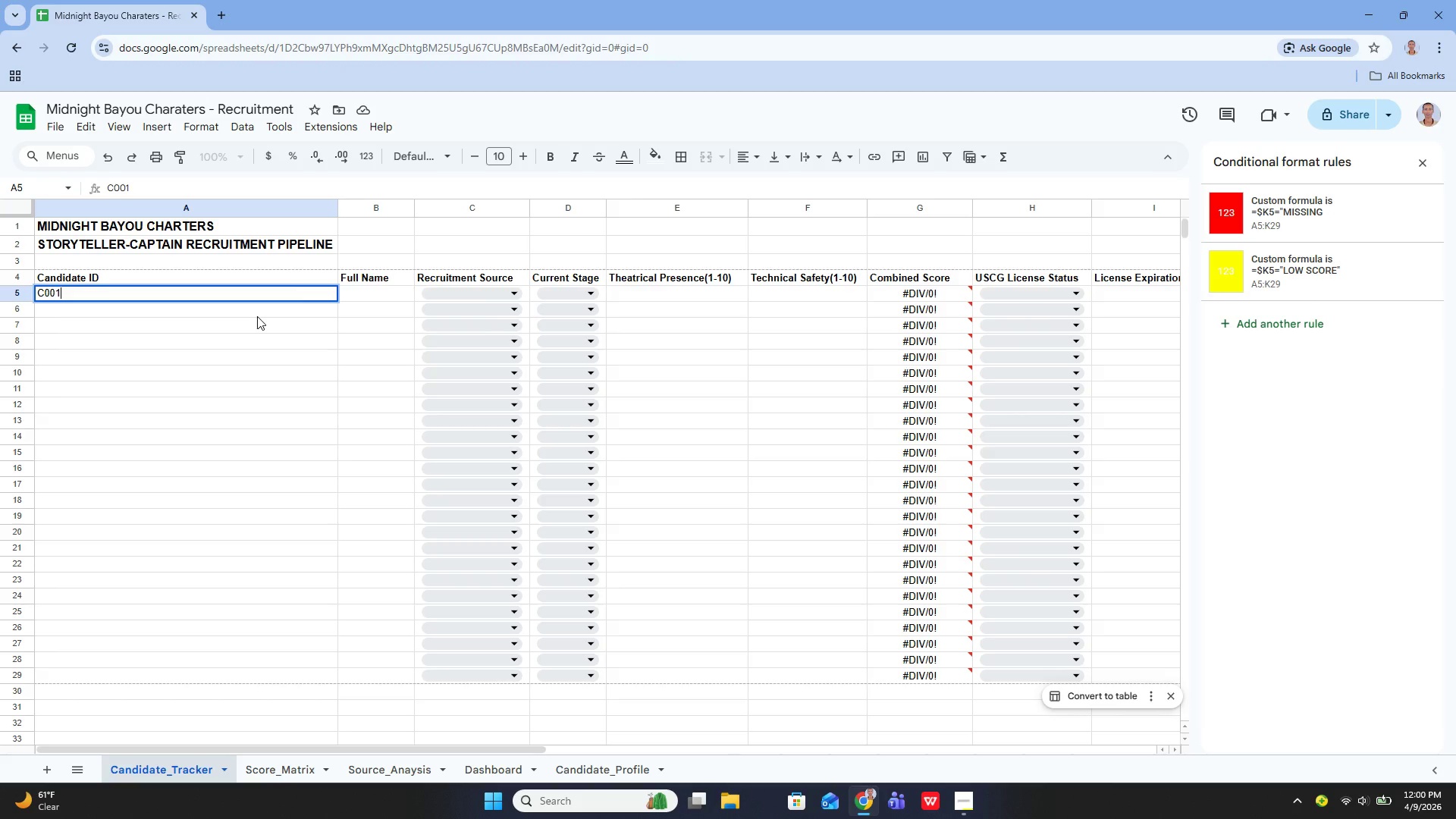 
key(Enter)
 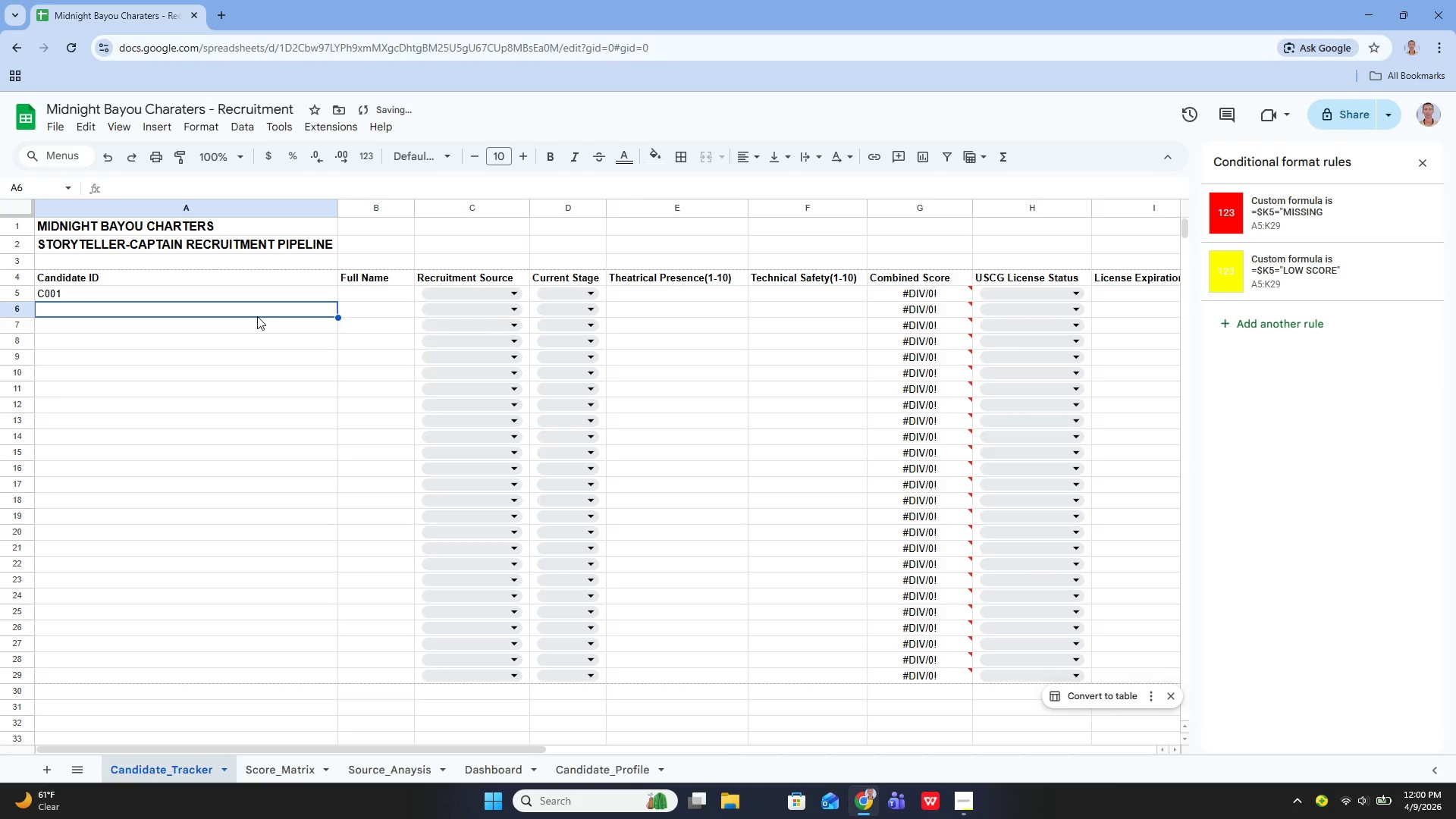 
key(ArrowUp)
 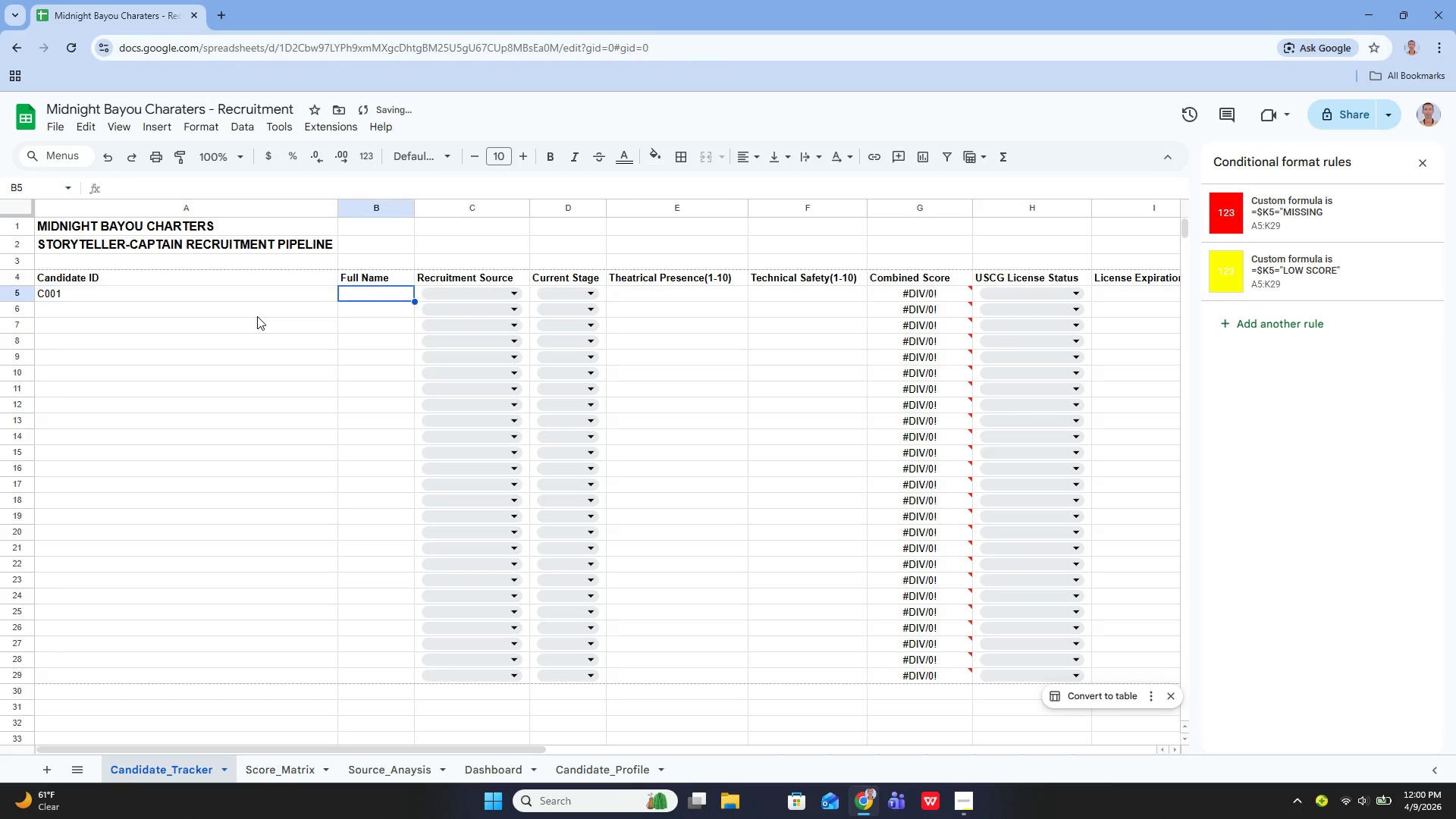 
key(ArrowRight)
 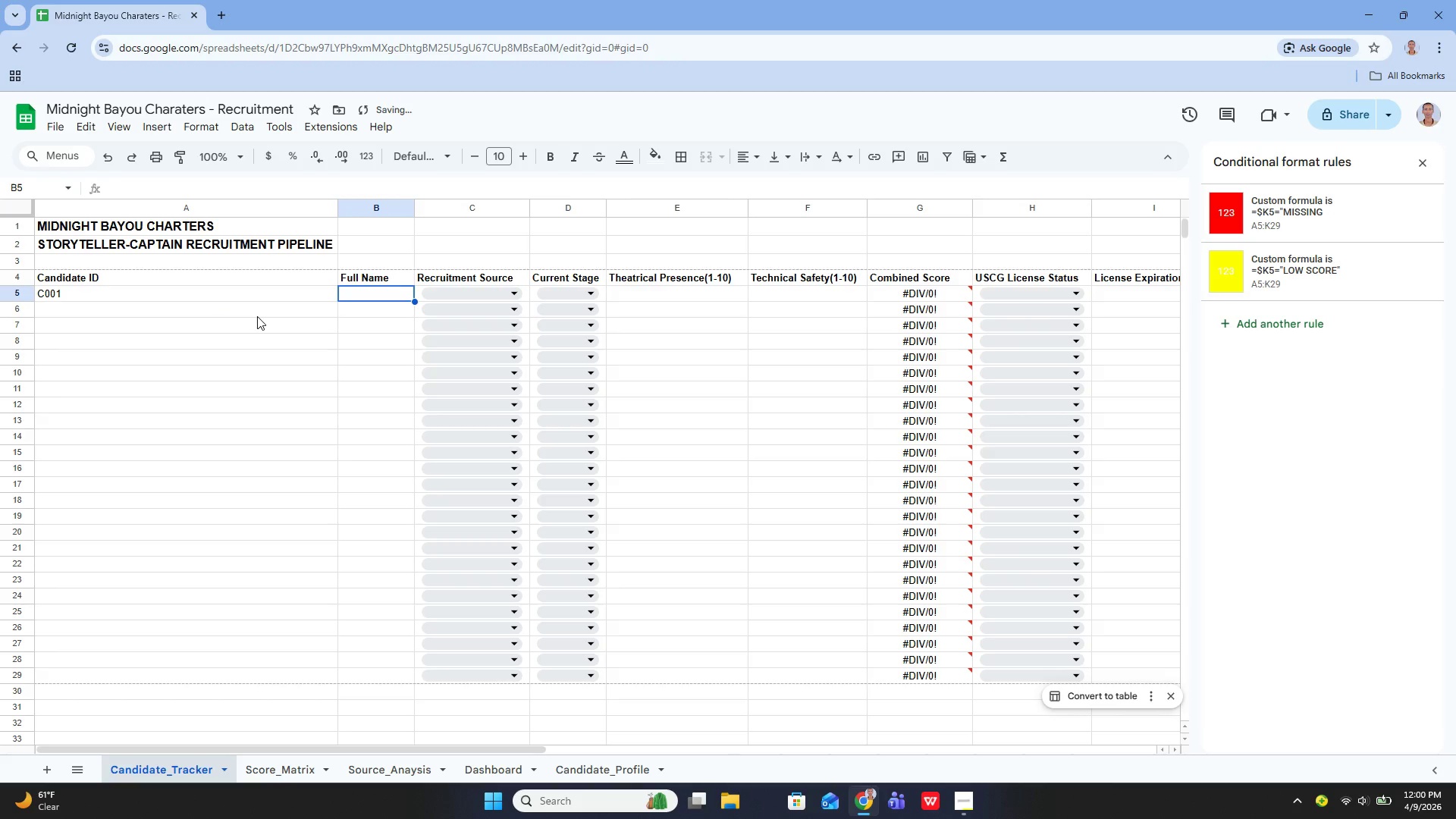 
key(Enter)
 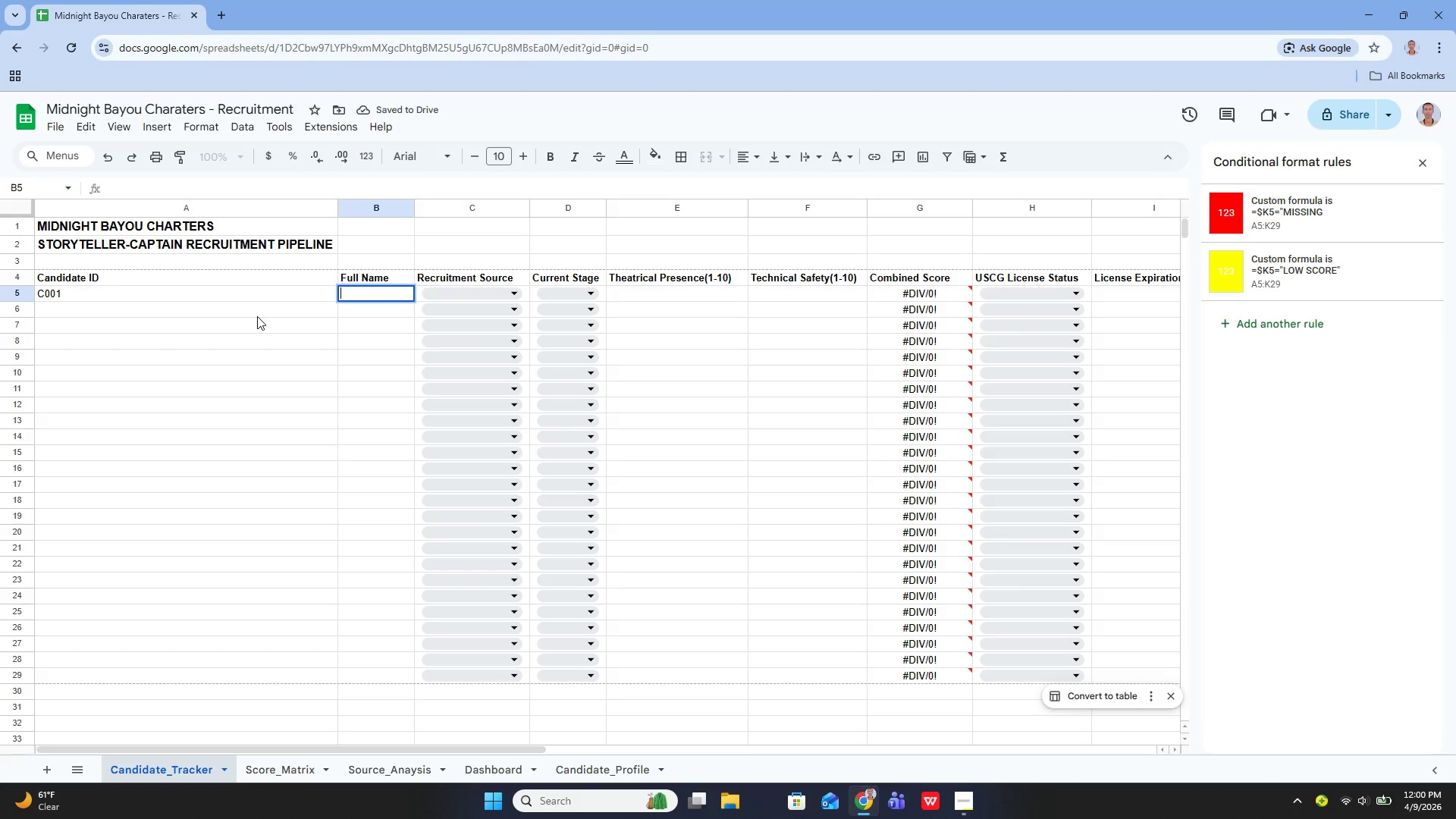 
type(s)
key(Backspace)
type(SA)
key(Backspace)
type(arah c)
key(Backspace)
type(Chen)
 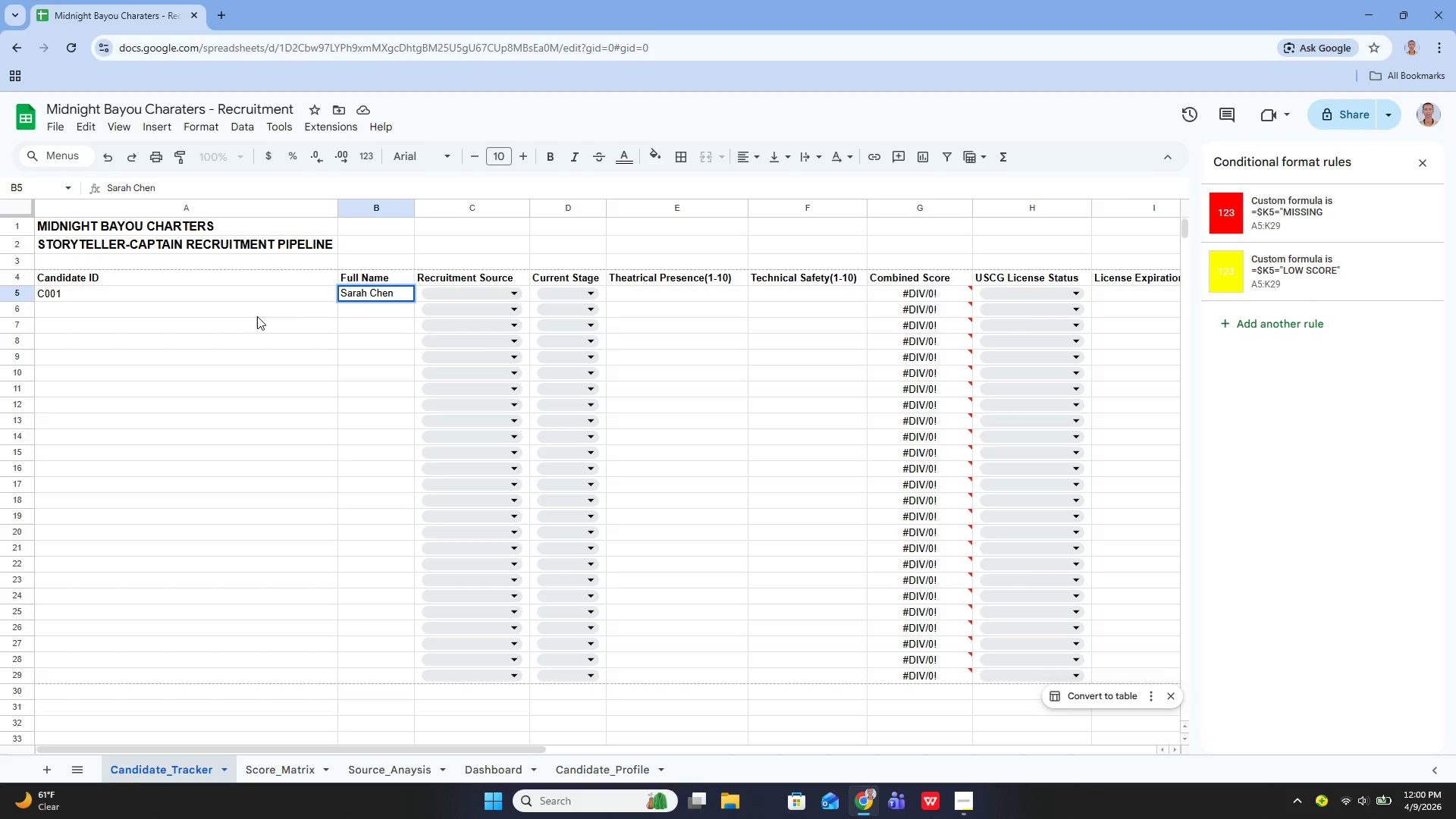 
key(Enter)
 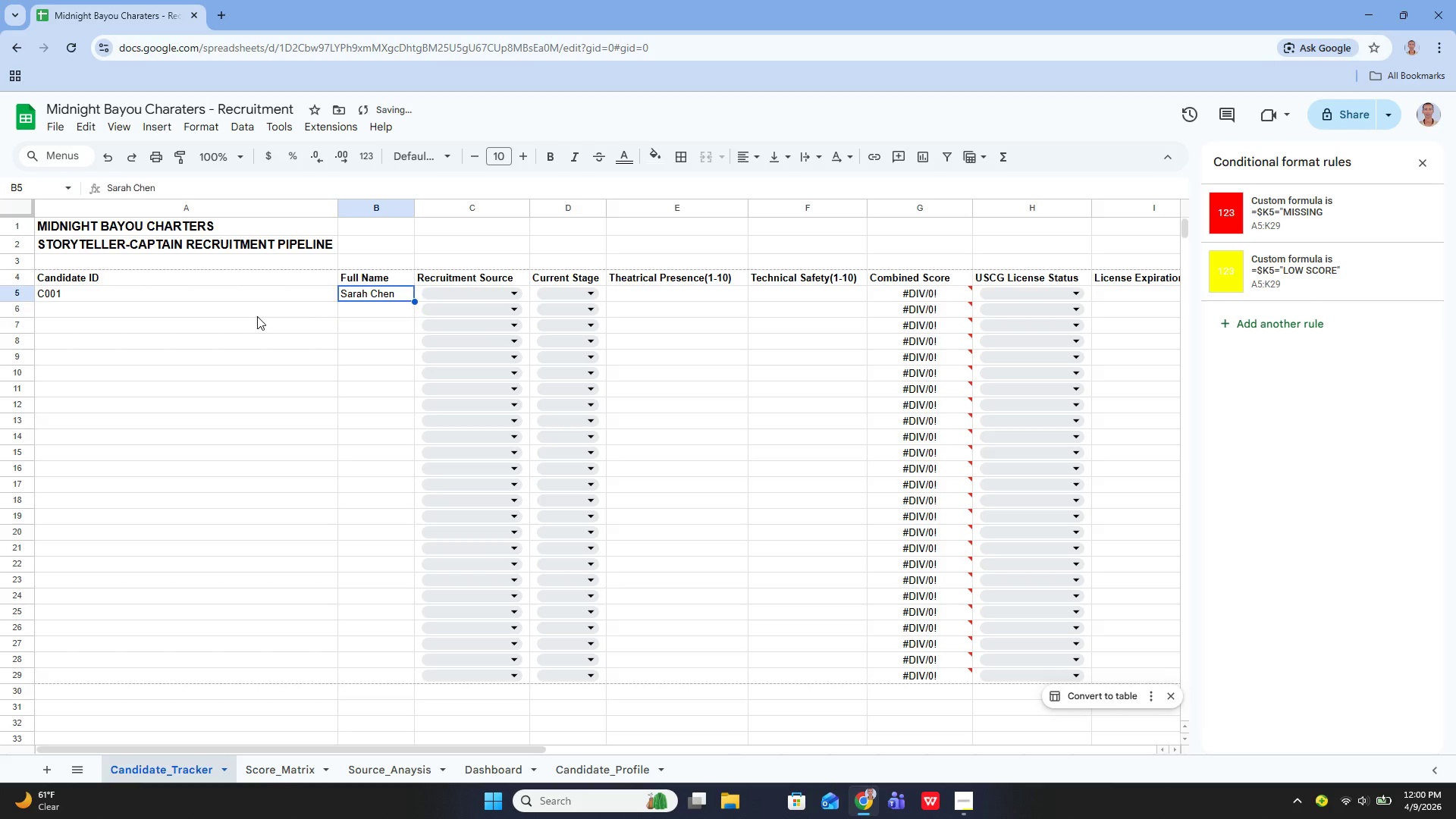 
key(ArrowUp)
 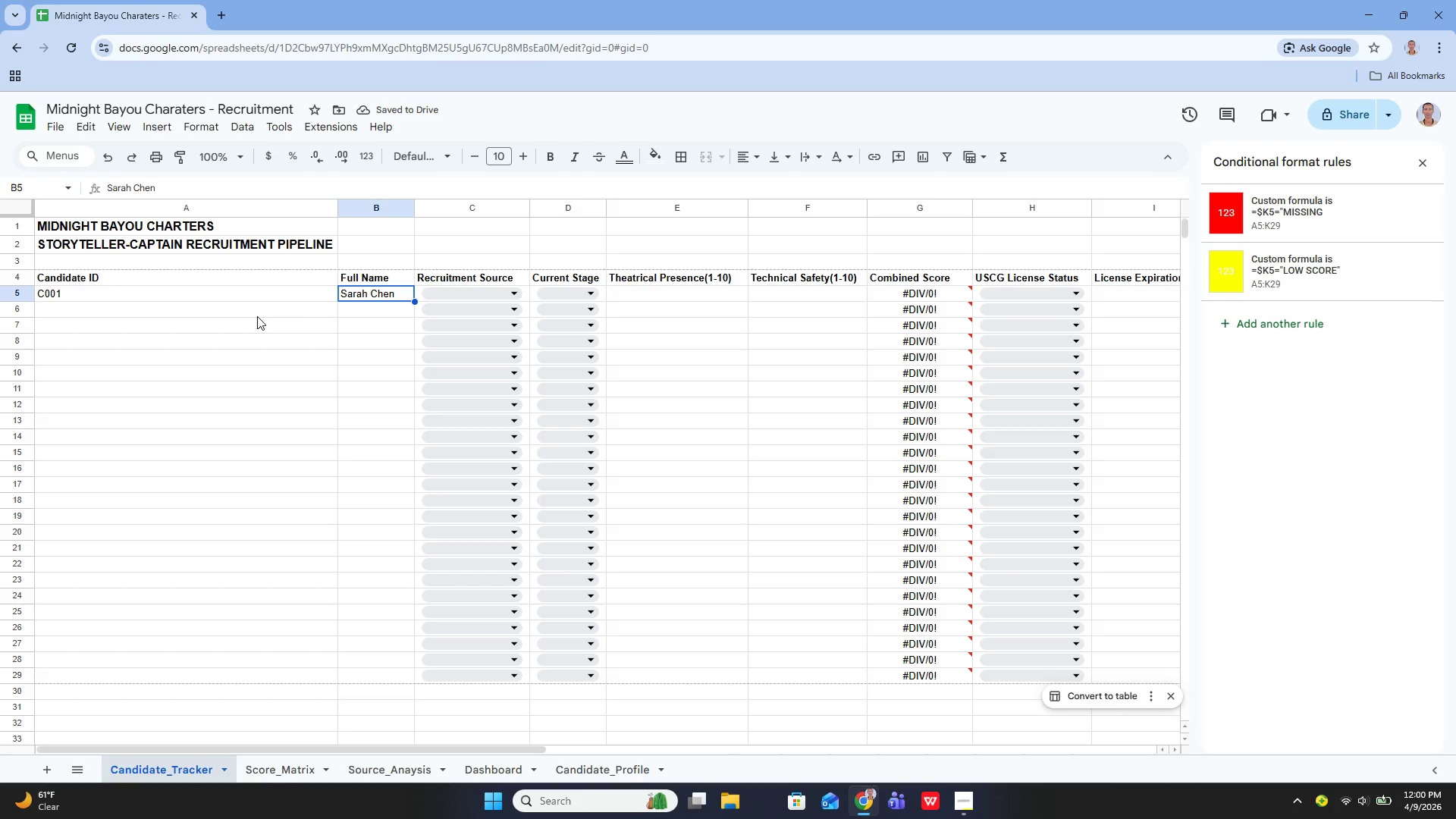 
wait(5.14)
 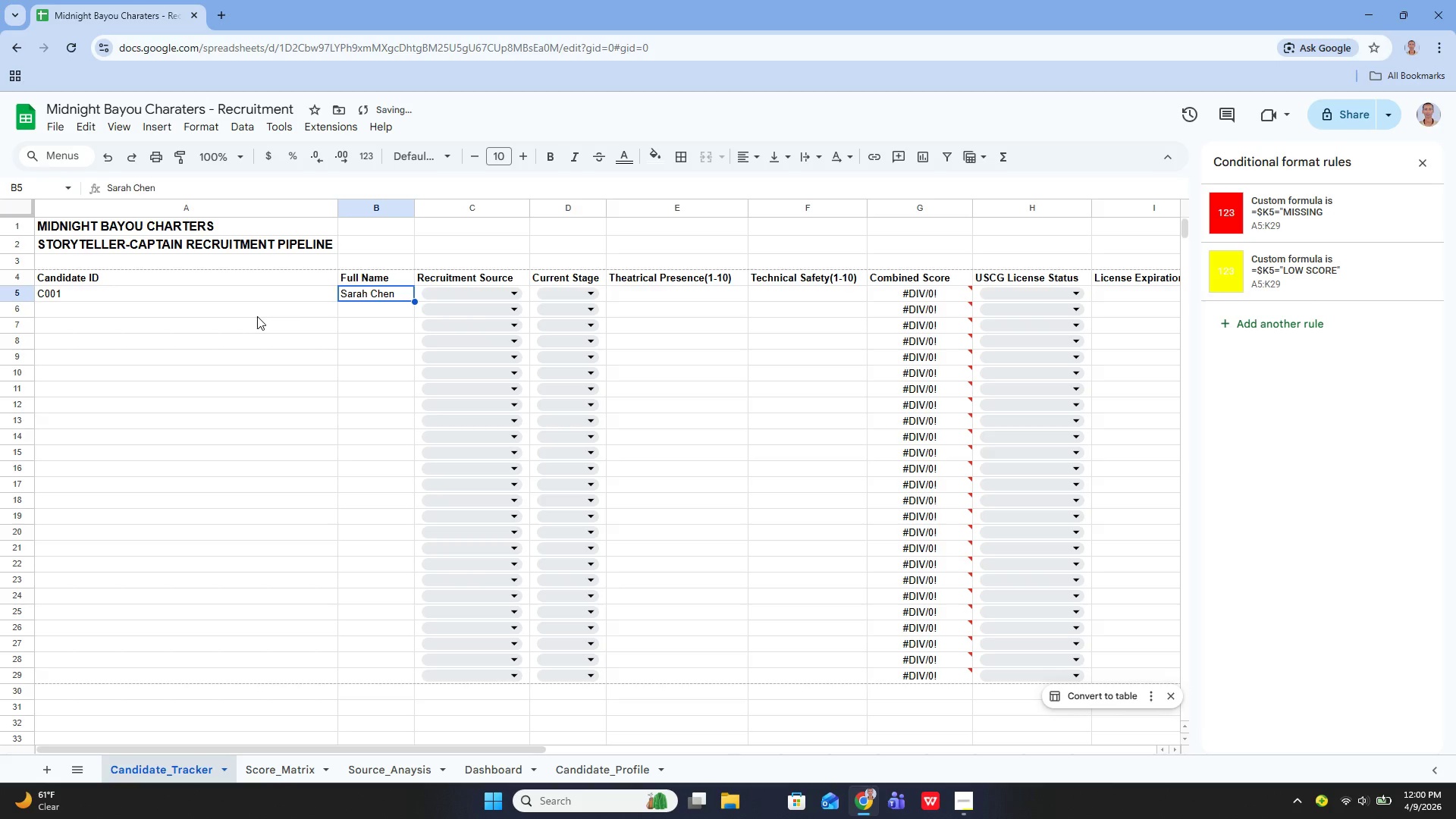 
key(ArrowRight)
 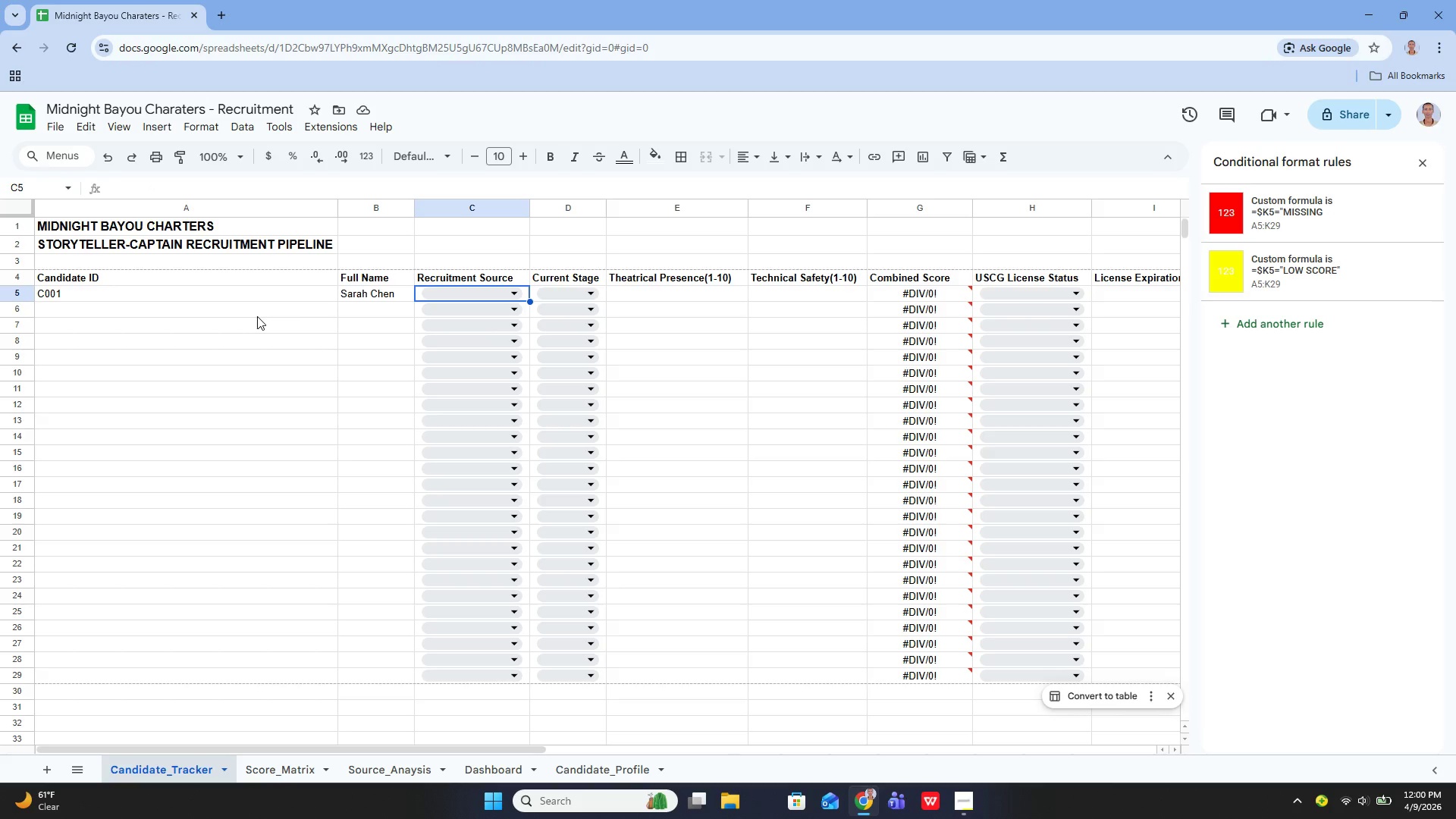 
key(Enter)
 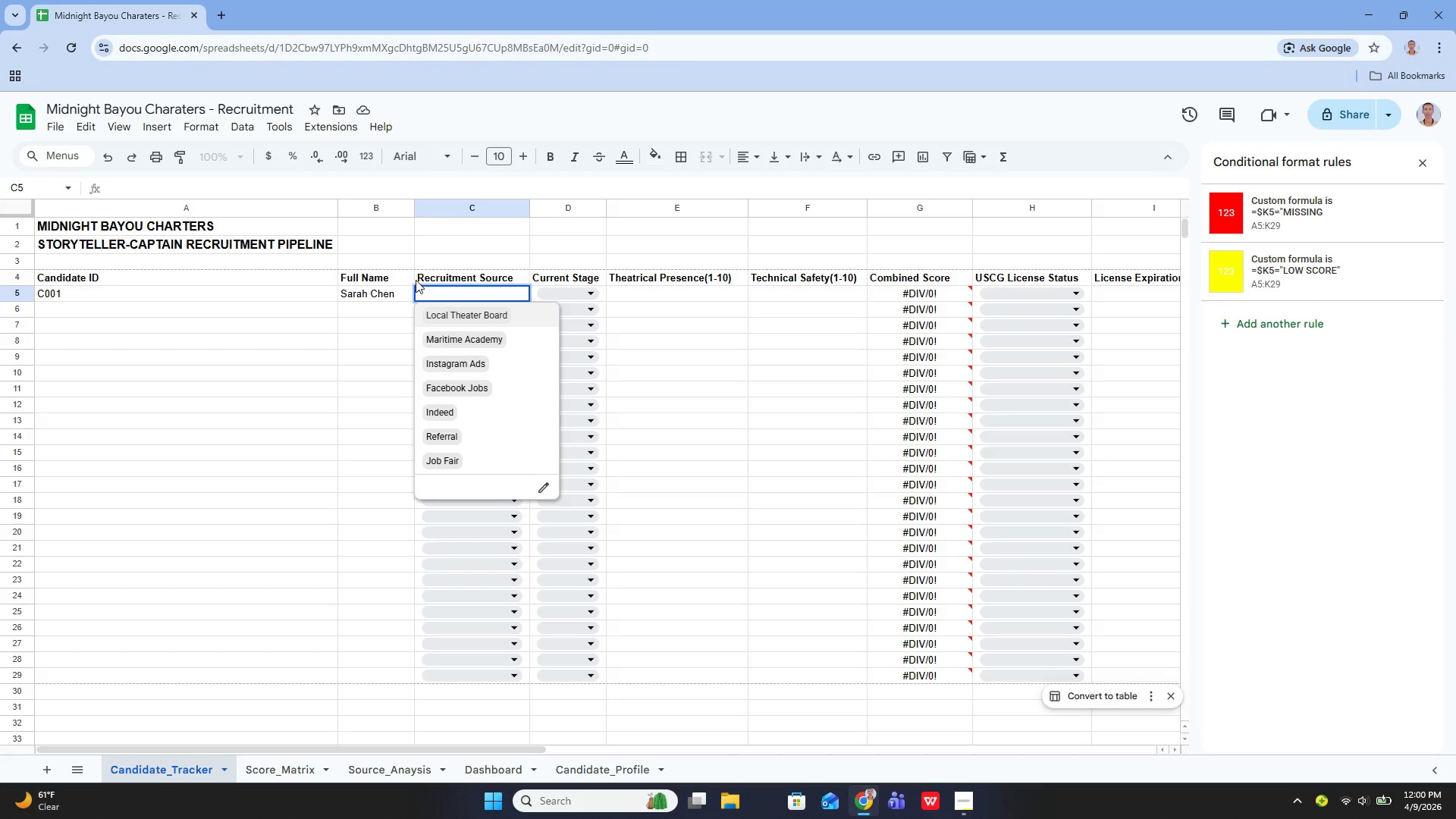 
left_click([457, 319])
 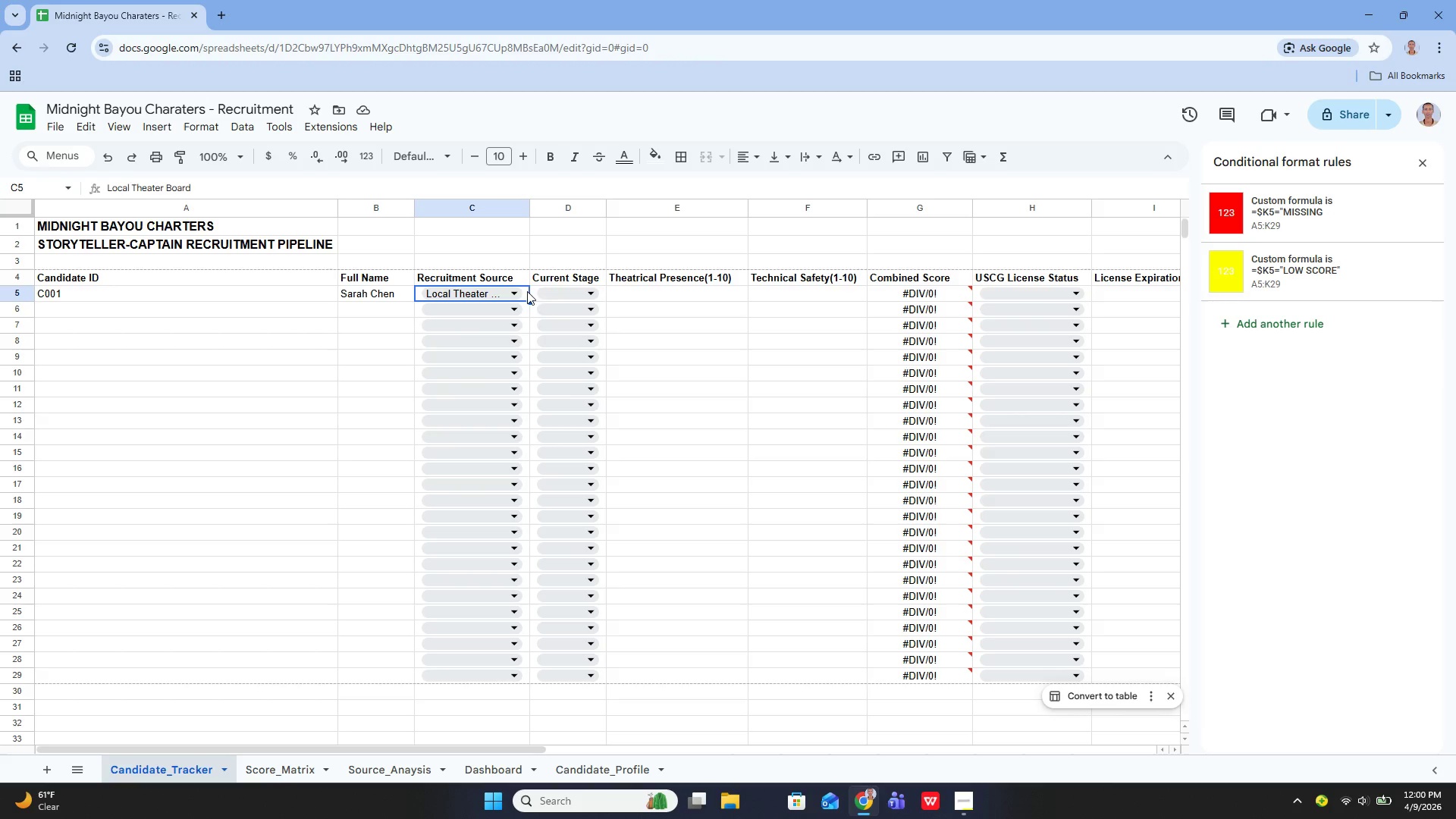 
wait(7.34)
 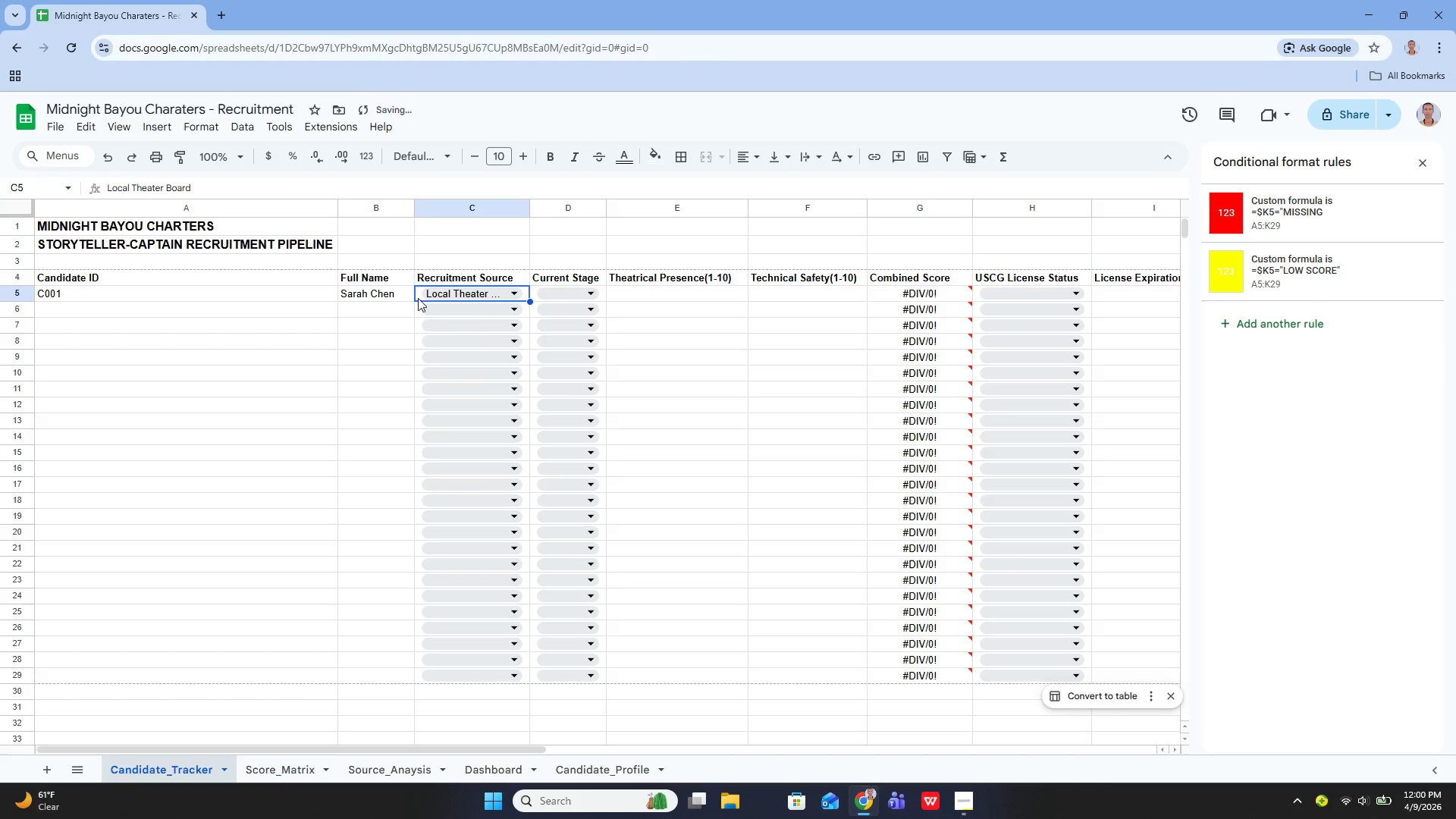 
left_click([584, 293])
 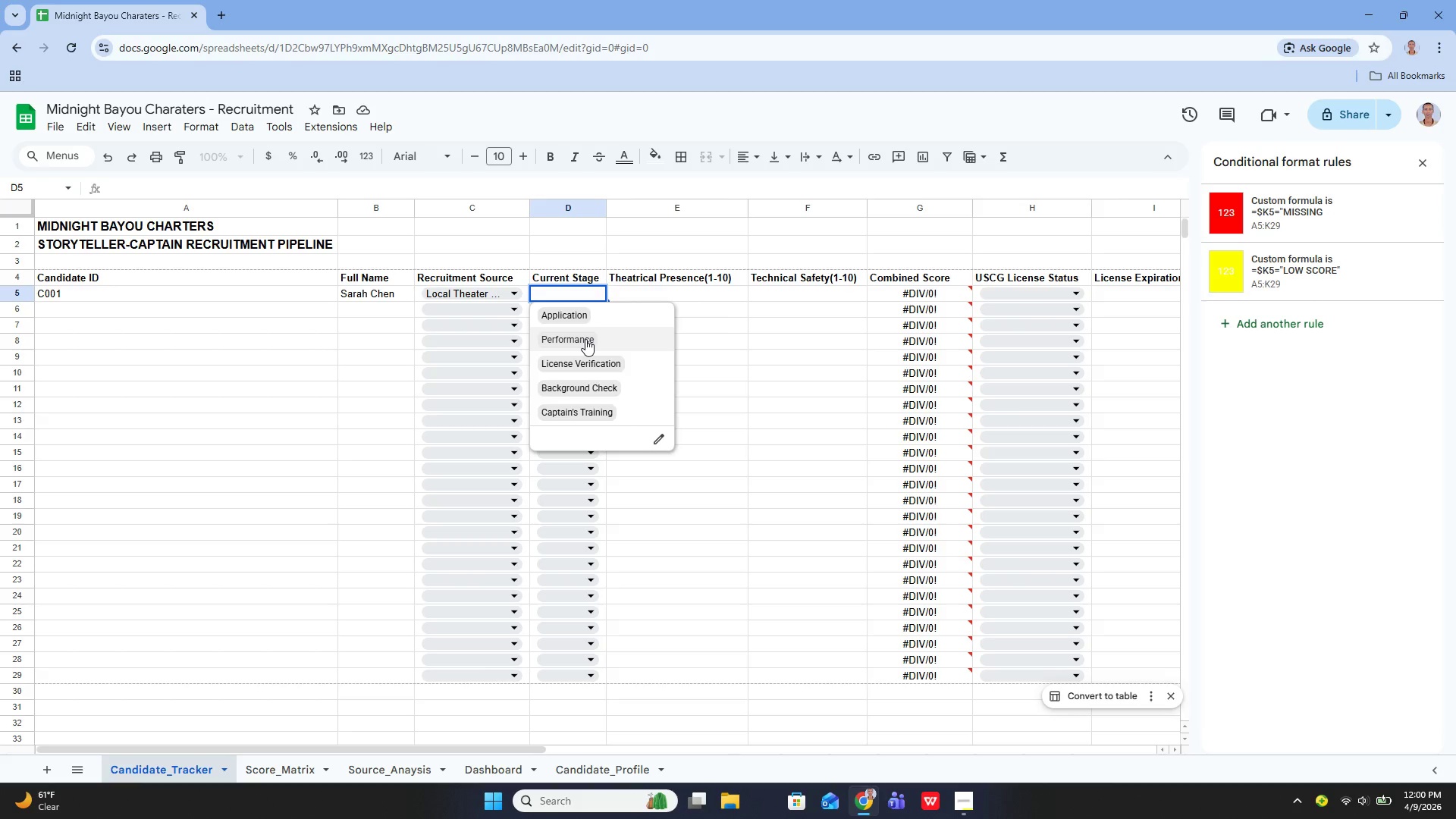 
left_click([585, 339])
 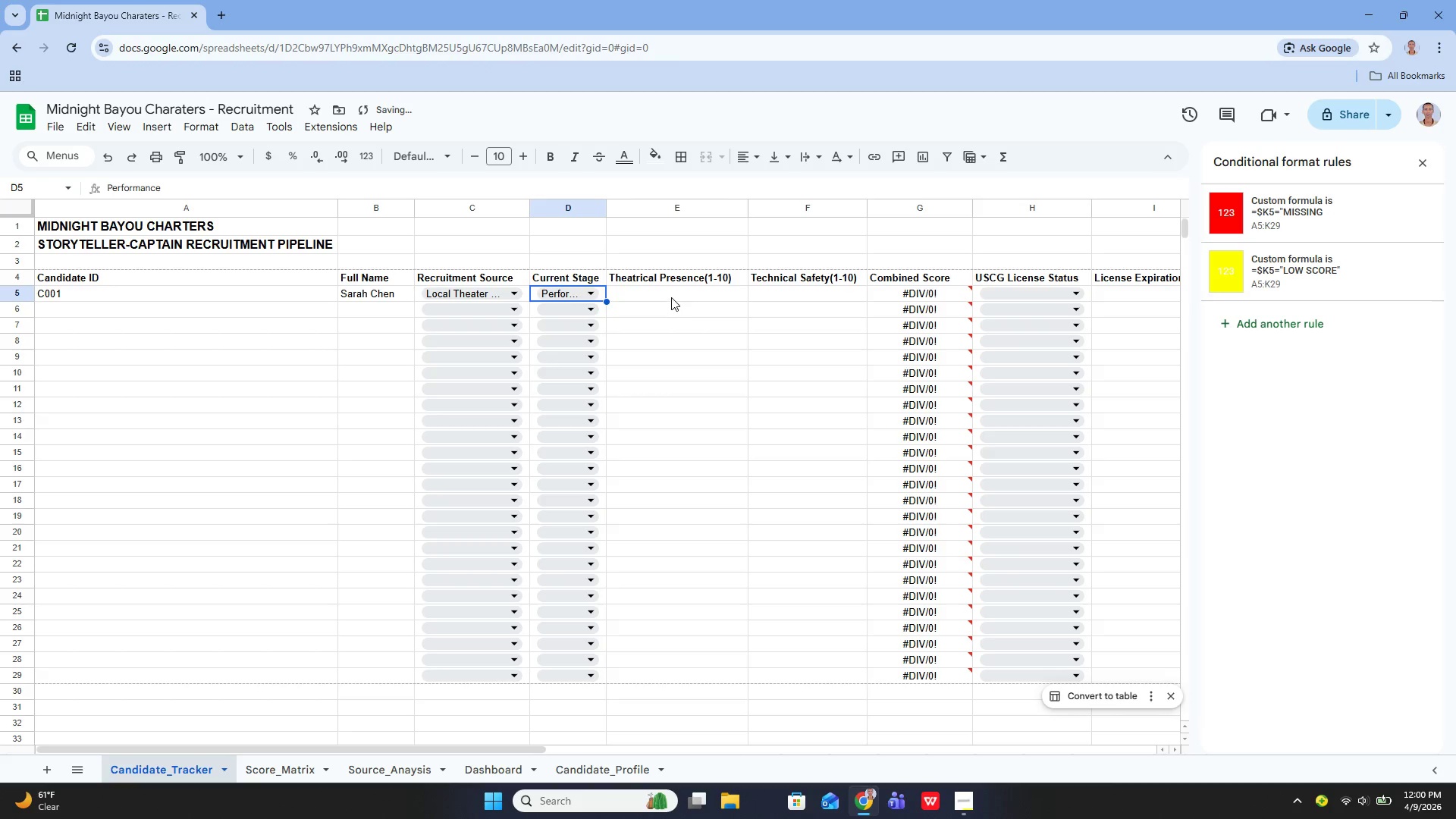 
left_click([671, 297])
 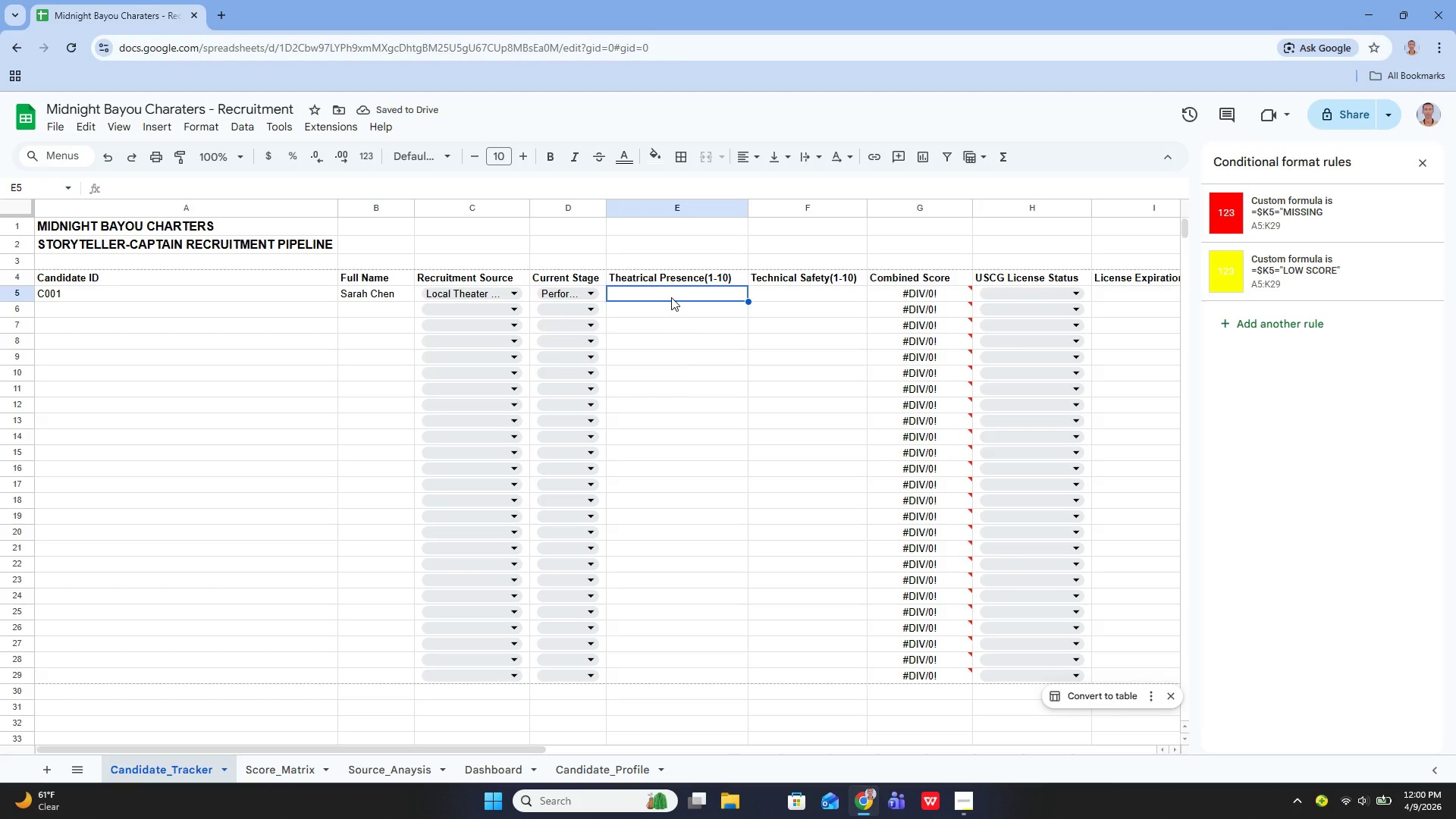 
left_click([671, 297])
 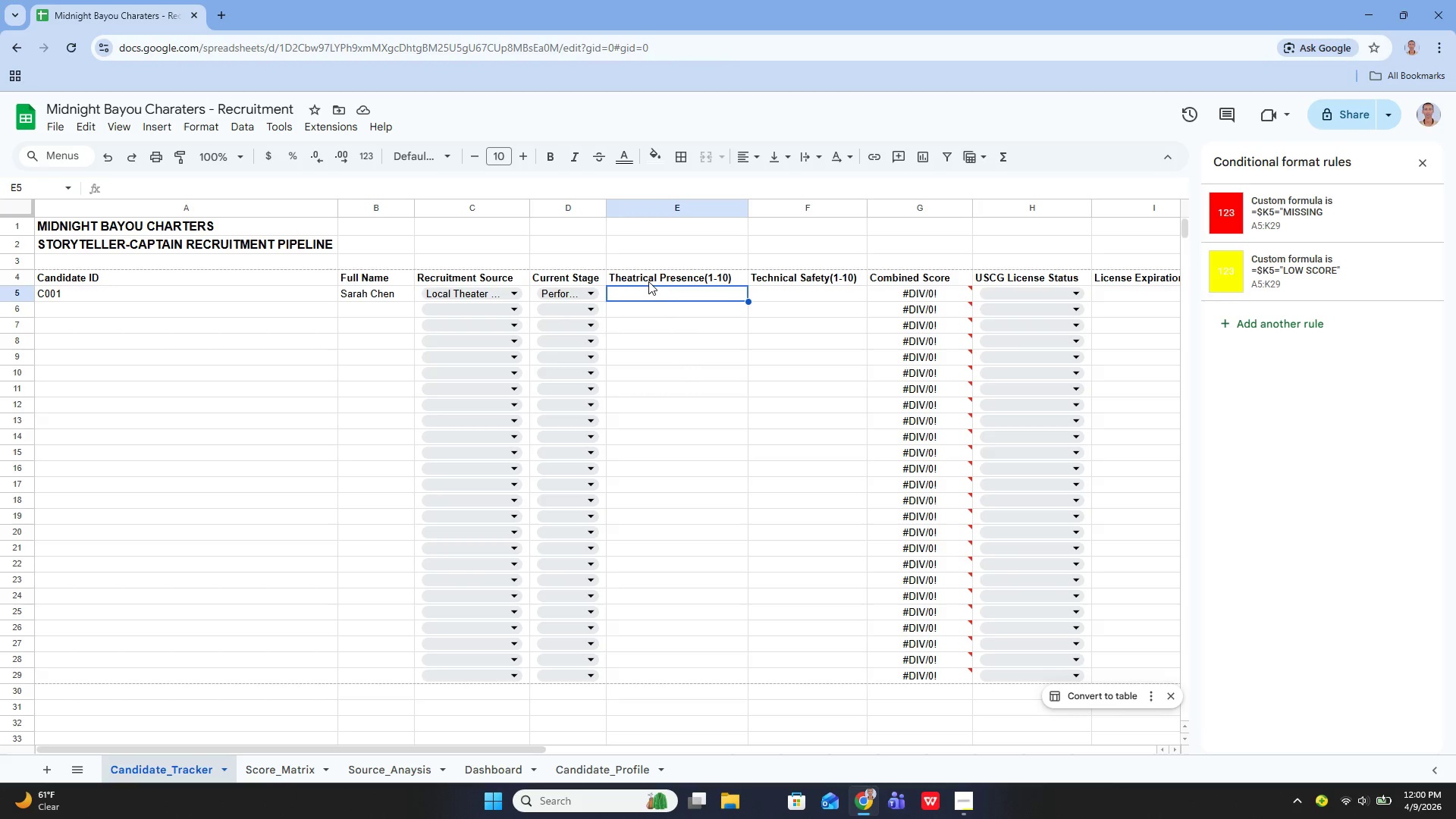 
key(9)
 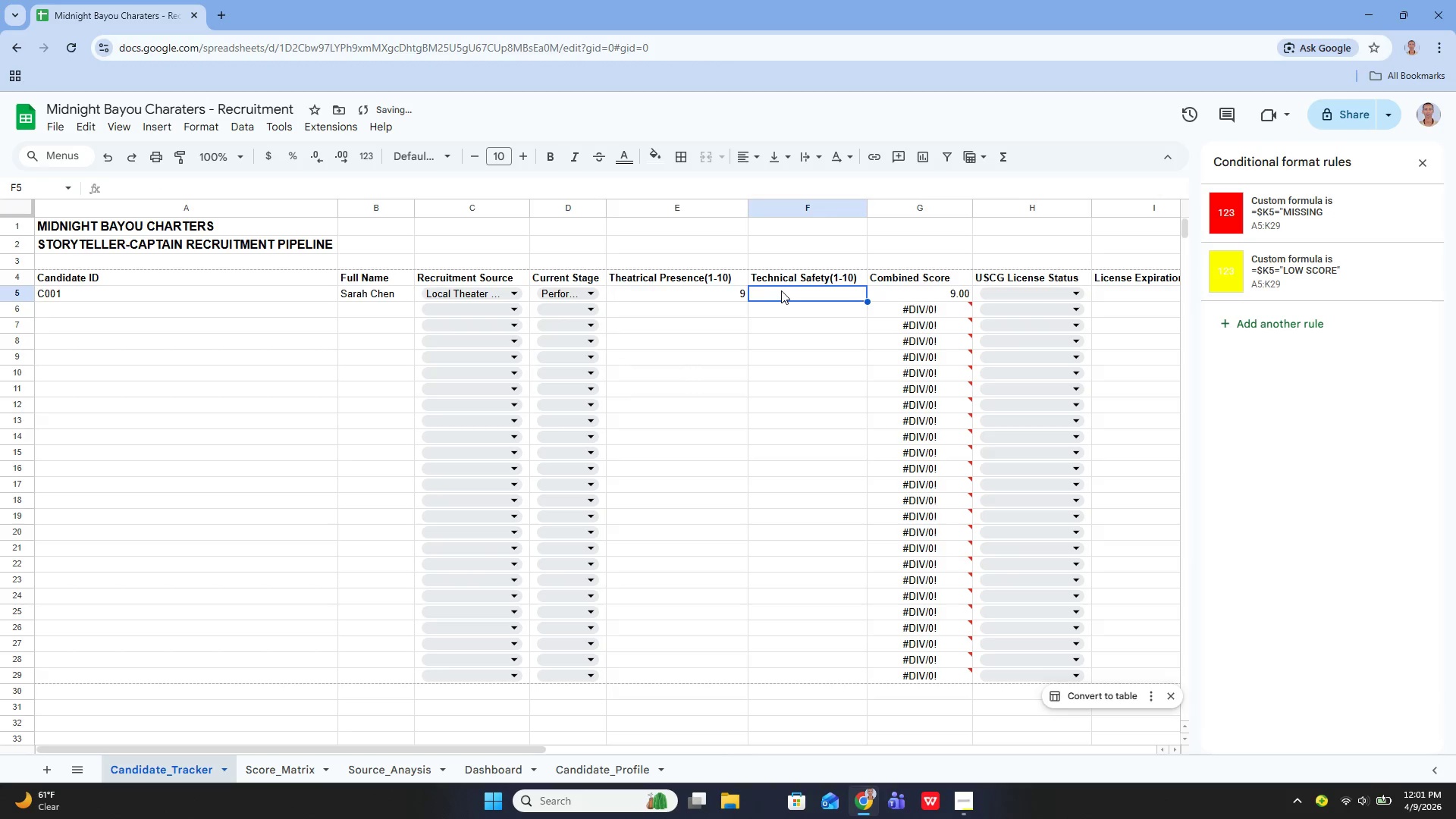 
key(6)
 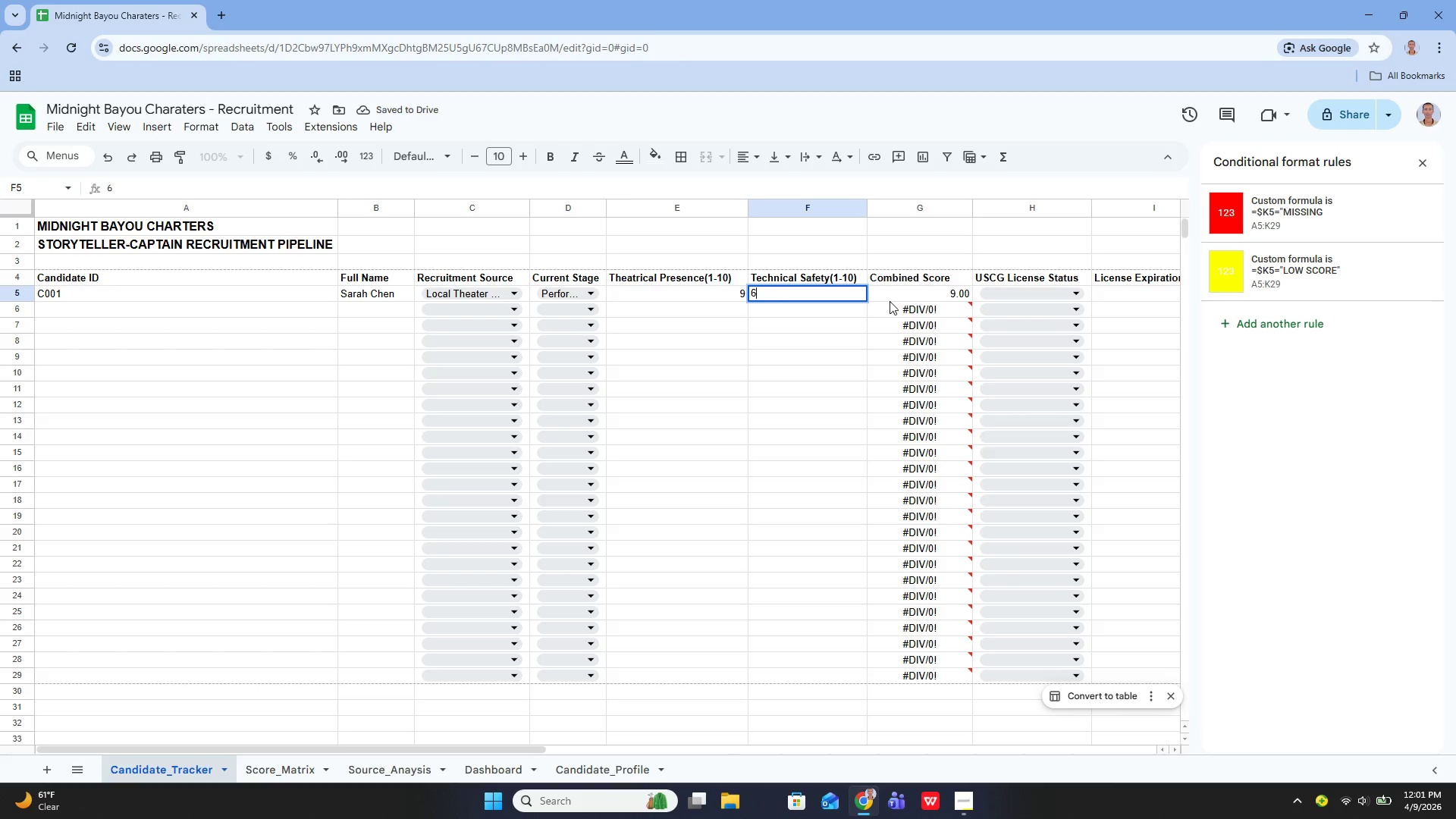 
left_click([891, 297])
 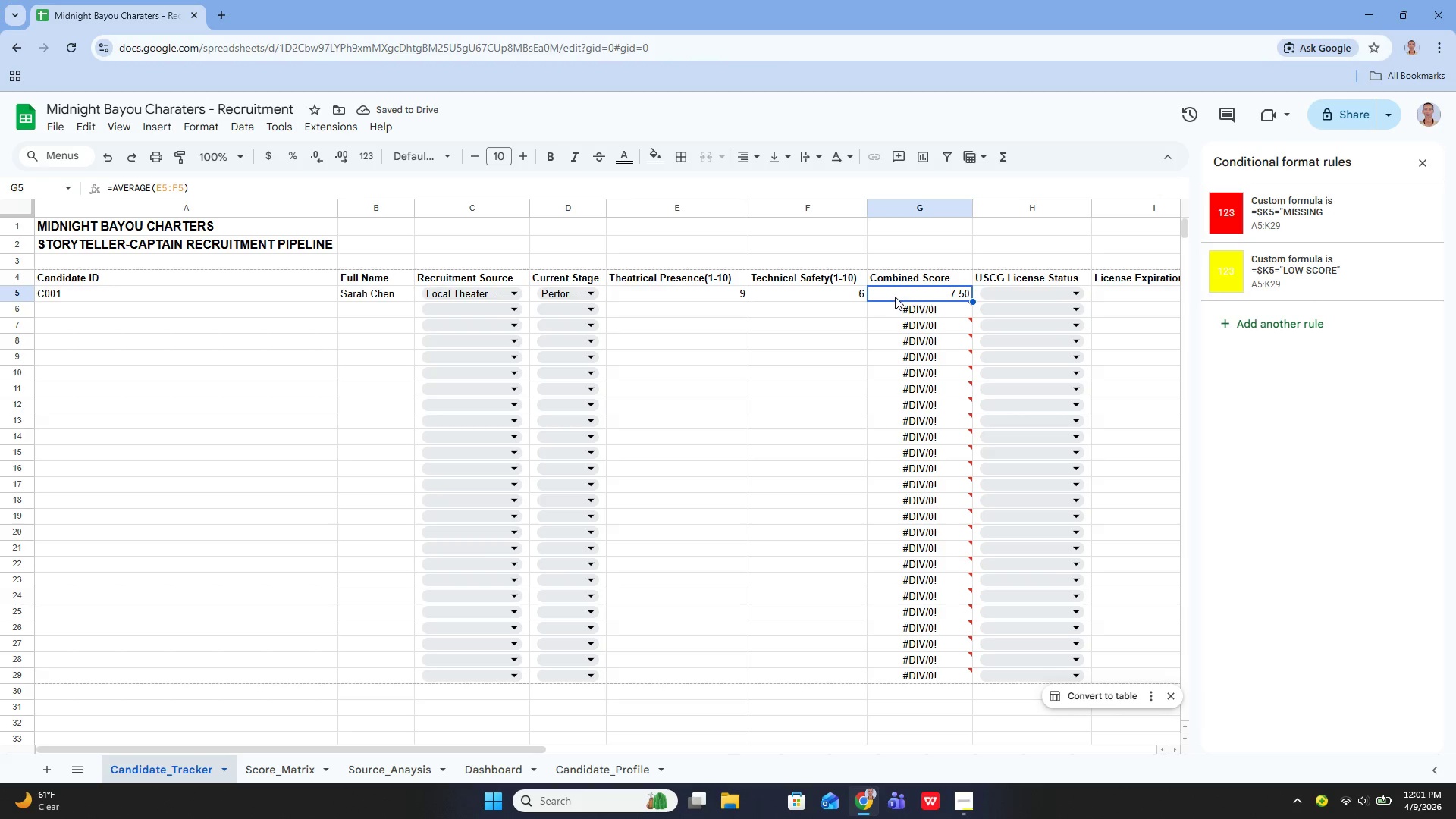 
wait(6.59)
 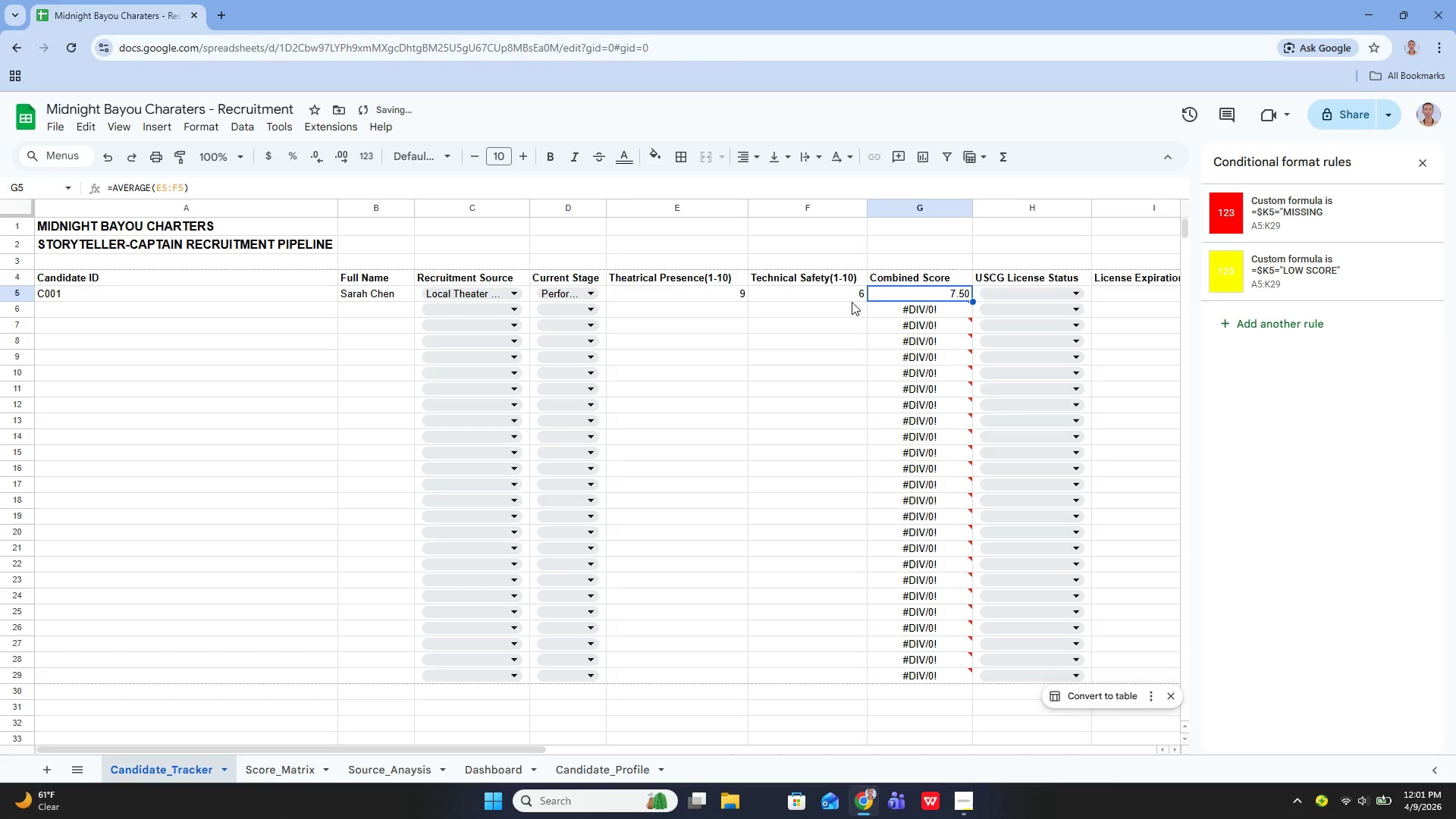 
left_click([990, 294])
 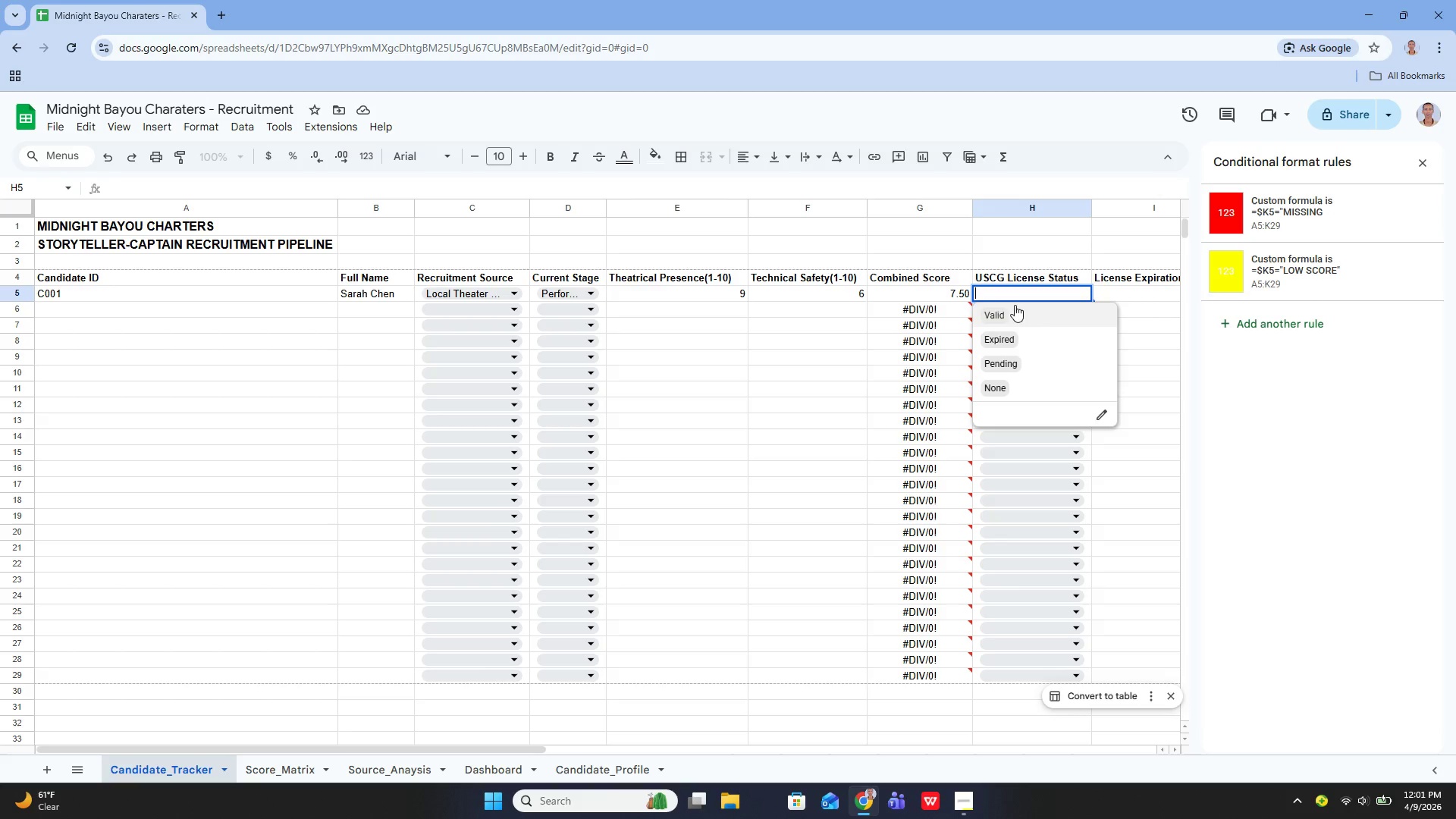 
left_click([1023, 317])
 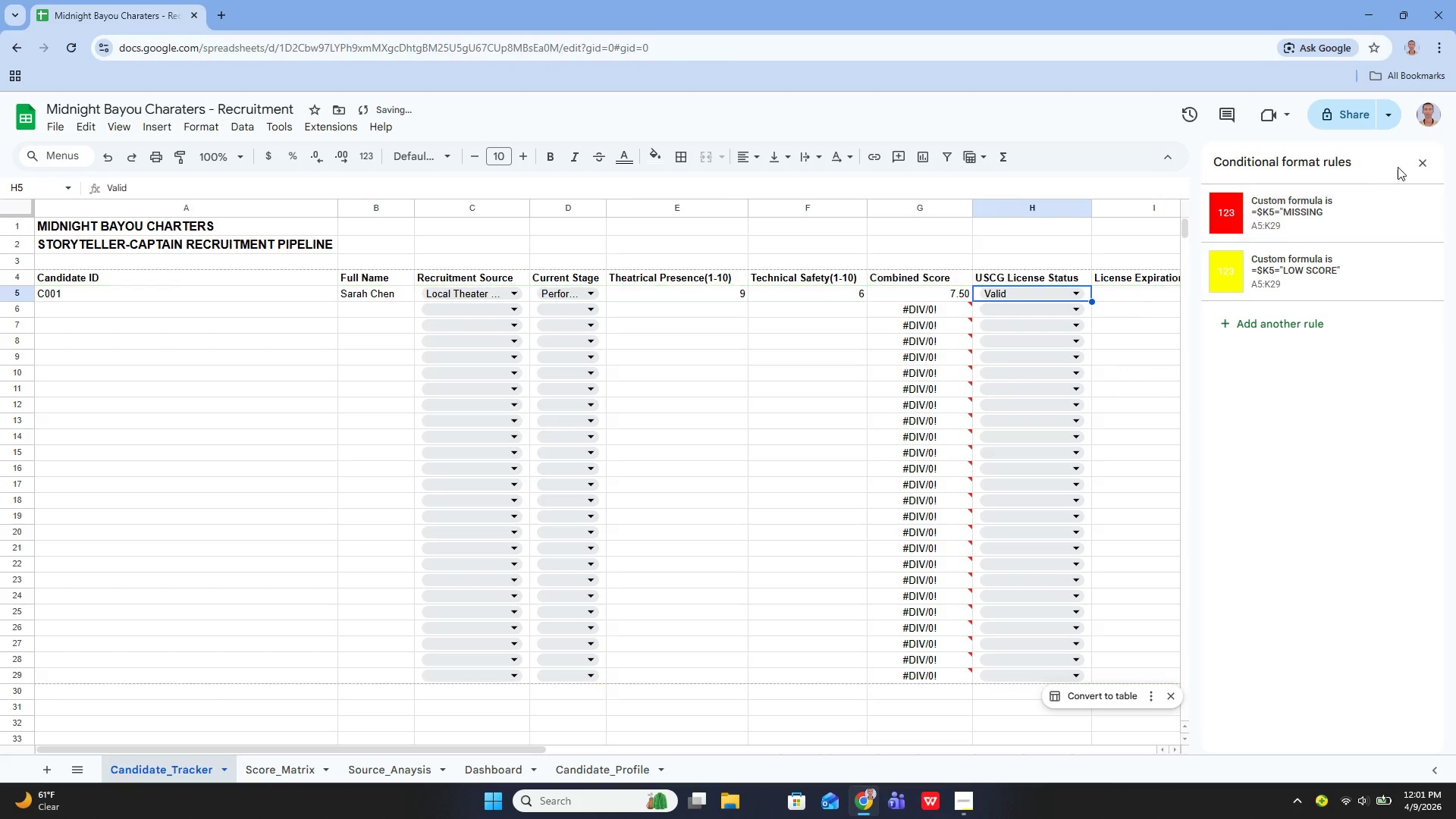 
left_click([1428, 165])
 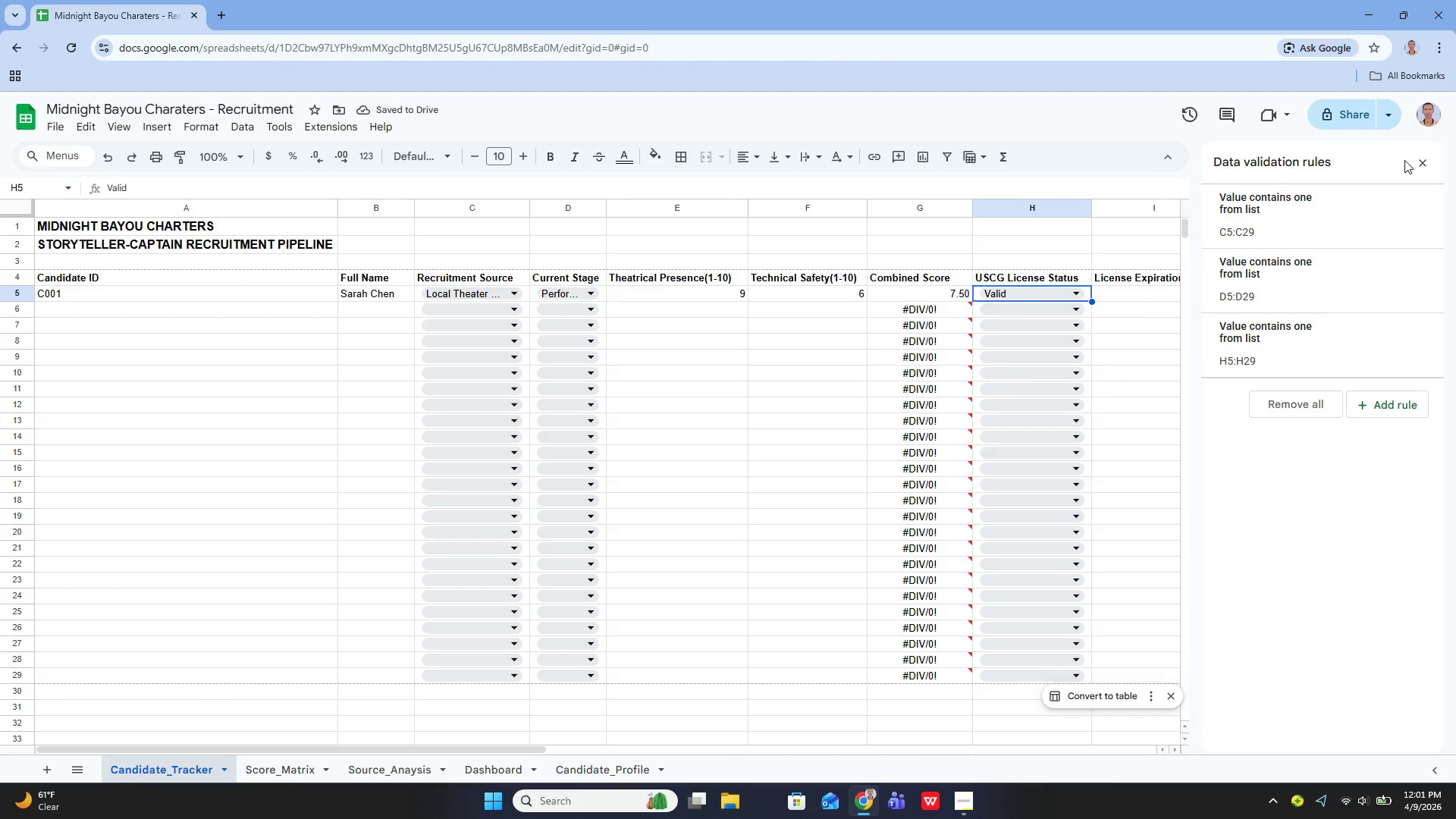 
left_click([1411, 160])
 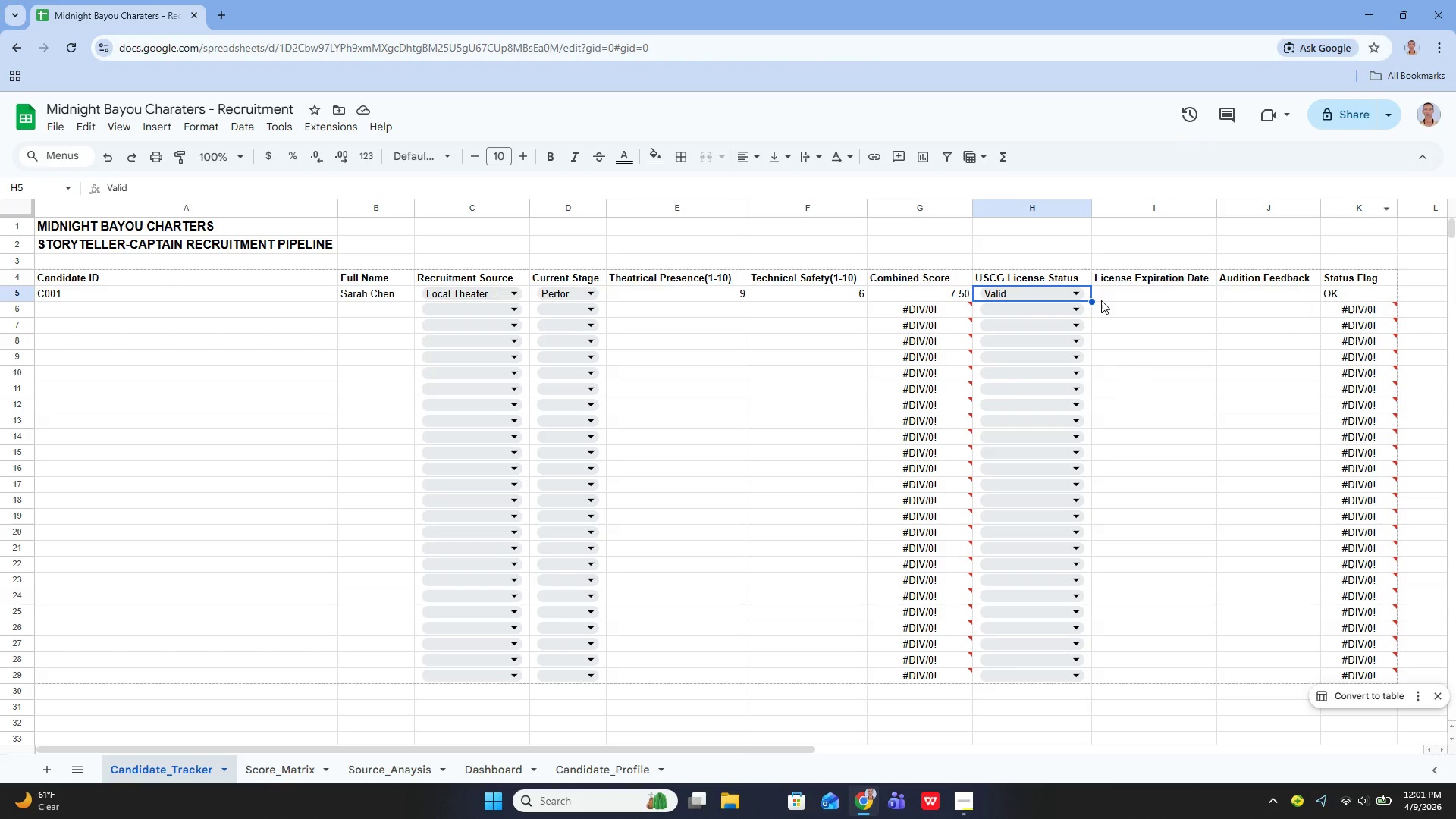 
left_click([1105, 293])
 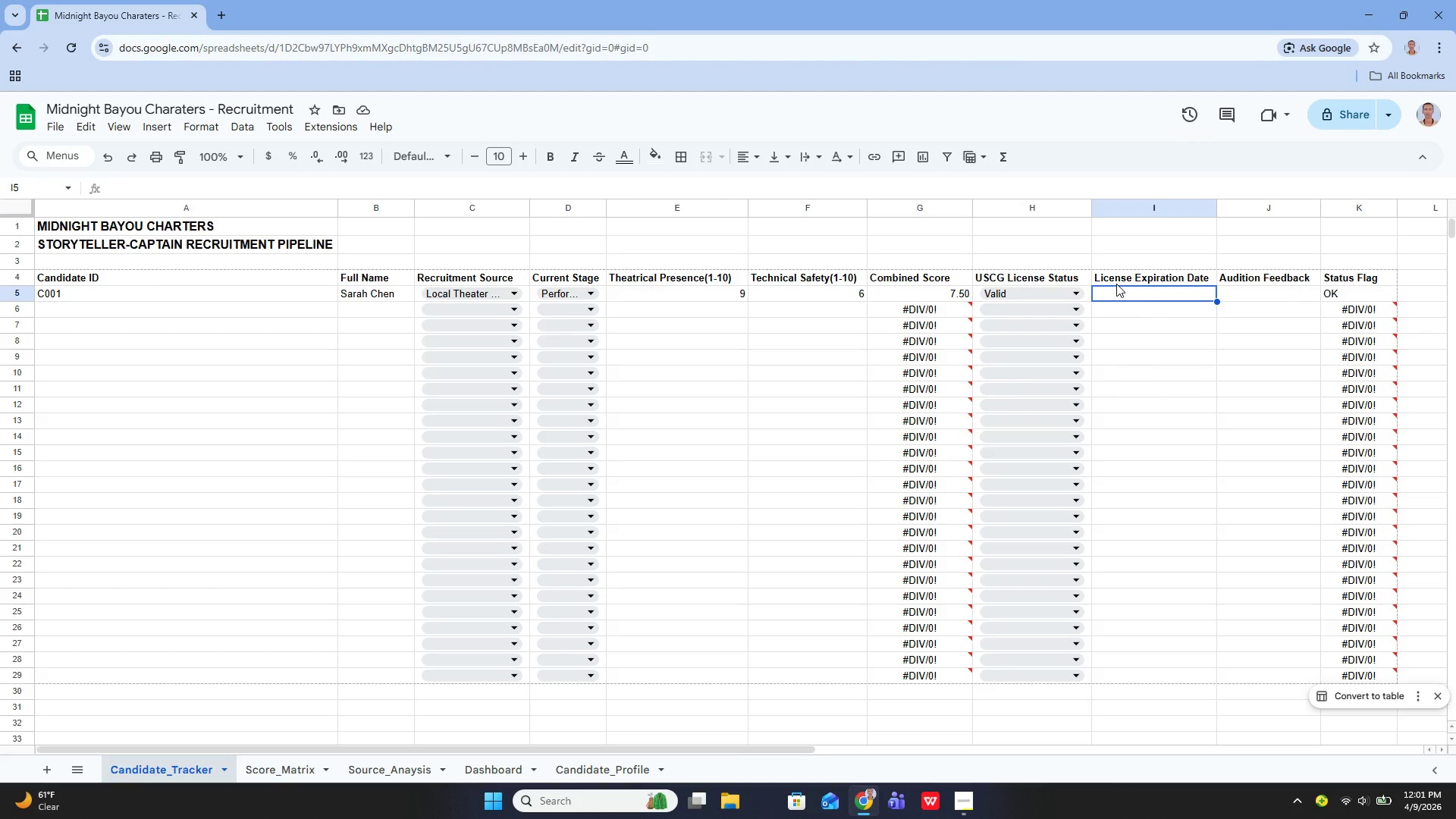 
type(6/15/2028)
 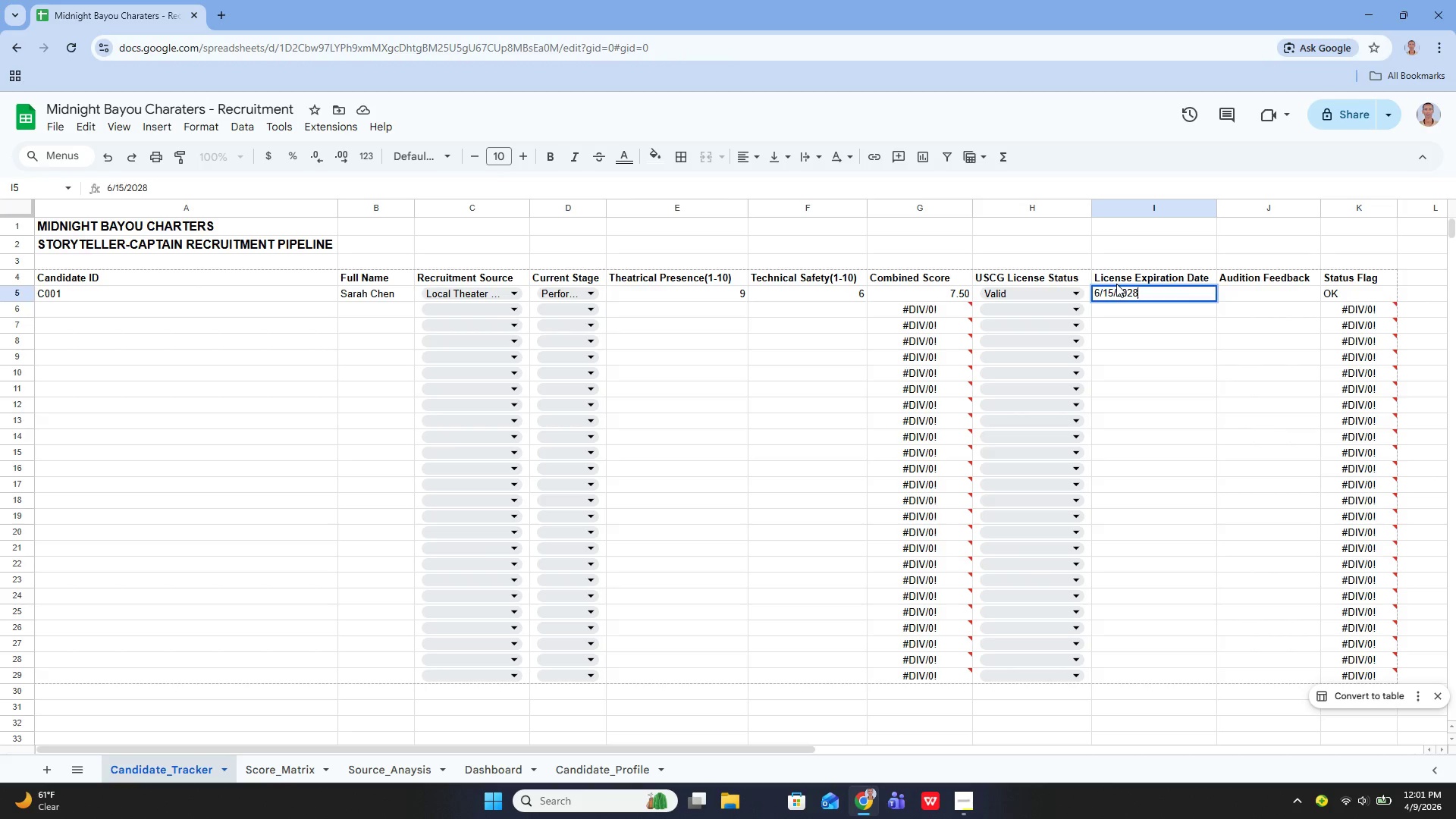 
key(Enter)
 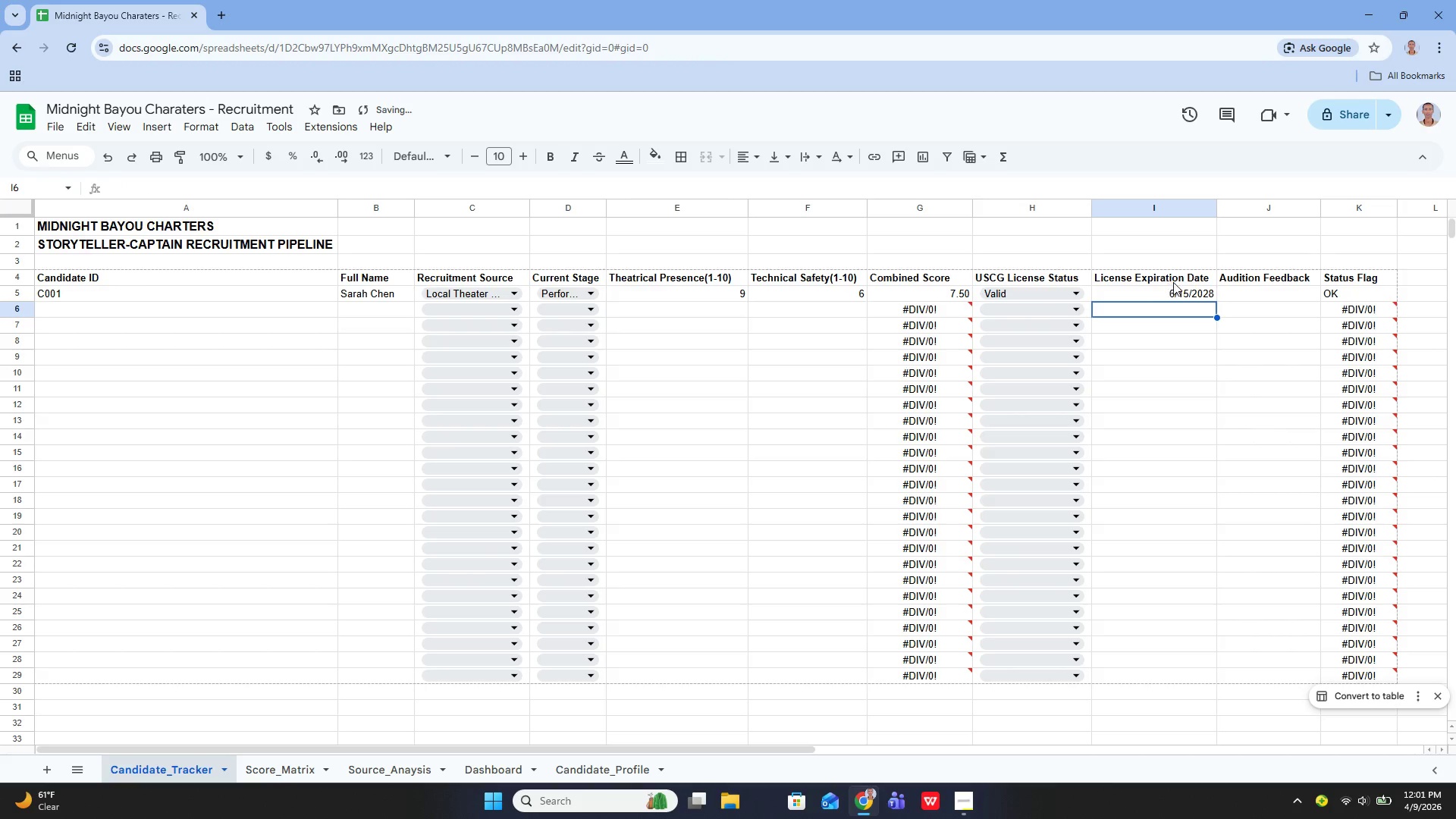 
left_click([1235, 295])
 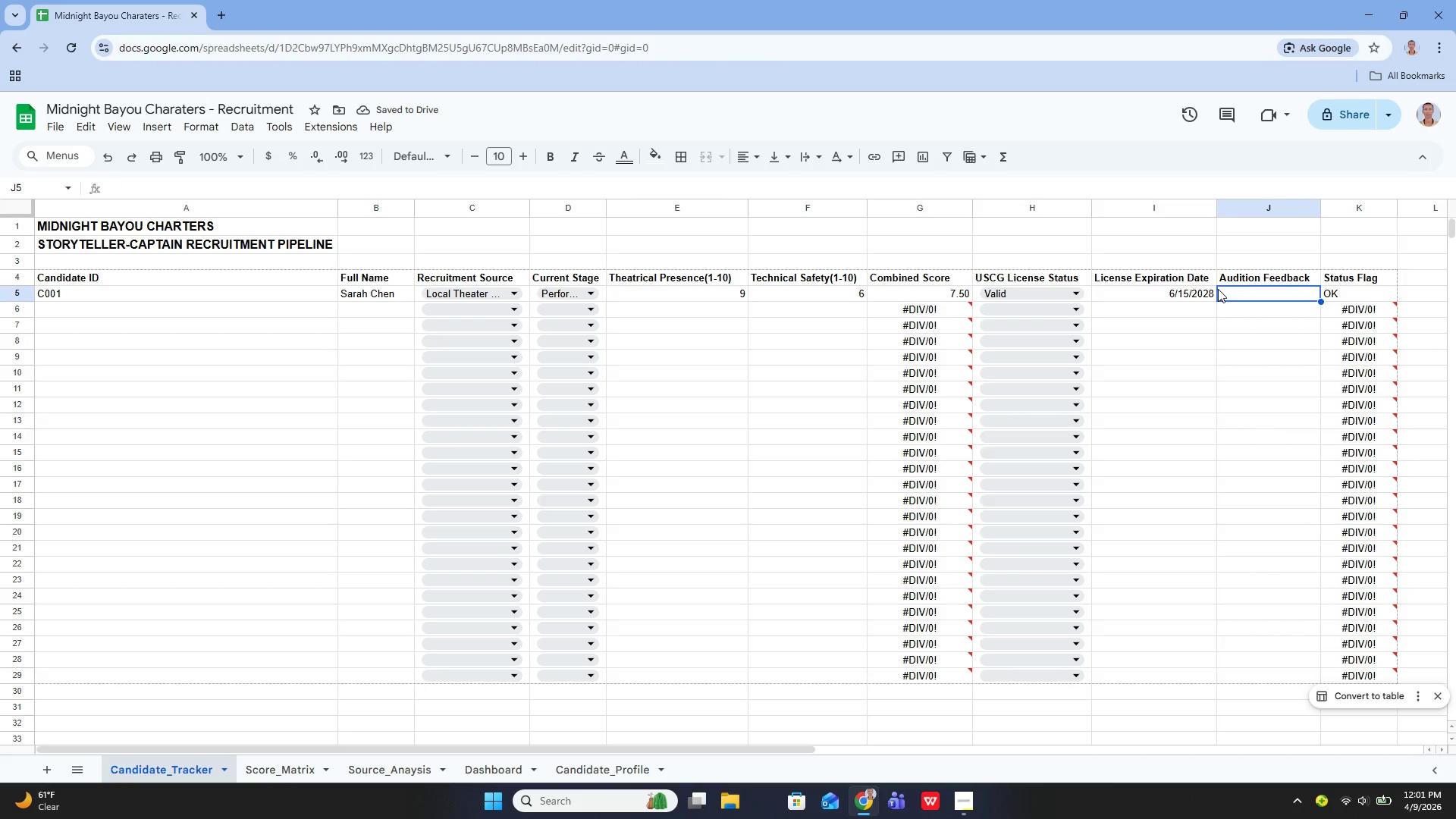 
type(Stromn)
key(Backspace)
key(Backspace)
type(ng storyteller, needs boat handling practice)
 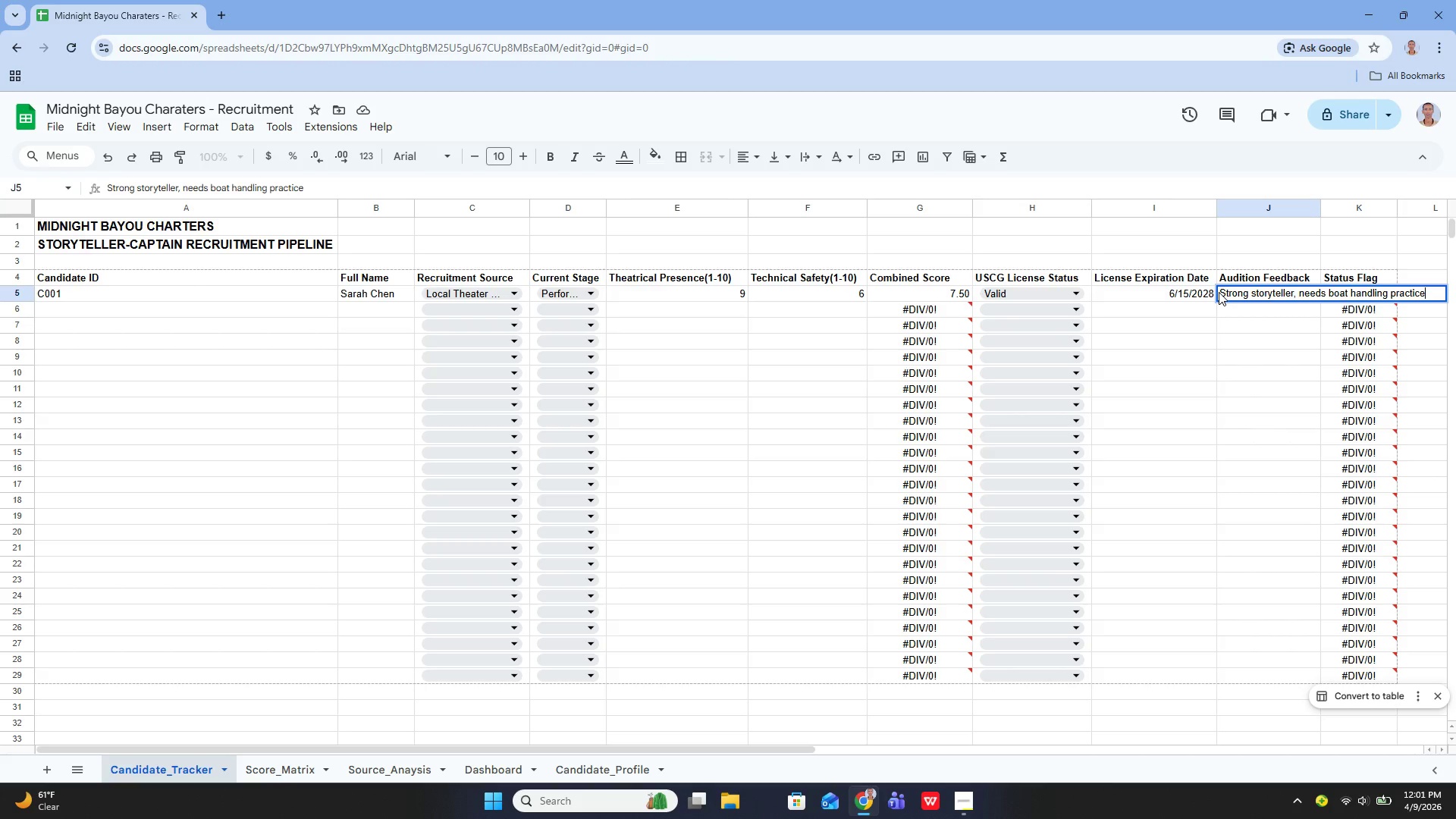 
key(Enter)
 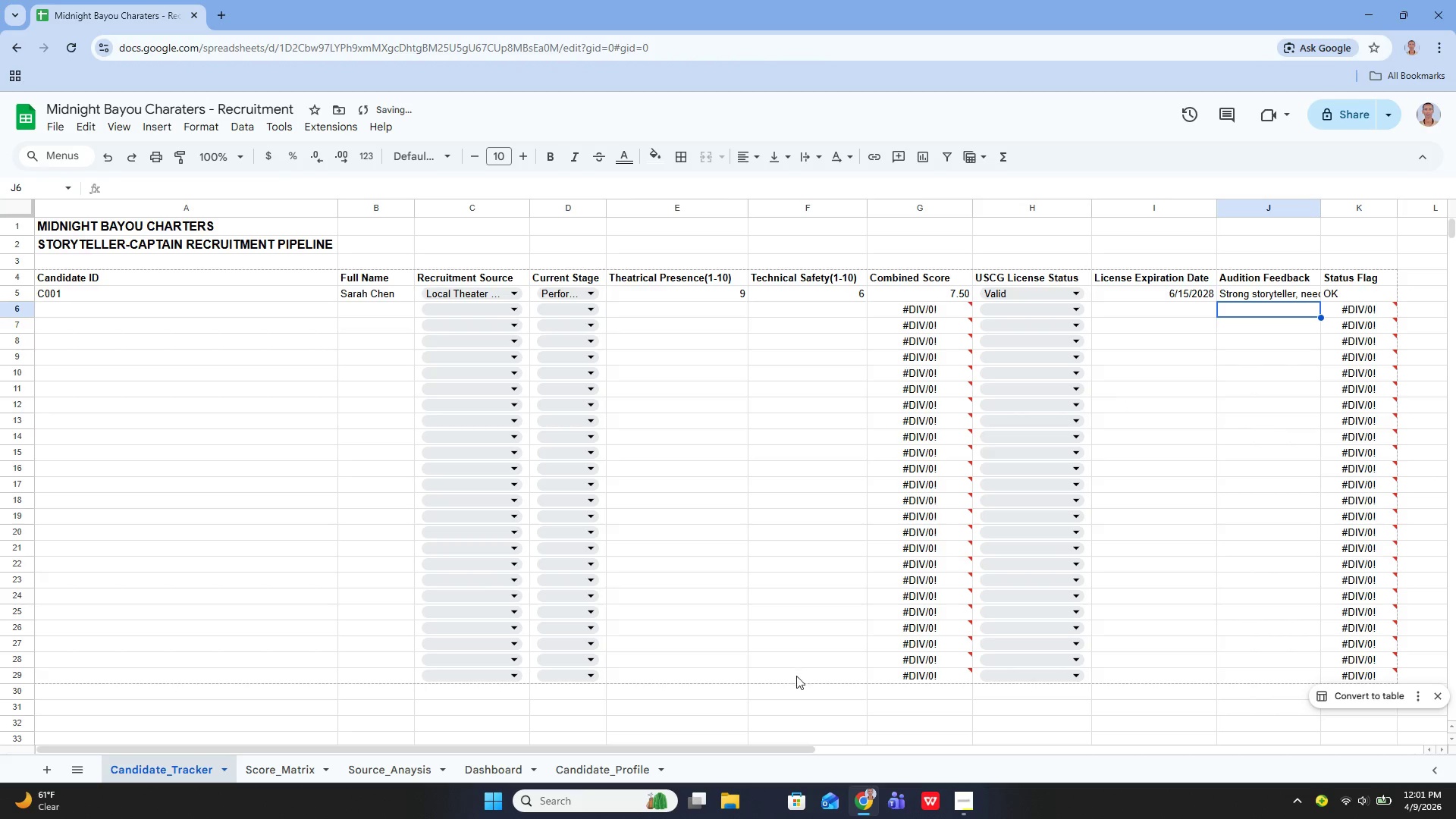 
left_click_drag(start_coordinate=[778, 748], to_coordinate=[1005, 774])
 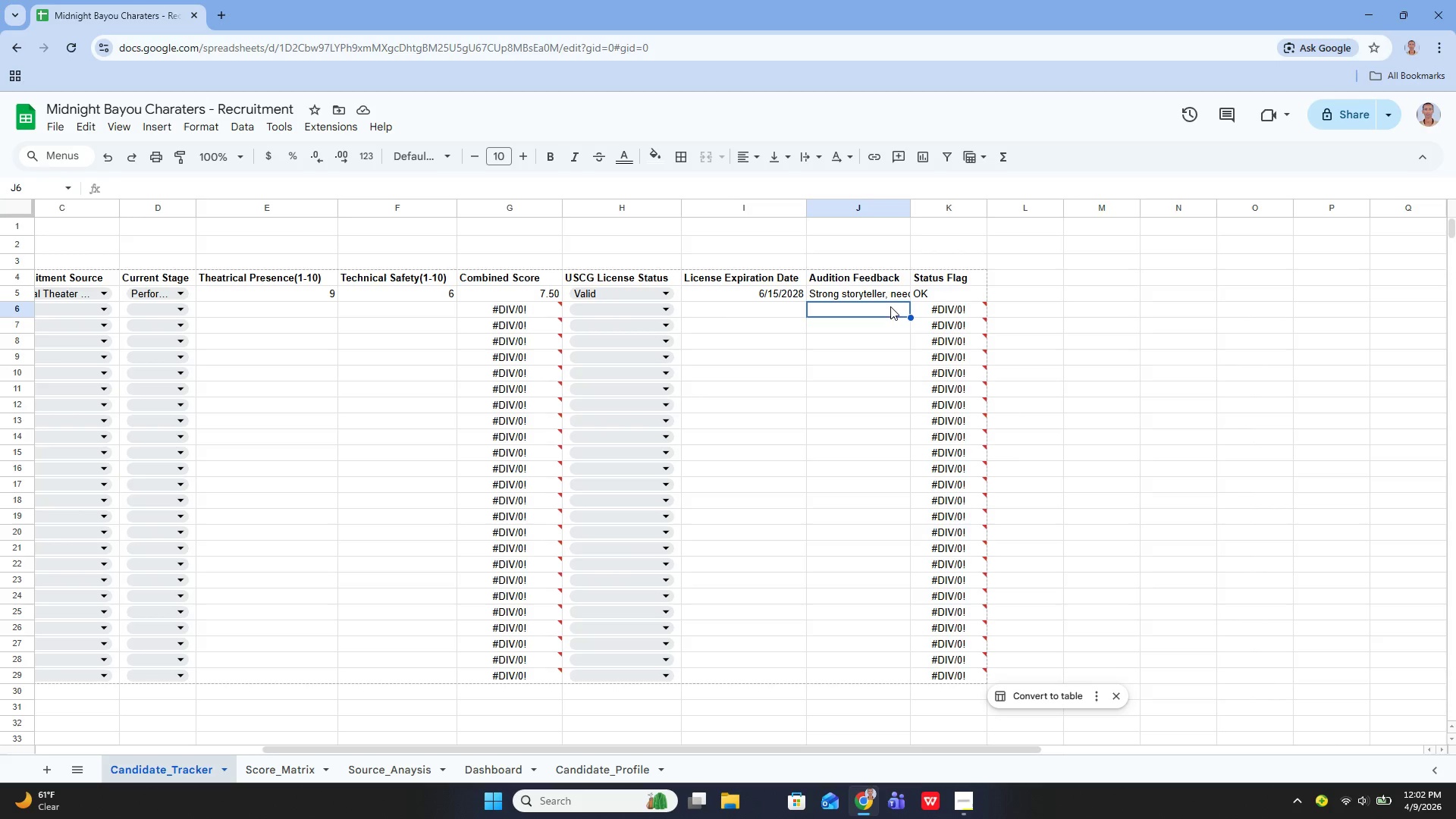 
wait(6.36)
 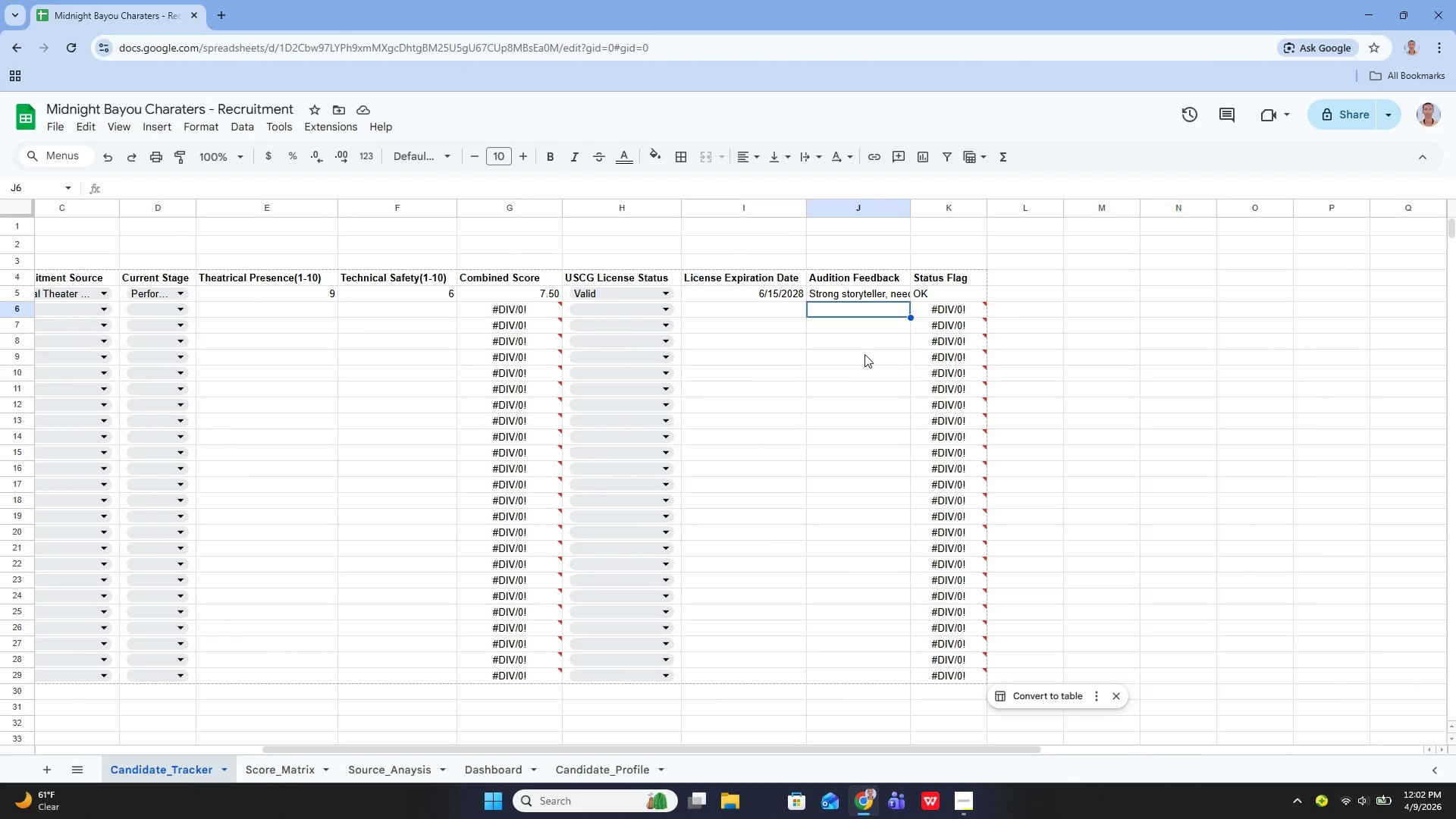 
left_click([936, 292])
 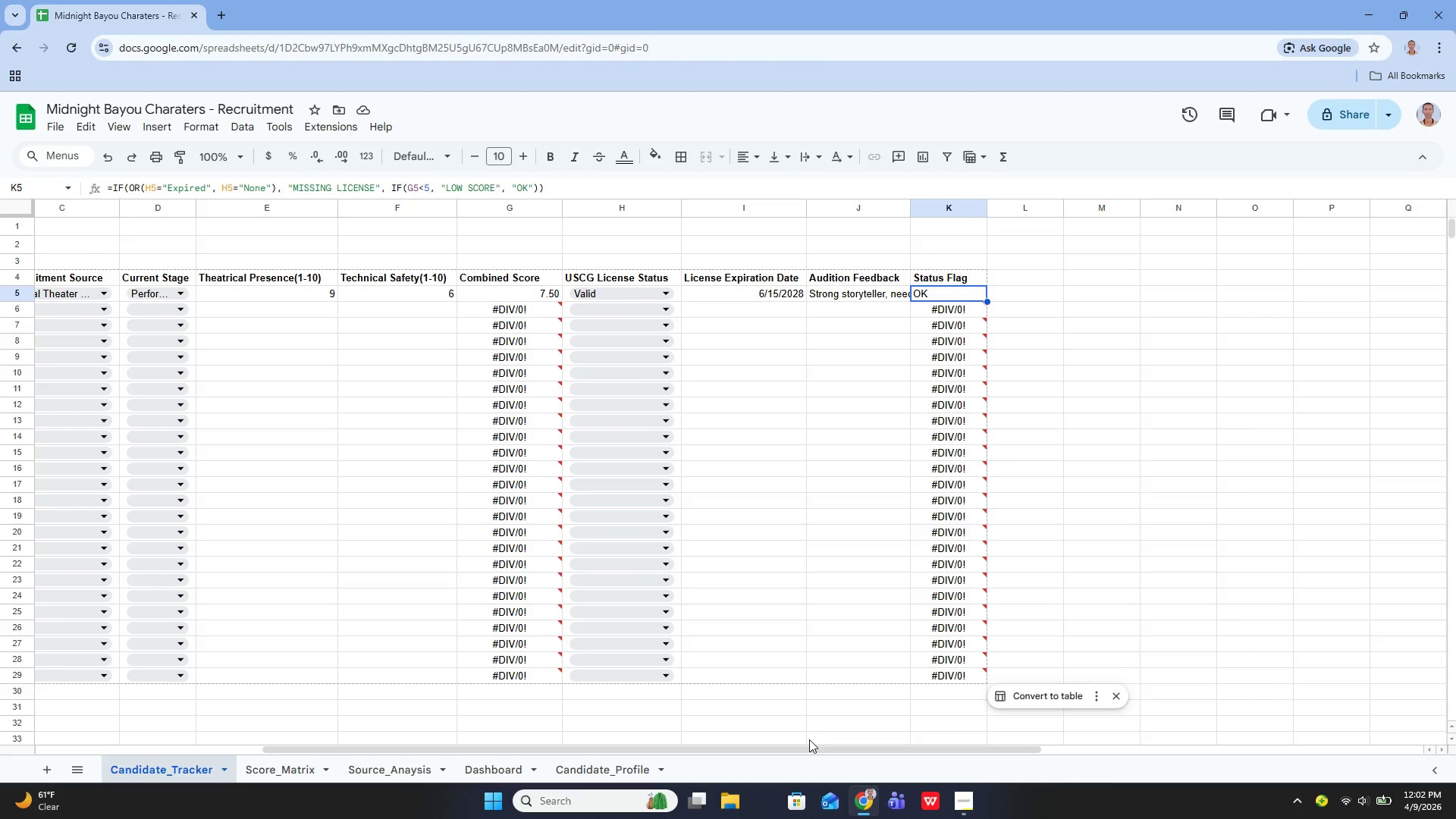 
left_click_drag(start_coordinate=[807, 745], to_coordinate=[583, 725])
 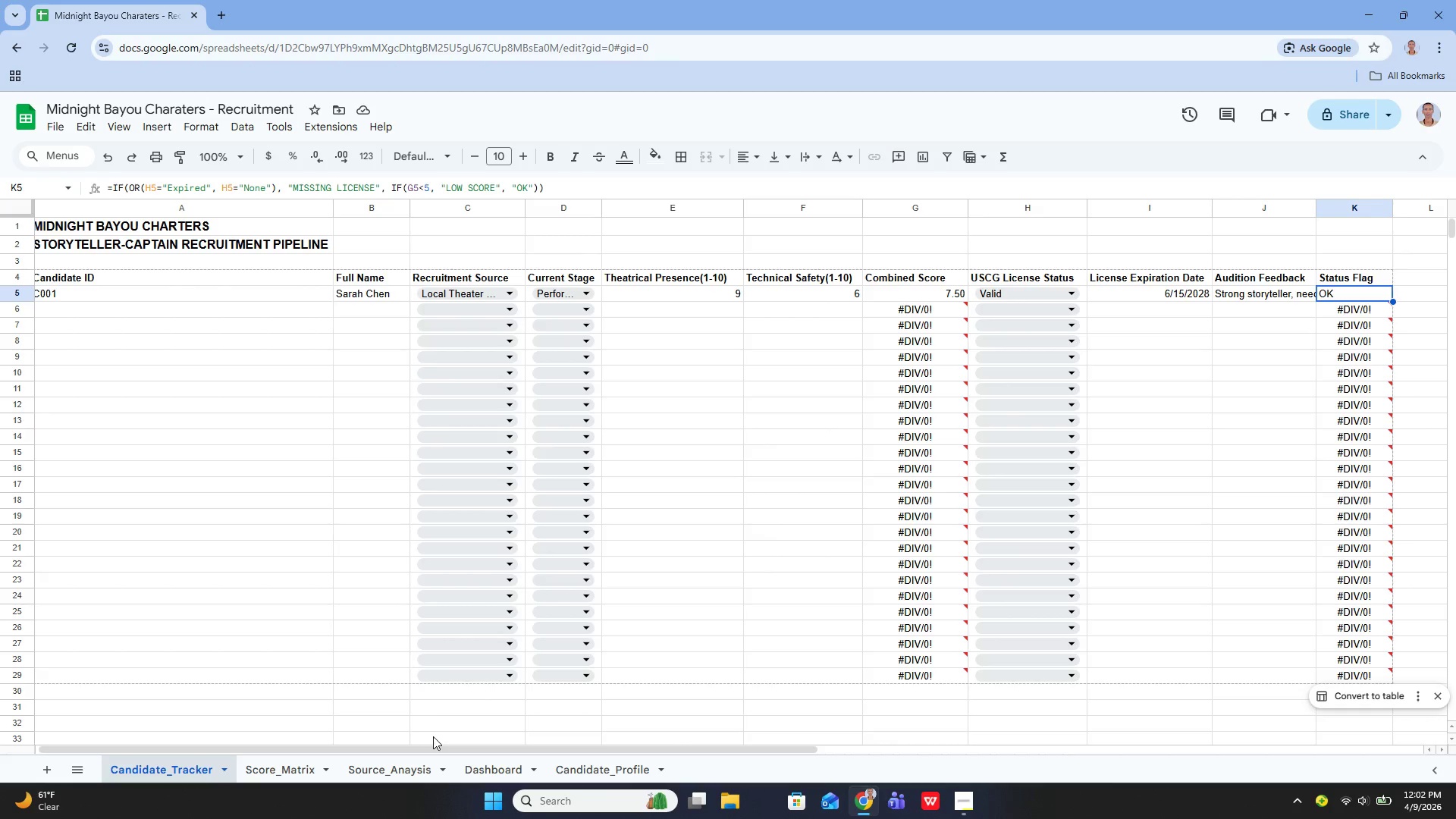 
left_click_drag(start_coordinate=[429, 748], to_coordinate=[293, 718])
 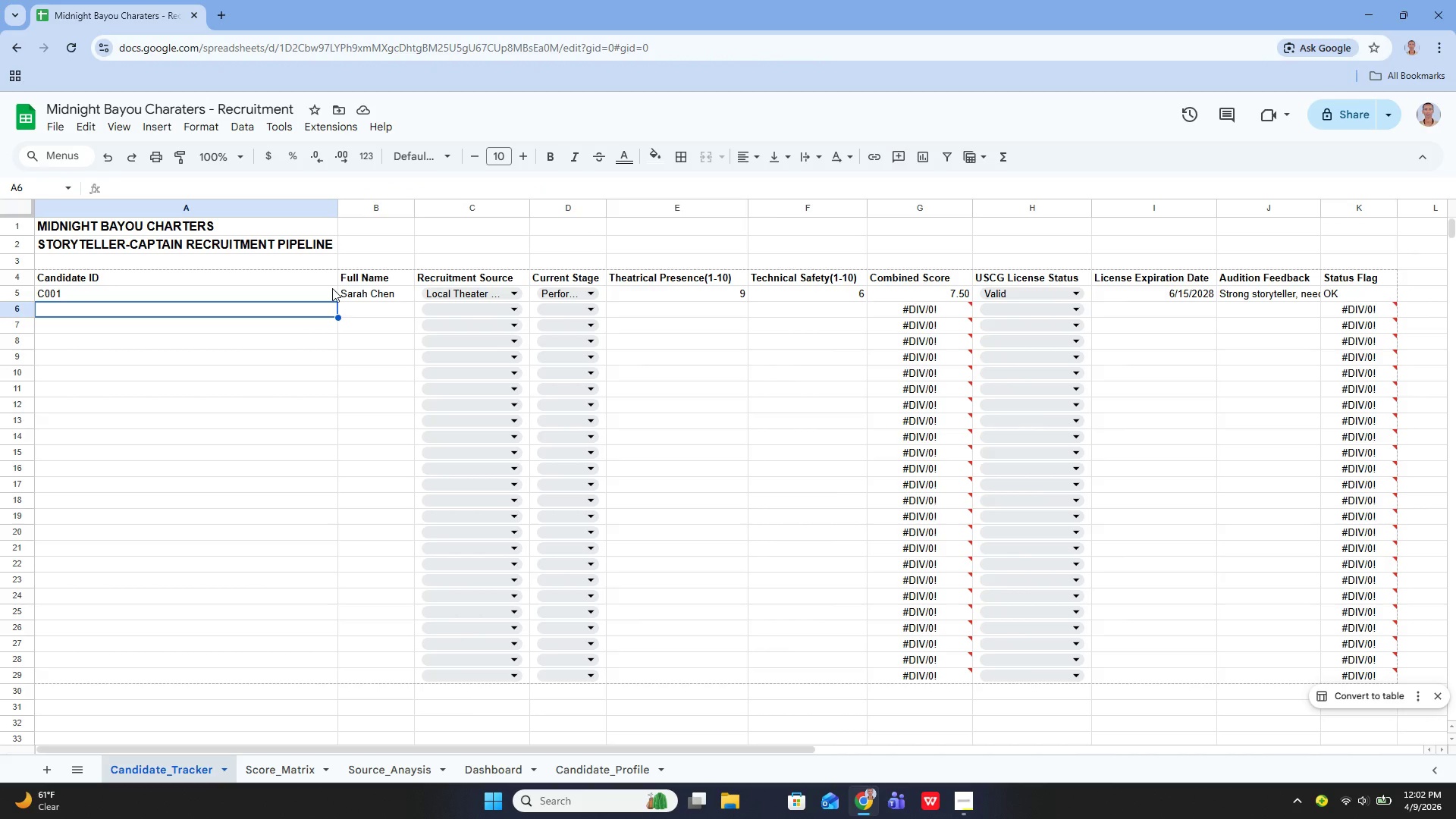 
key(Enter)
 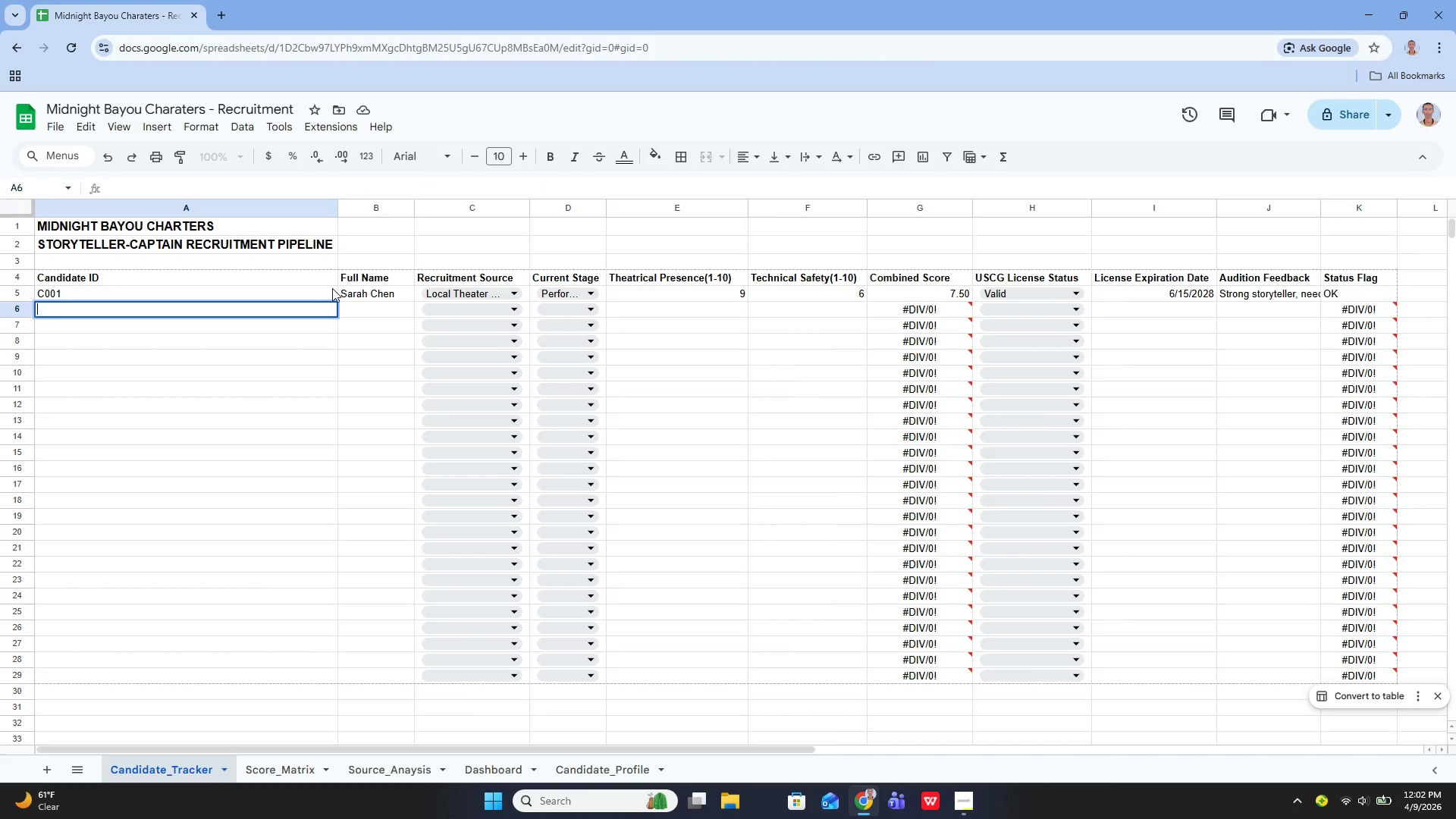 
wait(5.62)
 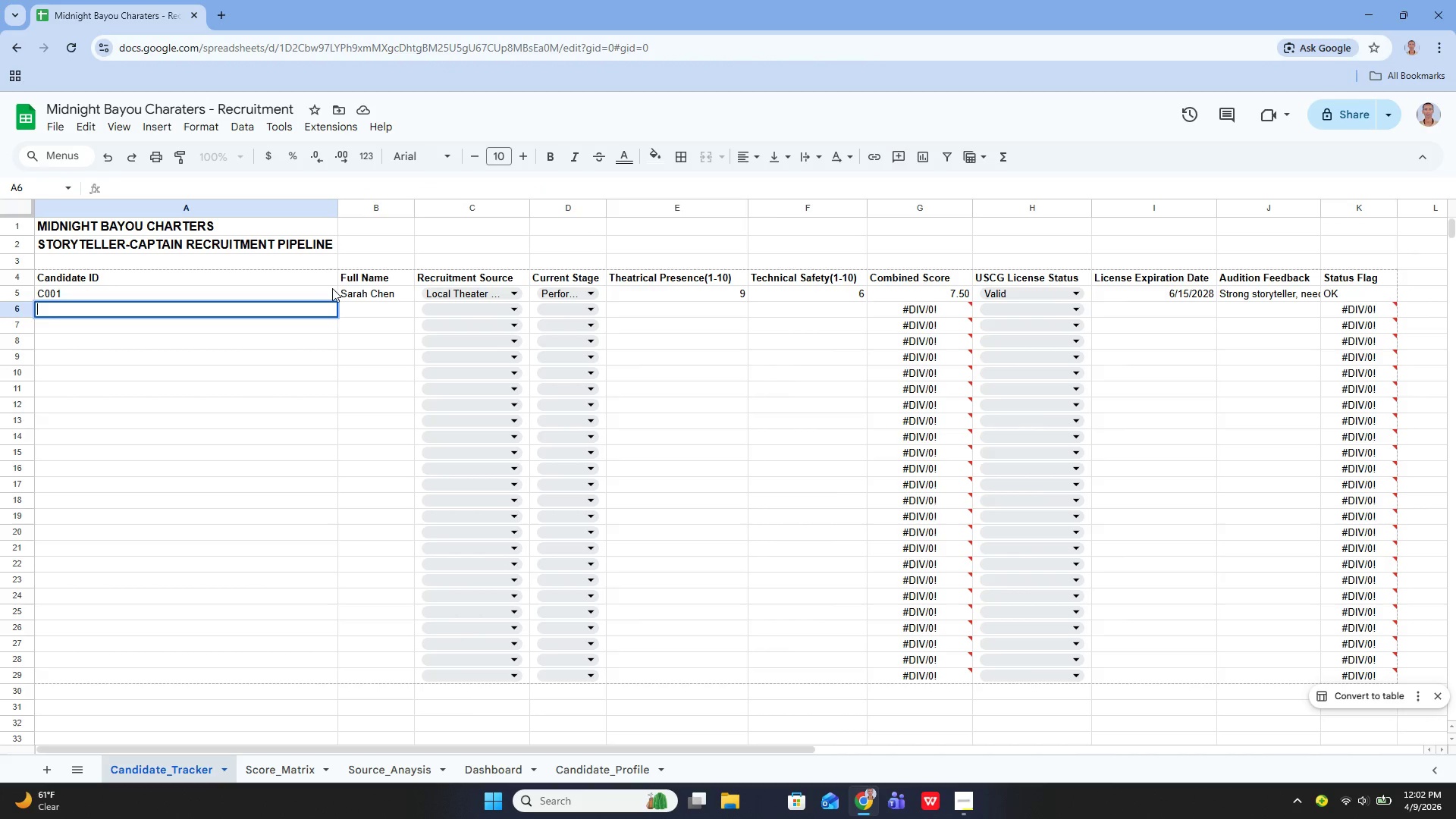 
type(c)
key(Backspace)
type(C002 )
 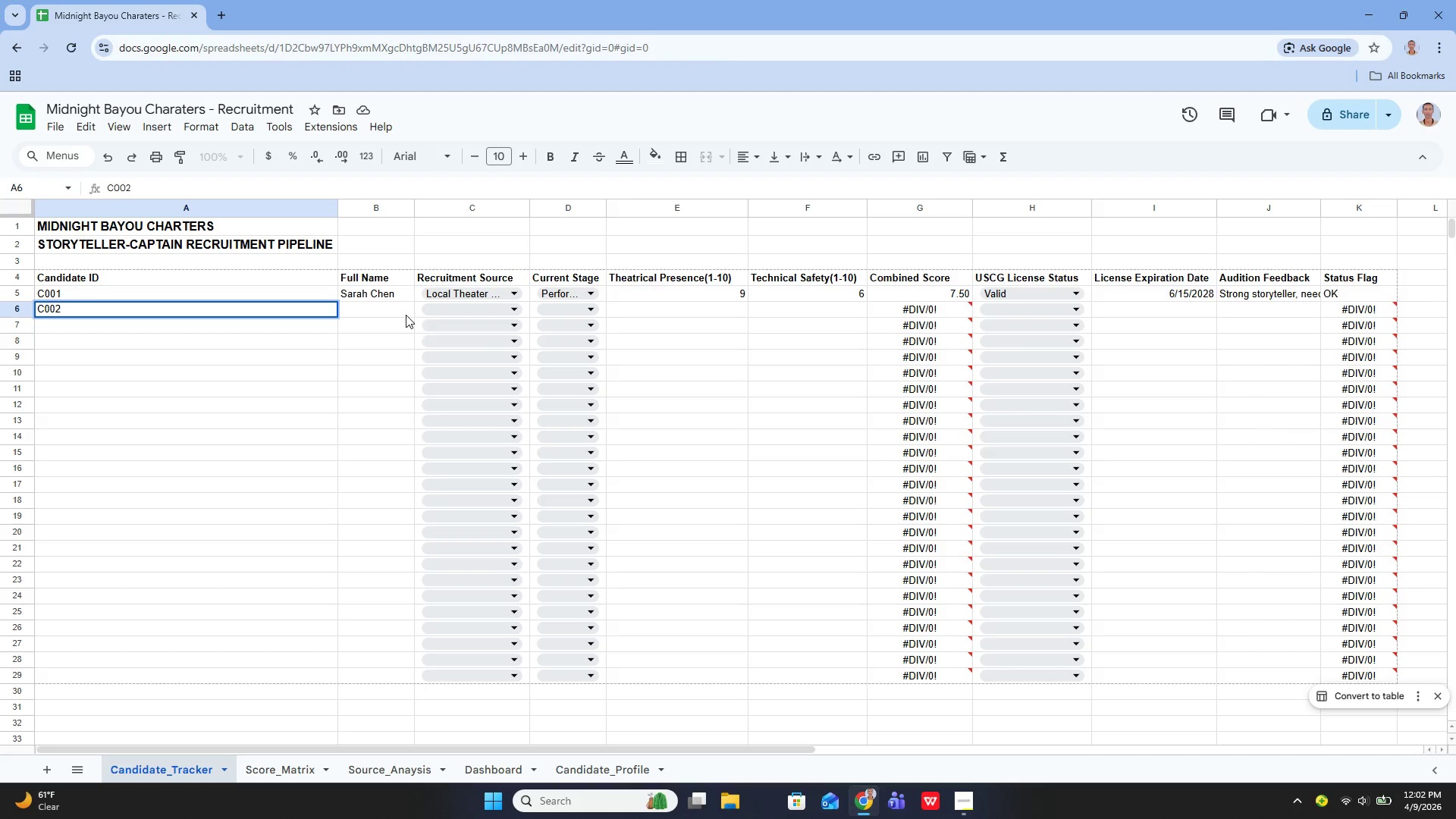 
left_click([399, 307])
 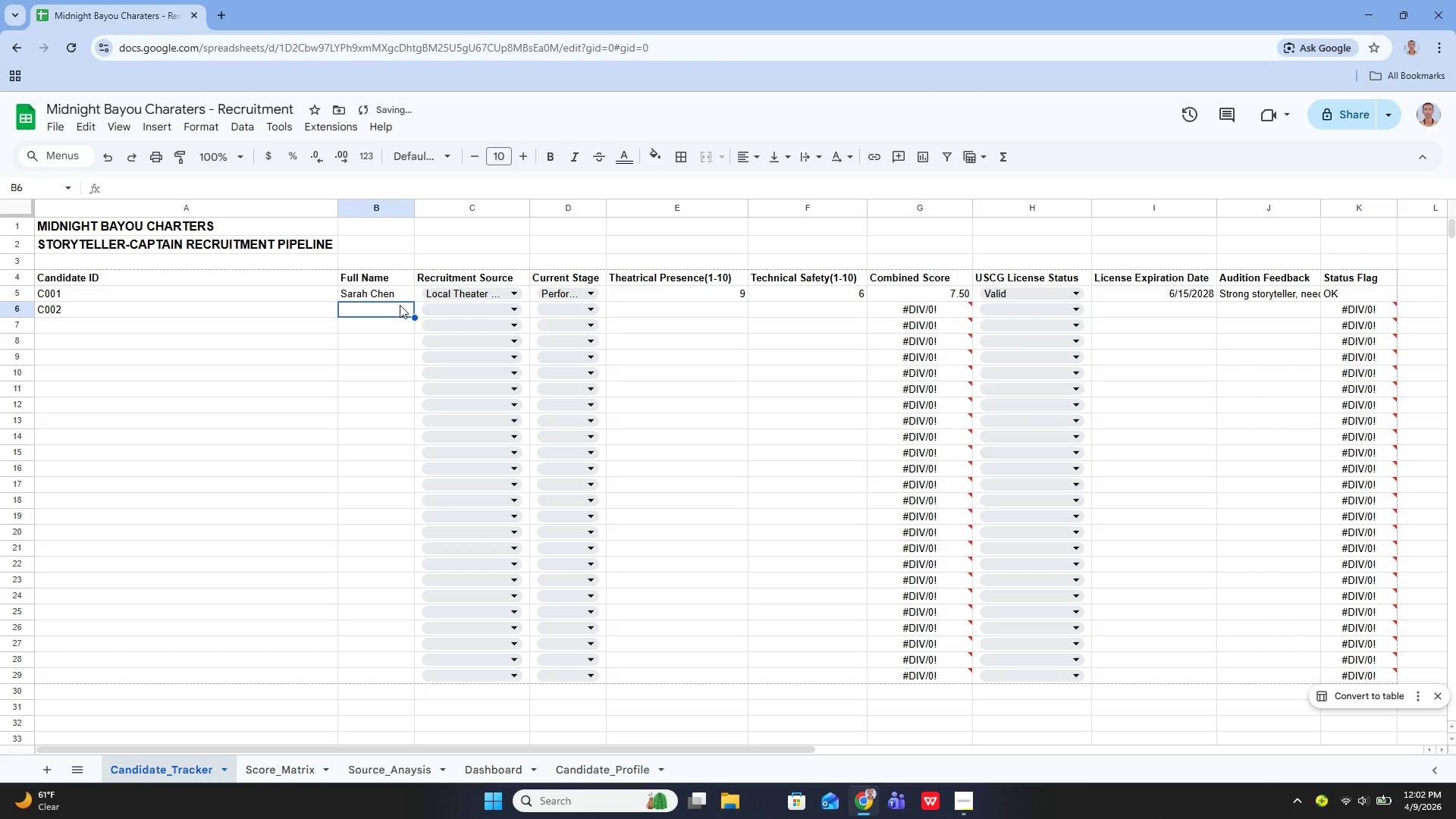 
key(Enter)
 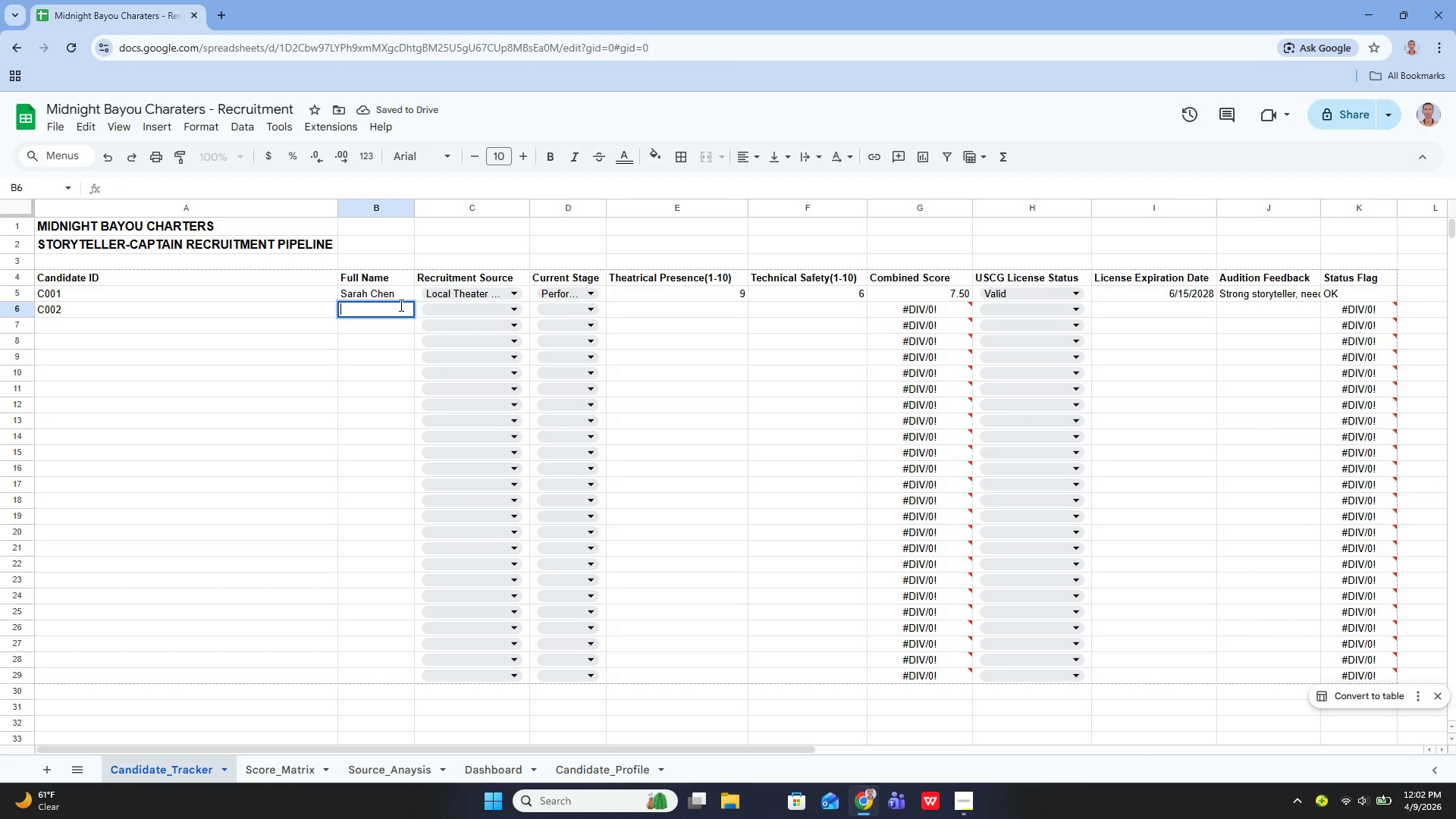 
type(m)
key(Backspace)
type(m)
key(Backspace)
type(Marcus Williams)
 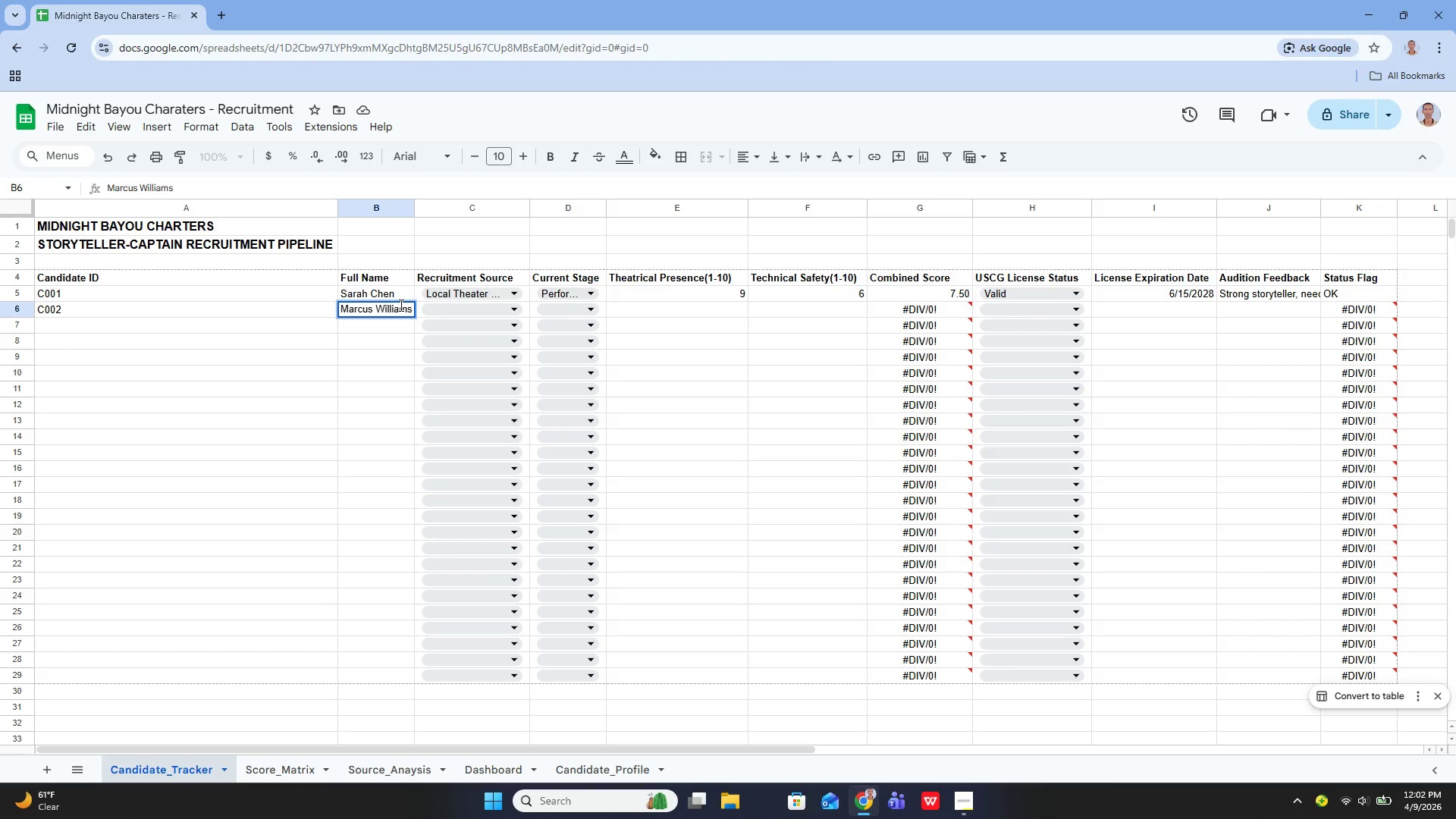 
left_click([512, 308])
 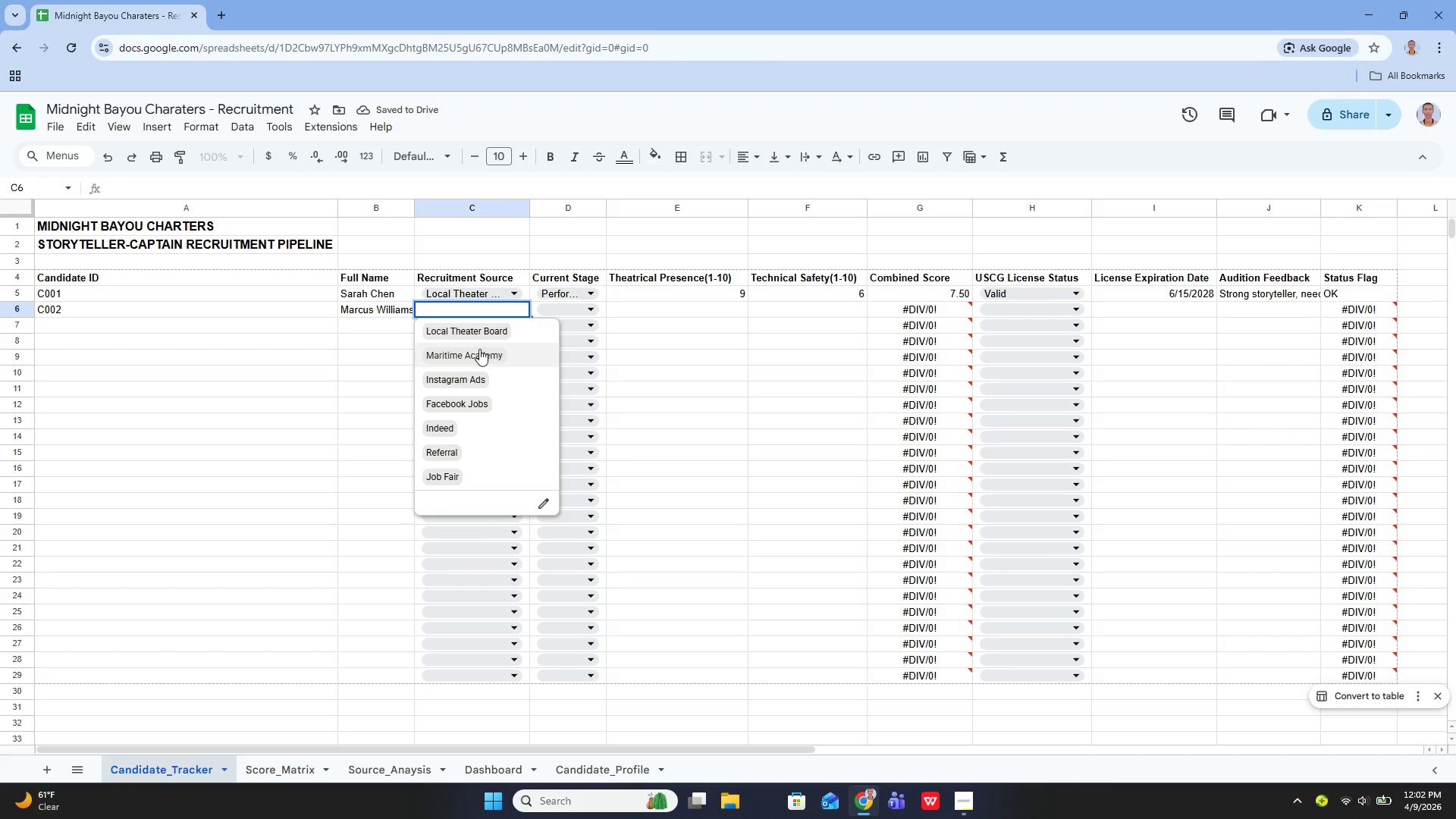 
wait(6.92)
 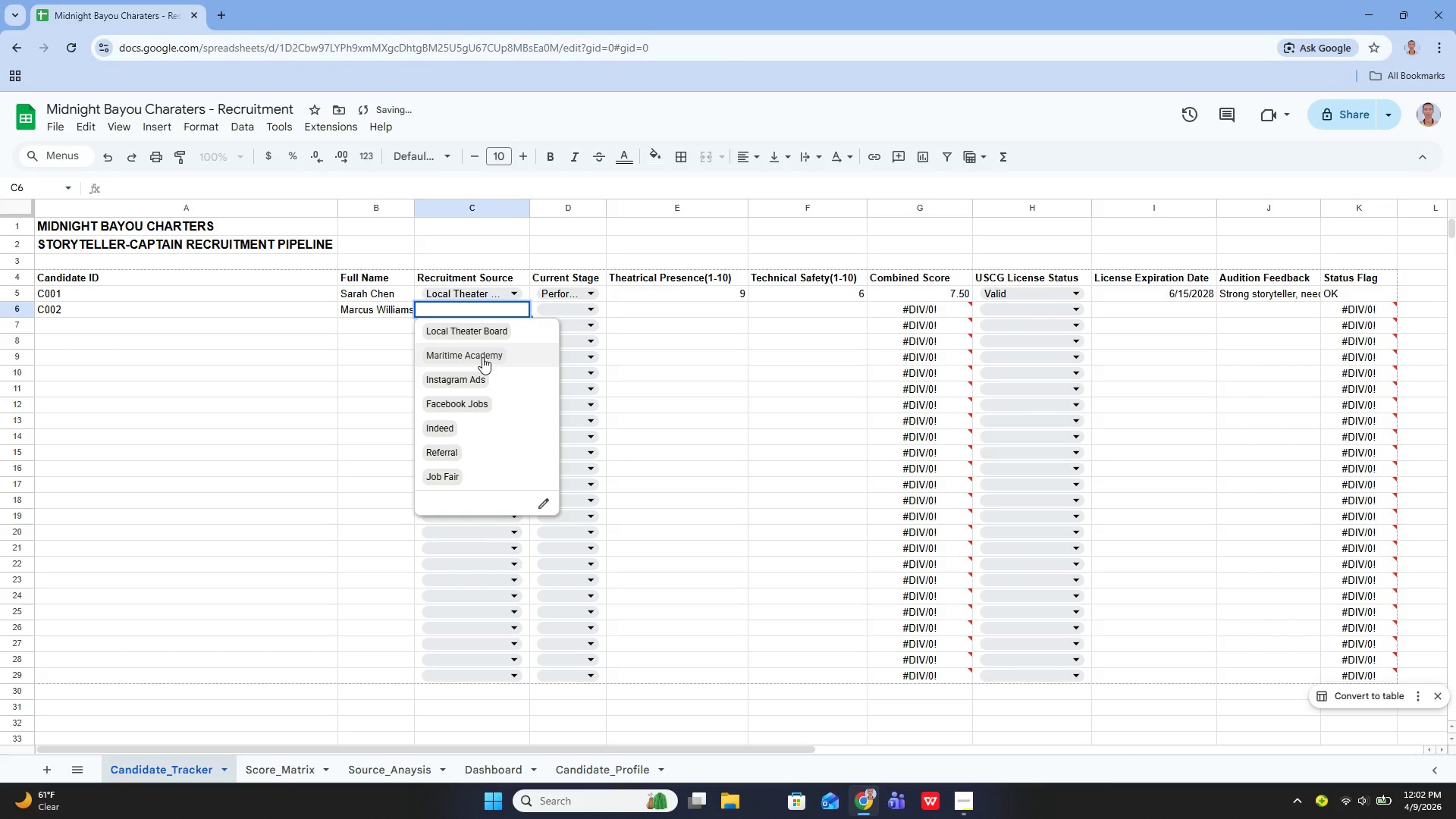 
left_click([477, 349])
 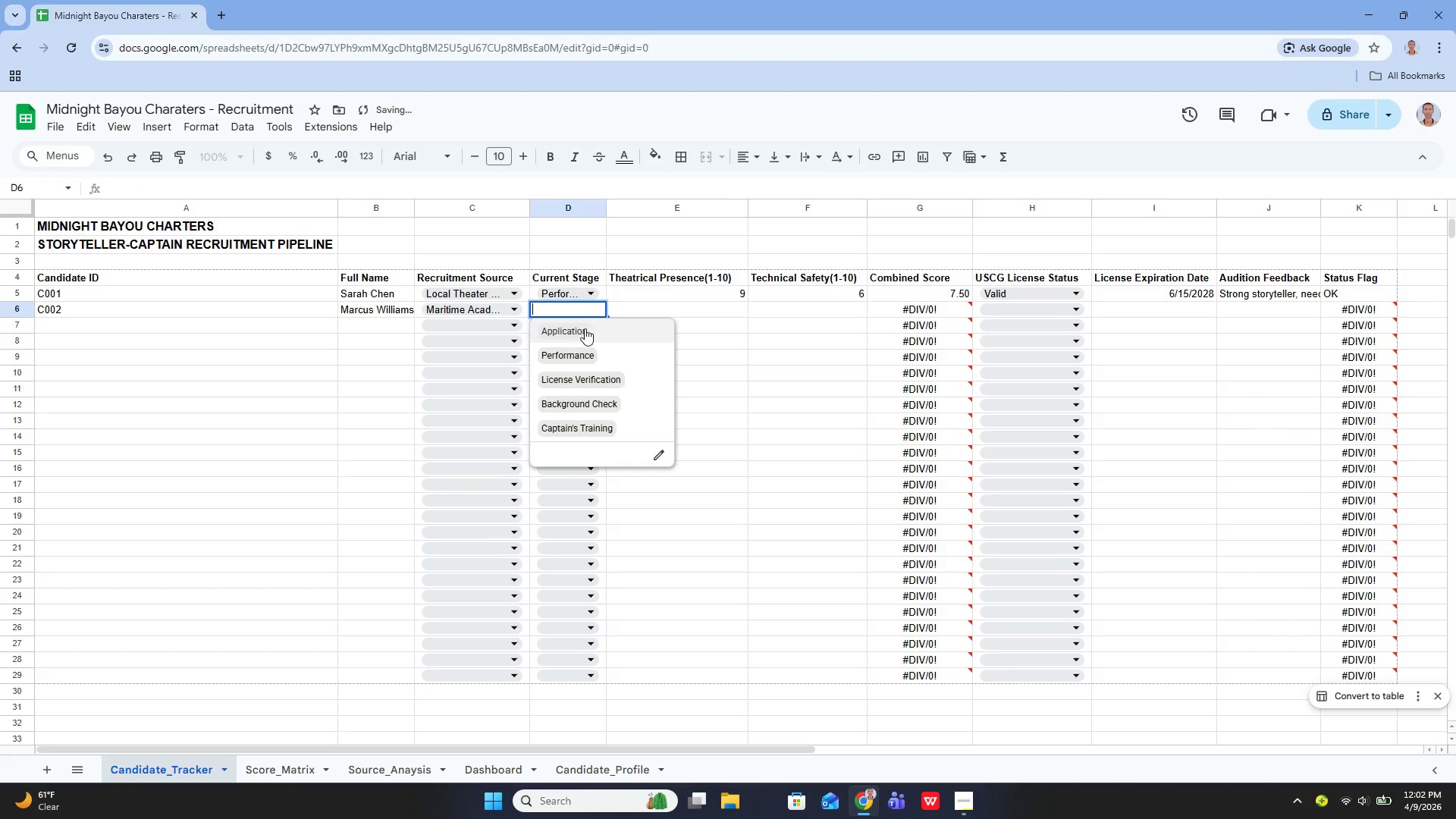 
left_click([572, 378])
 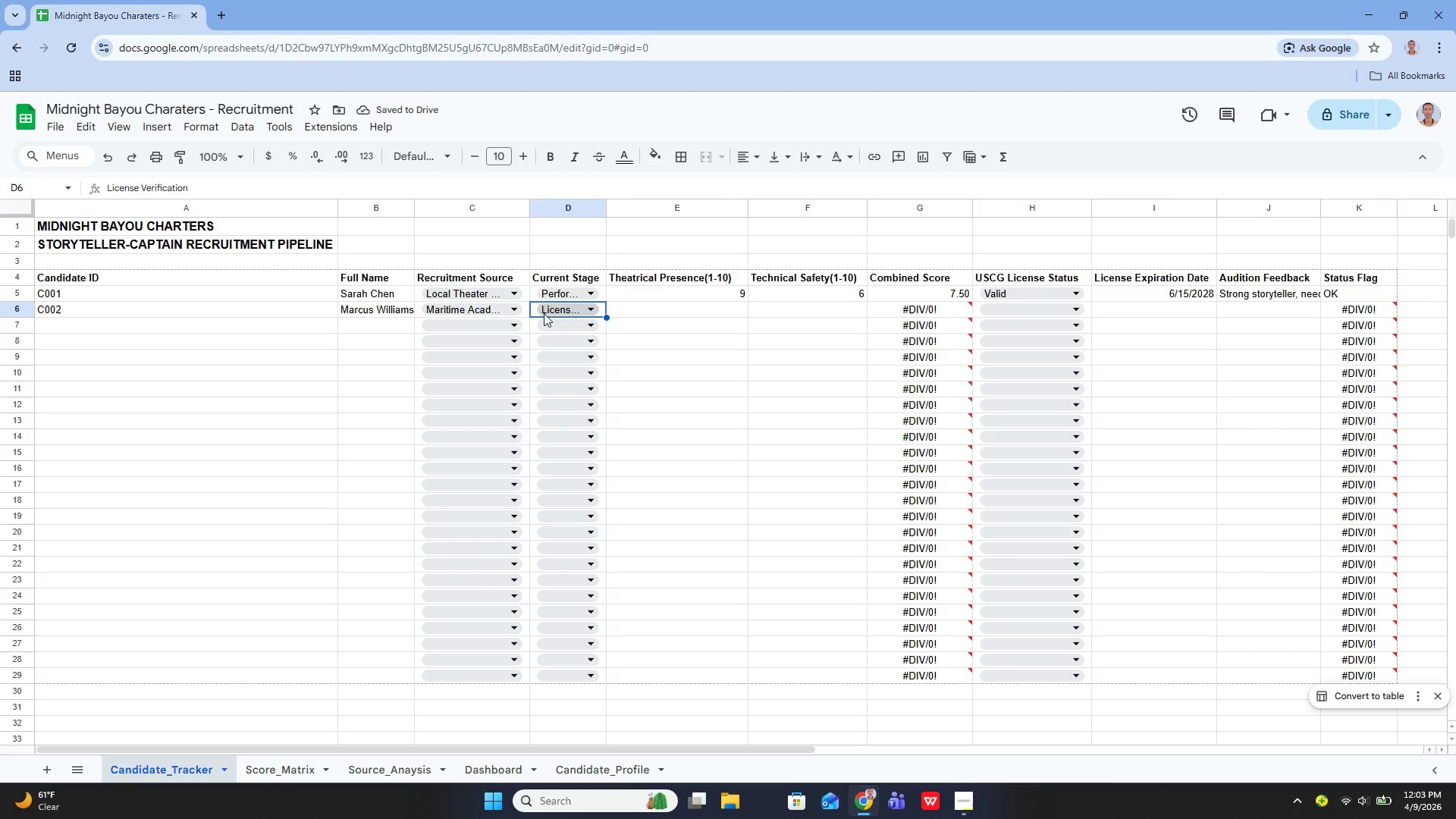 
wait(5.95)
 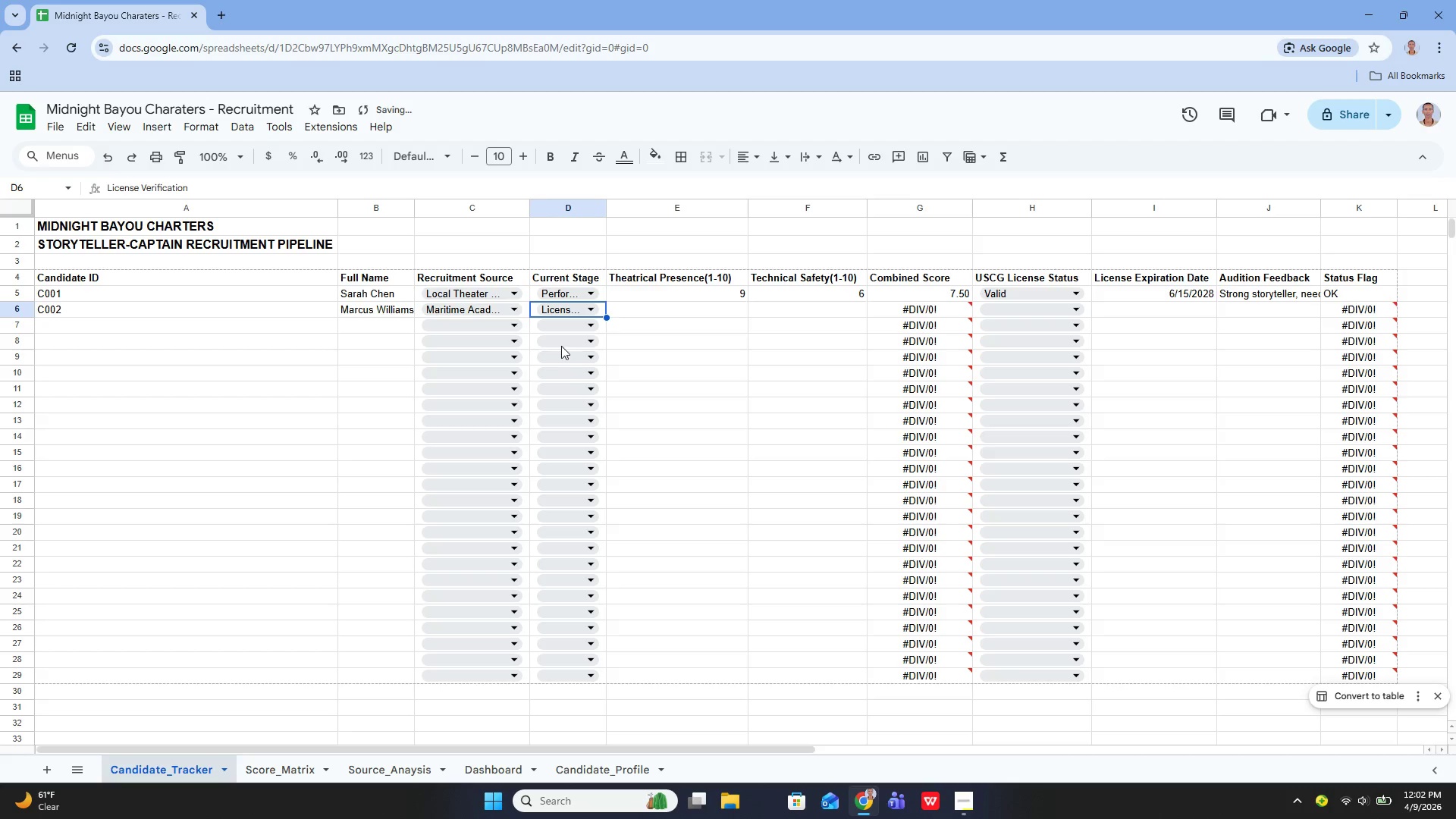 
left_click([713, 309])
 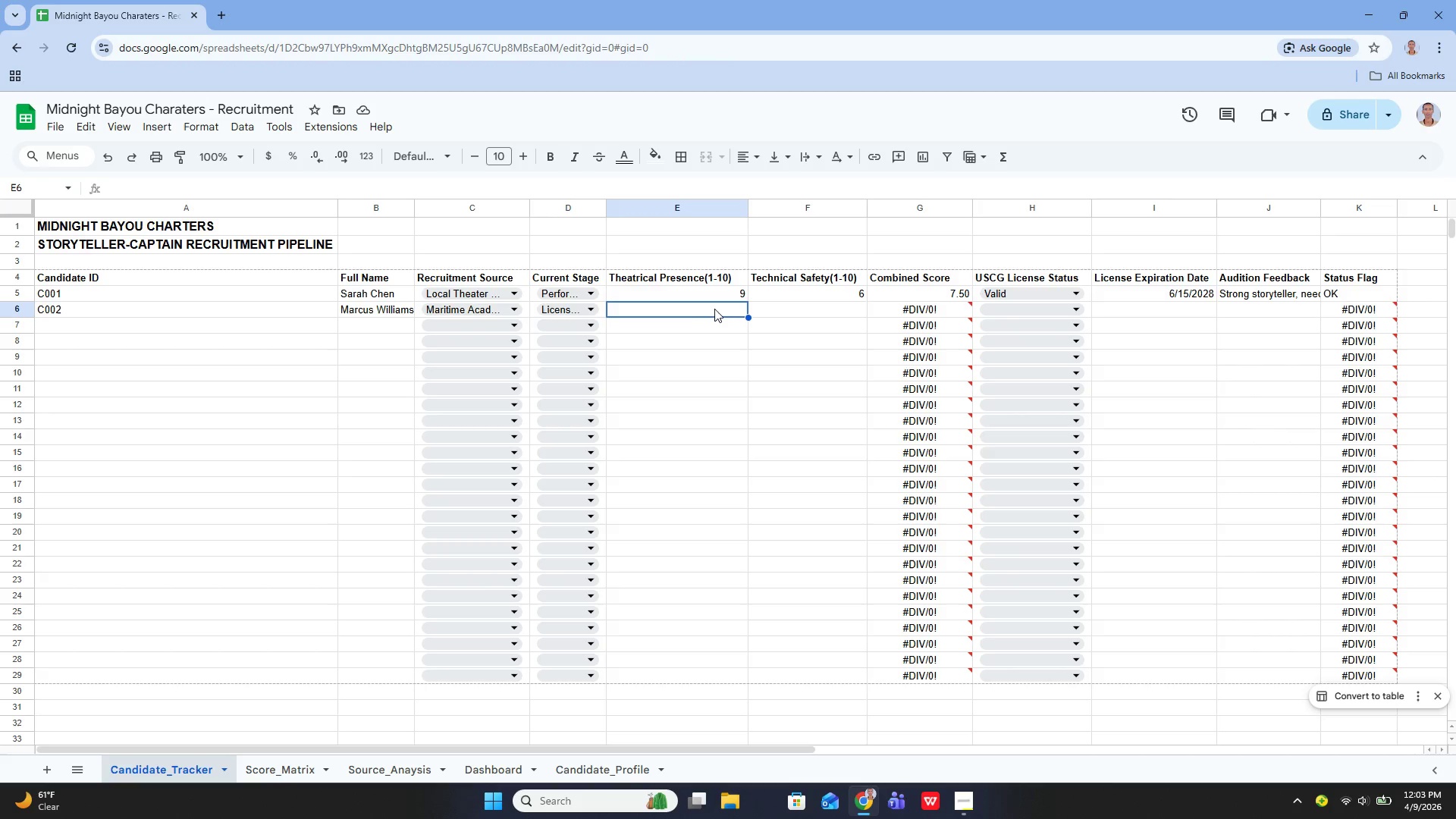 
key(5)
 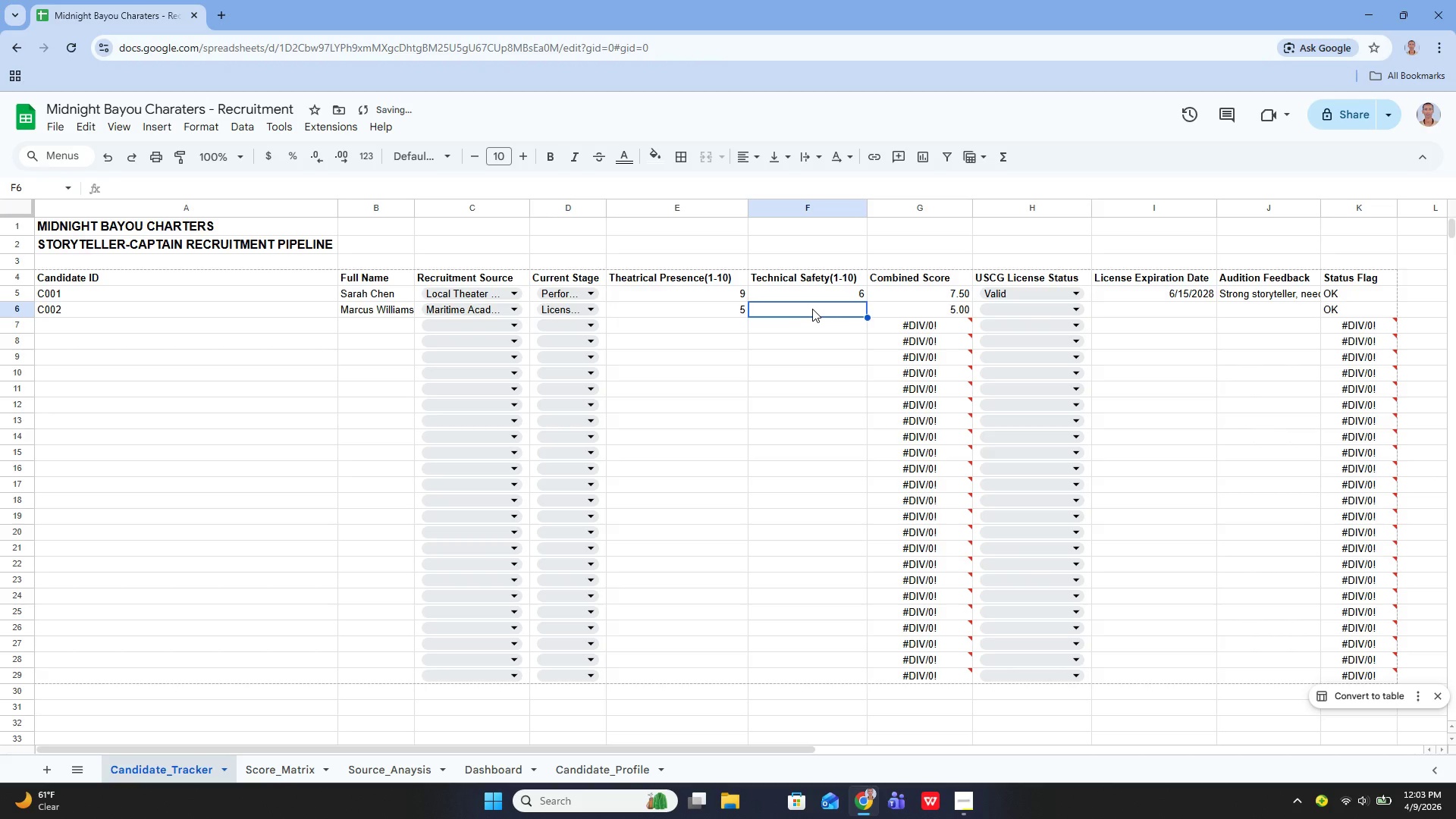 
key(9)
 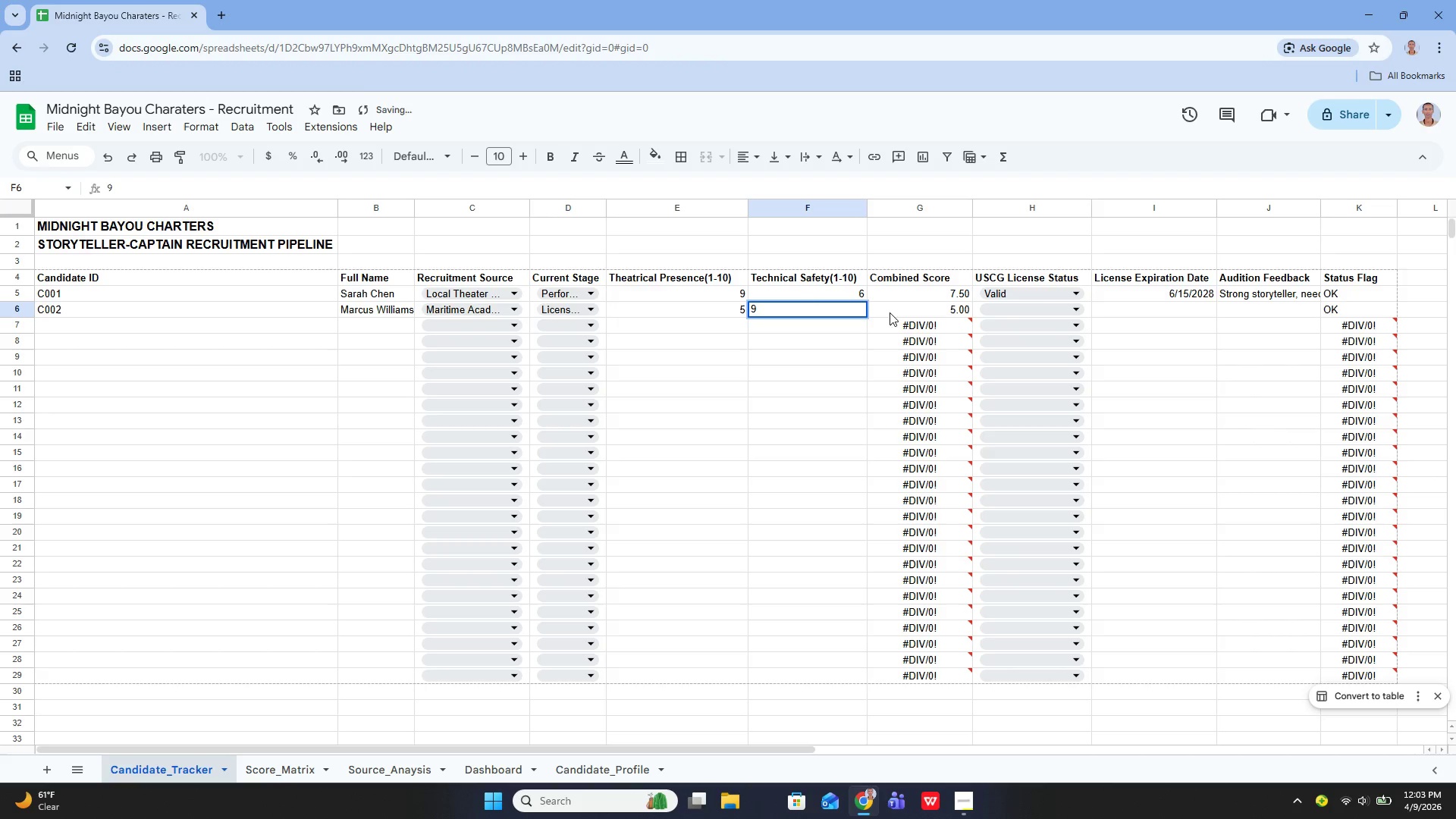 
left_click_drag(start_coordinate=[890, 309], to_coordinate=[885, 313])
 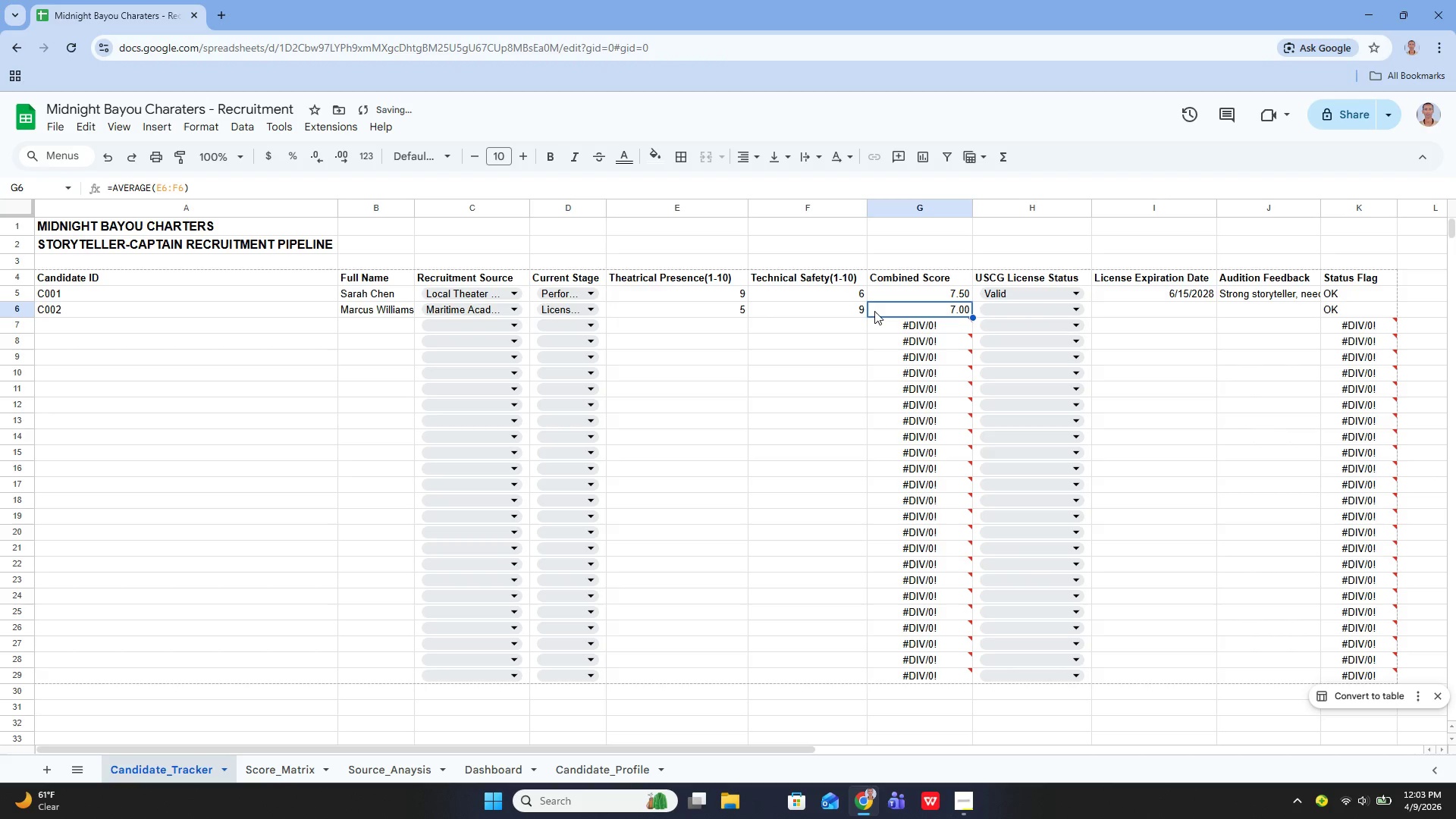 
left_click([833, 311])
 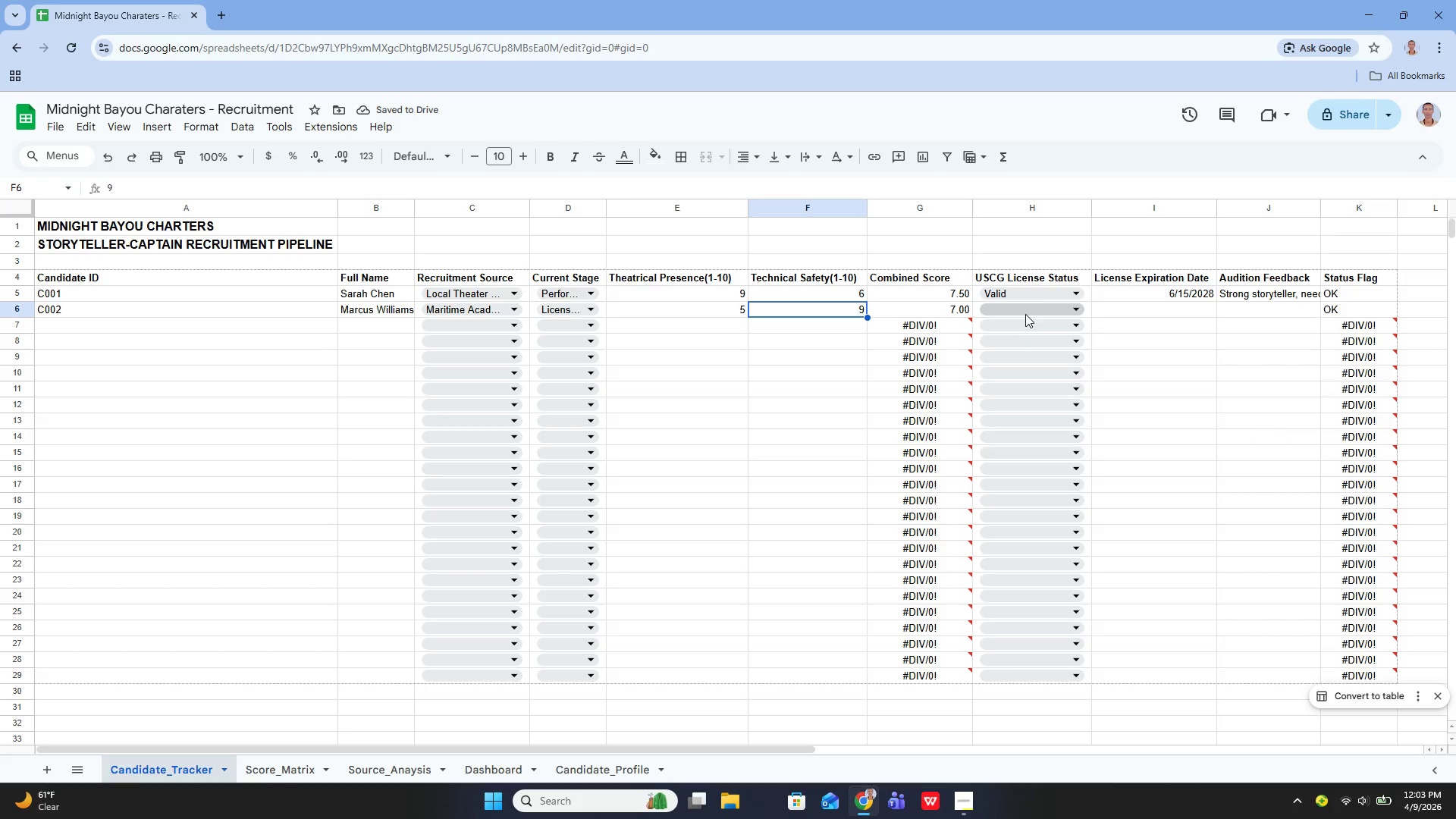 
left_click([1025, 314])
 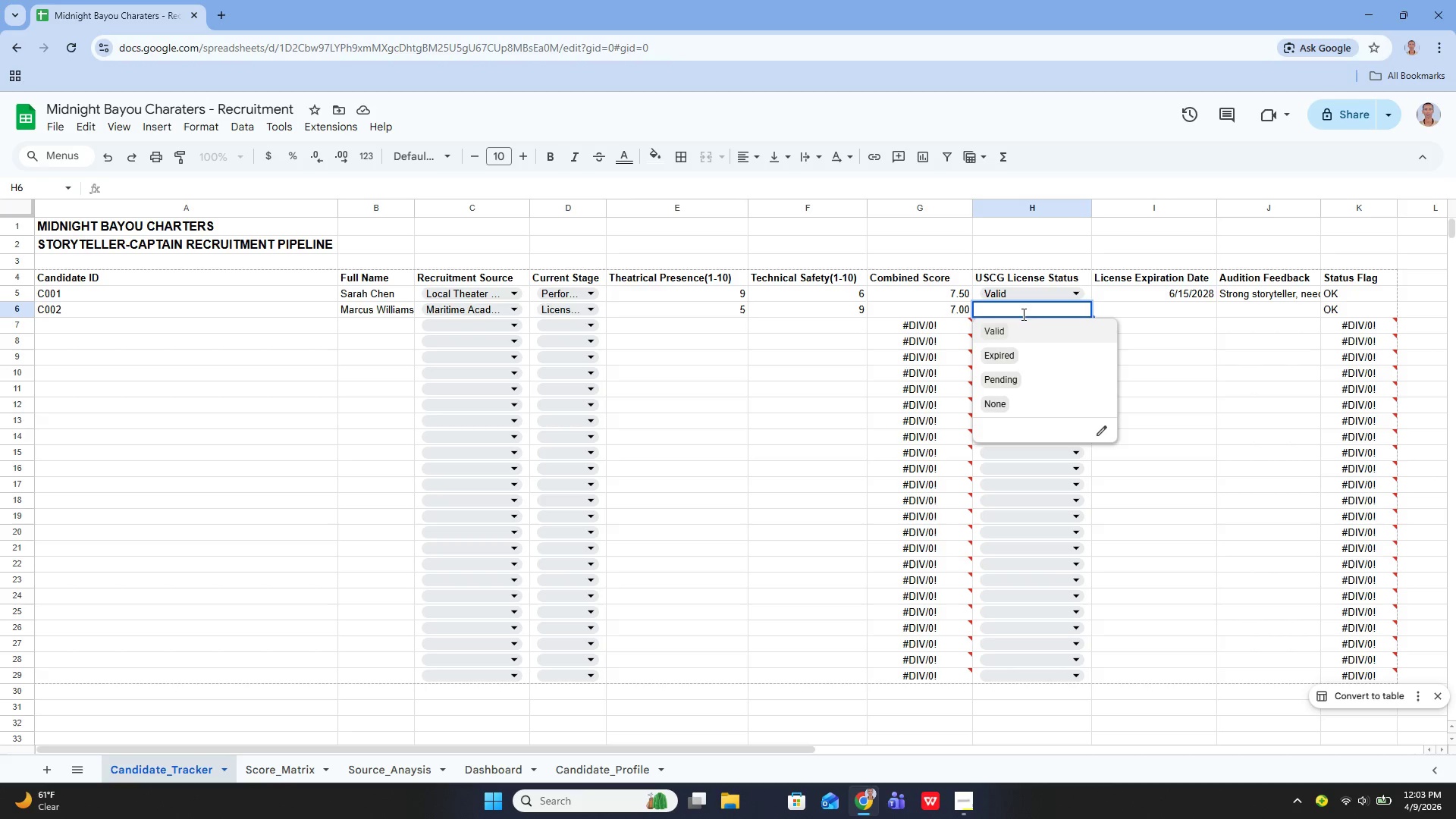 
left_click([1021, 328])
 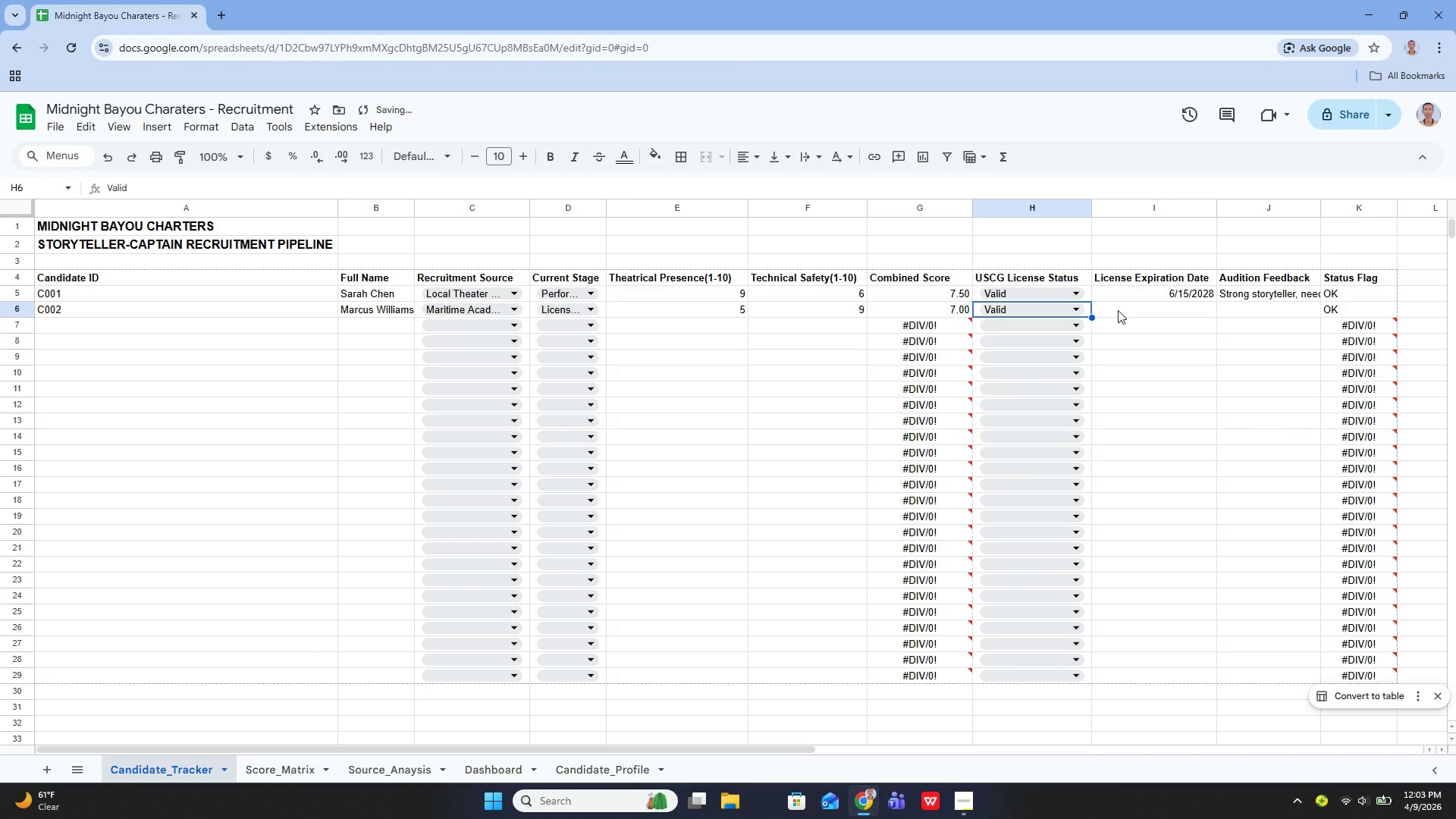 
left_click([1119, 309])
 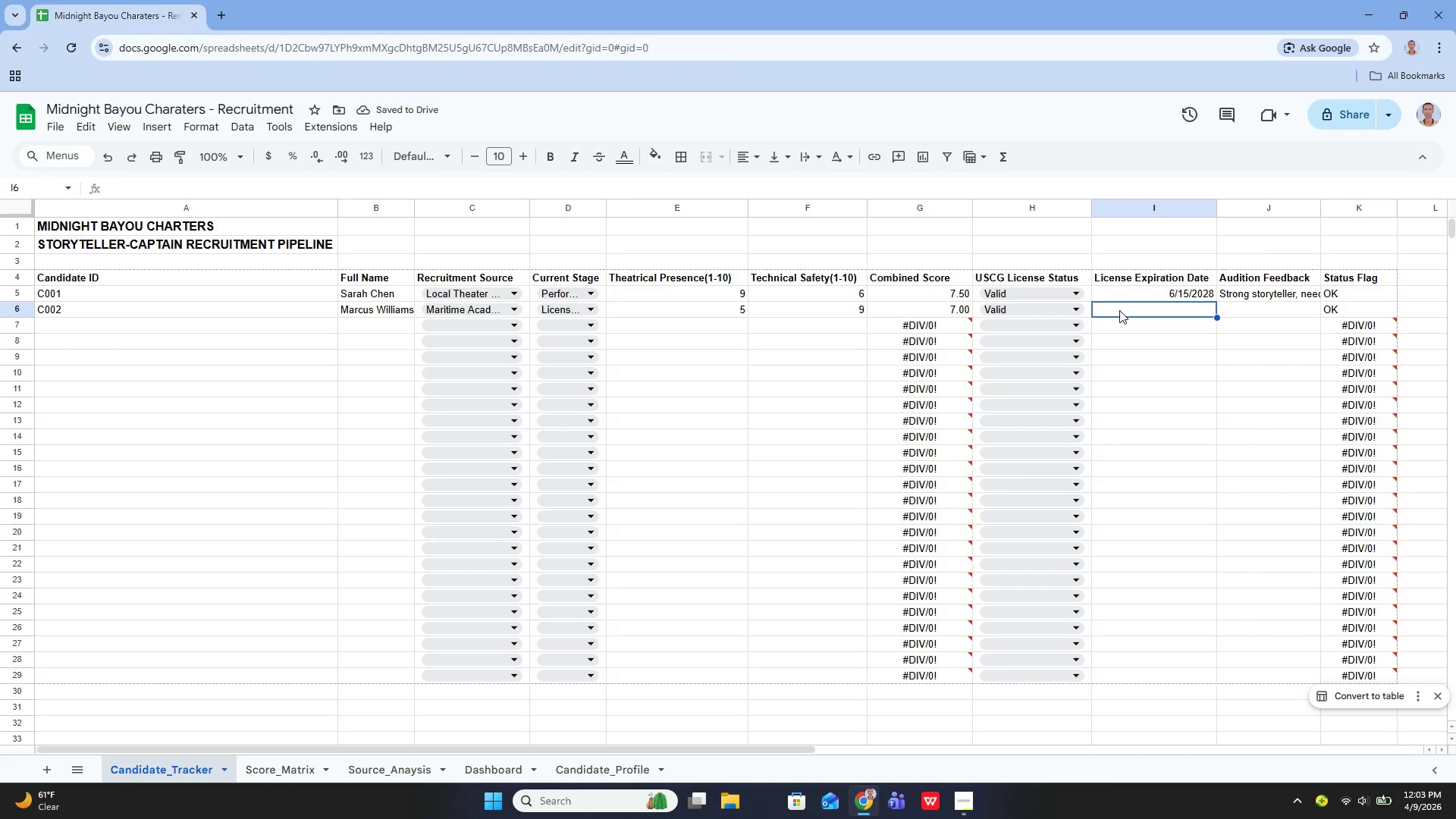 
key(Enter)
 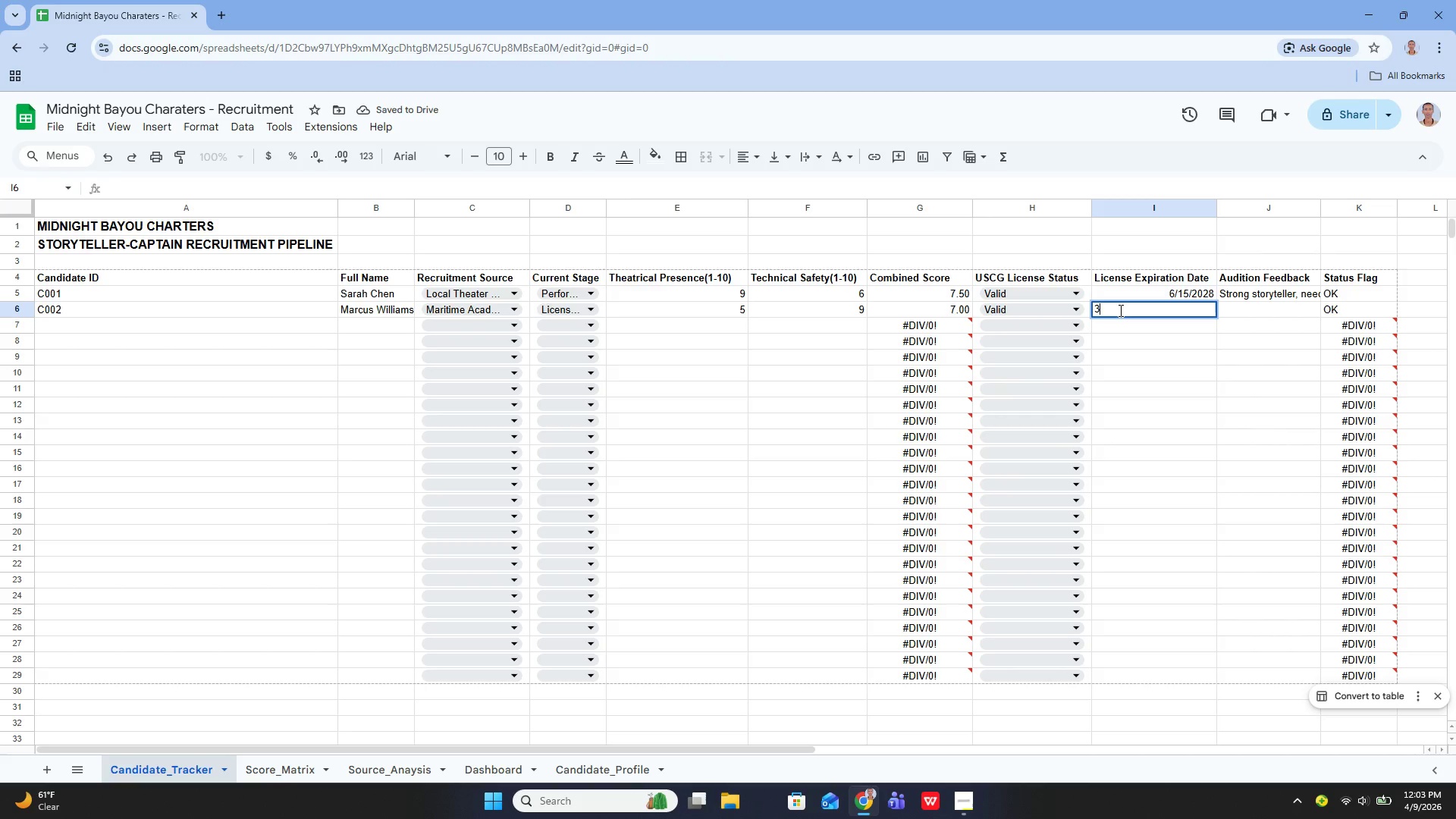 
type(3/1-/2-27)
 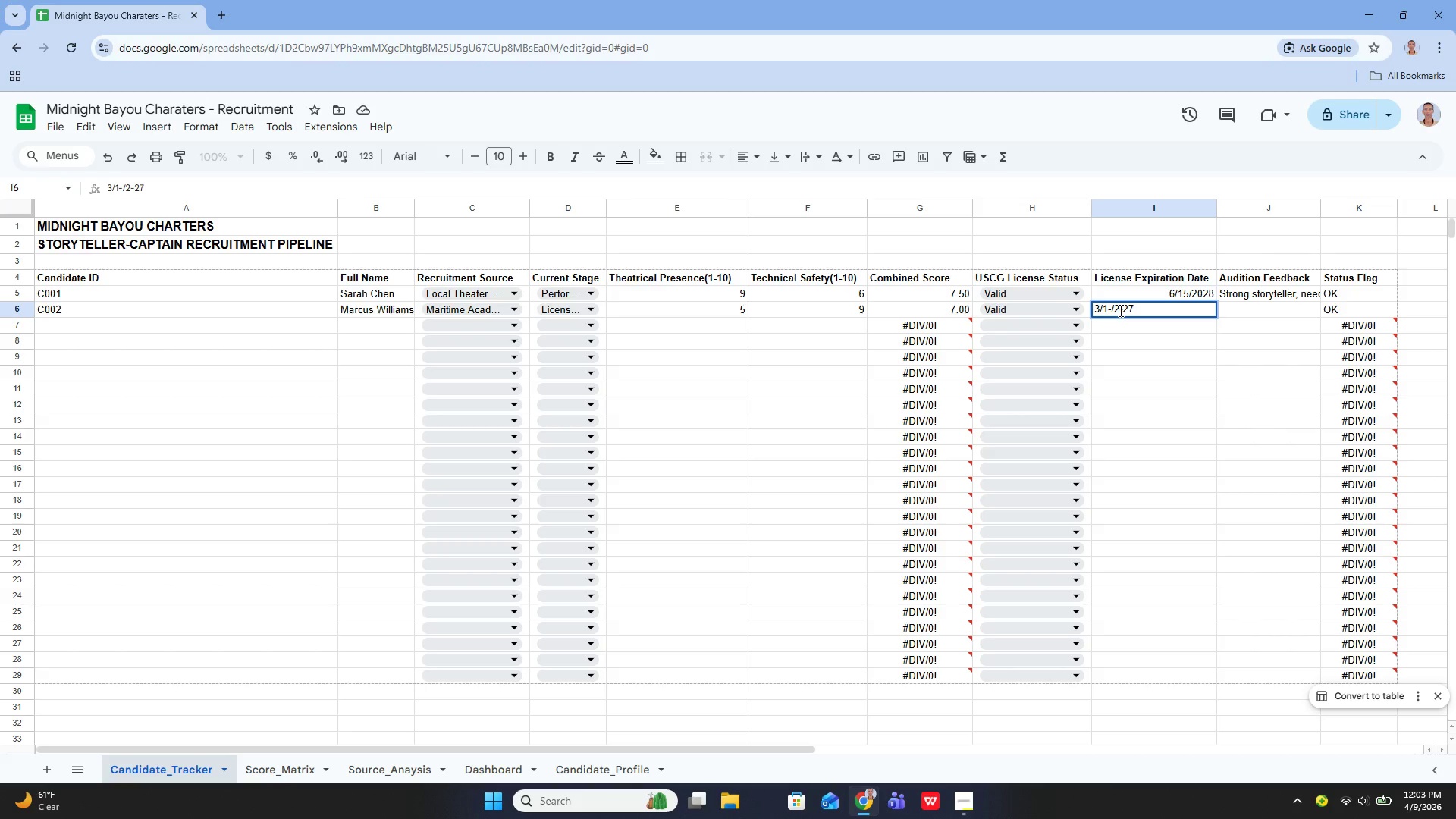 
key(Enter)
 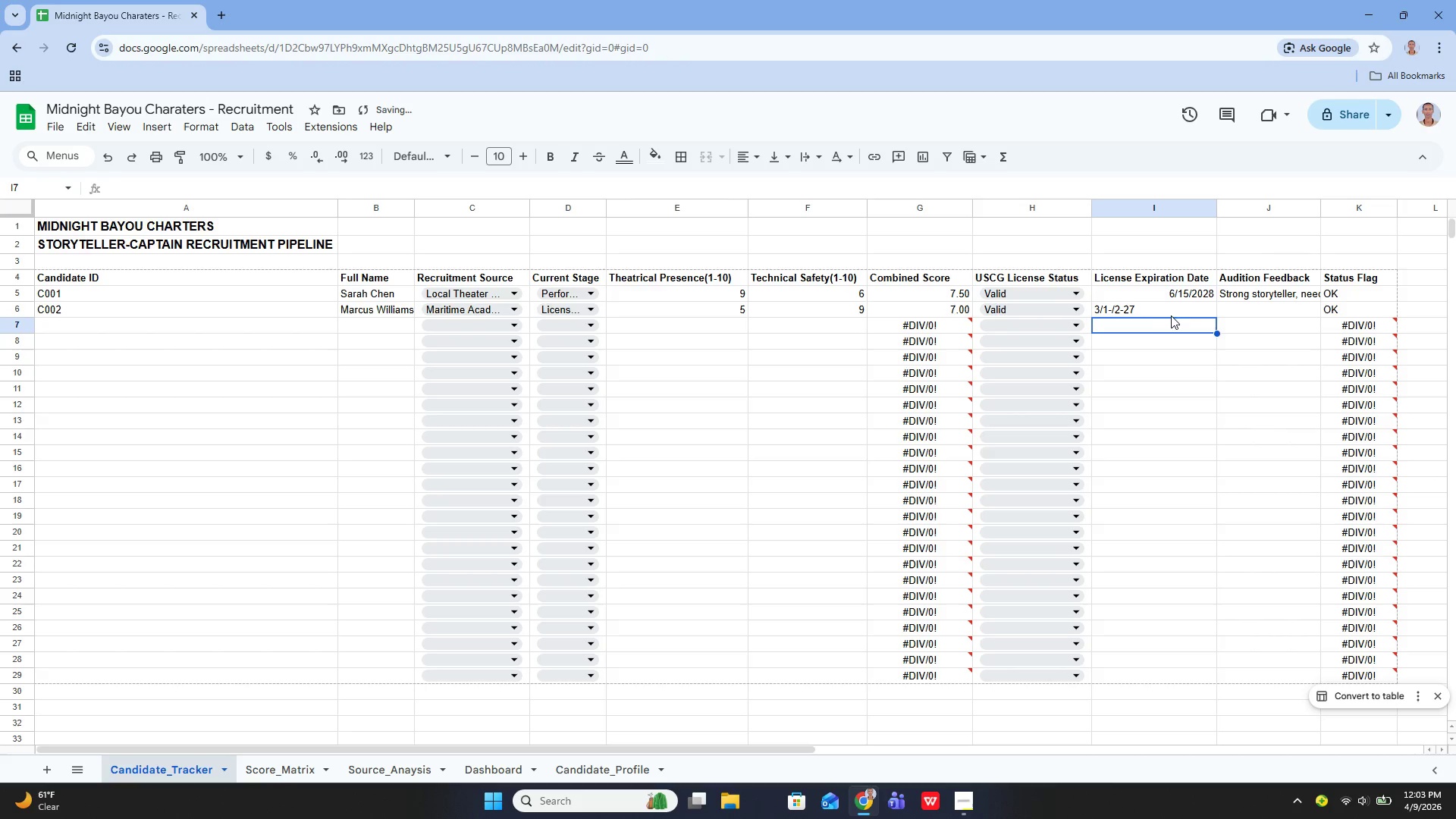 
left_click([1161, 311])
 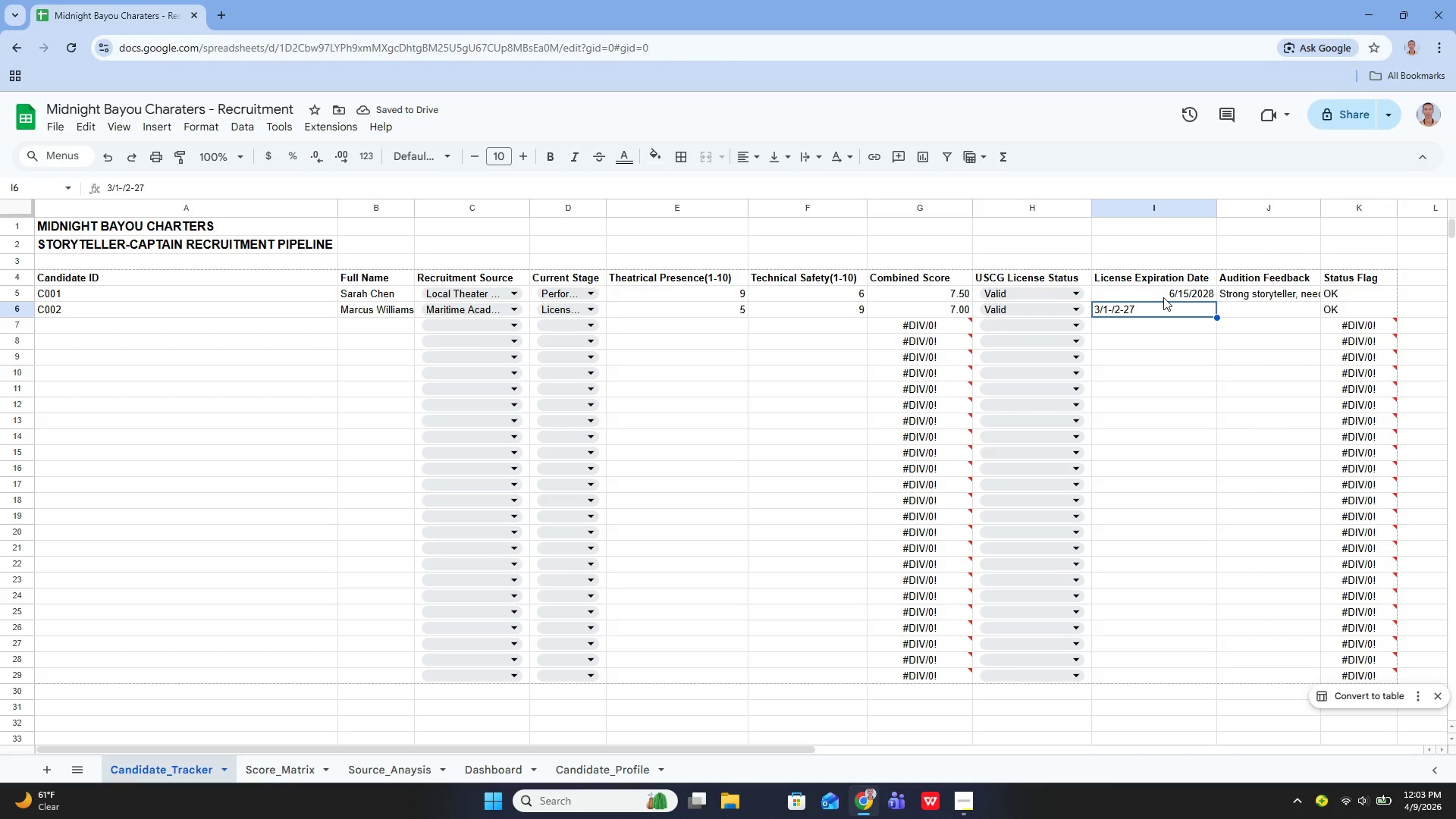 
key(Enter)
 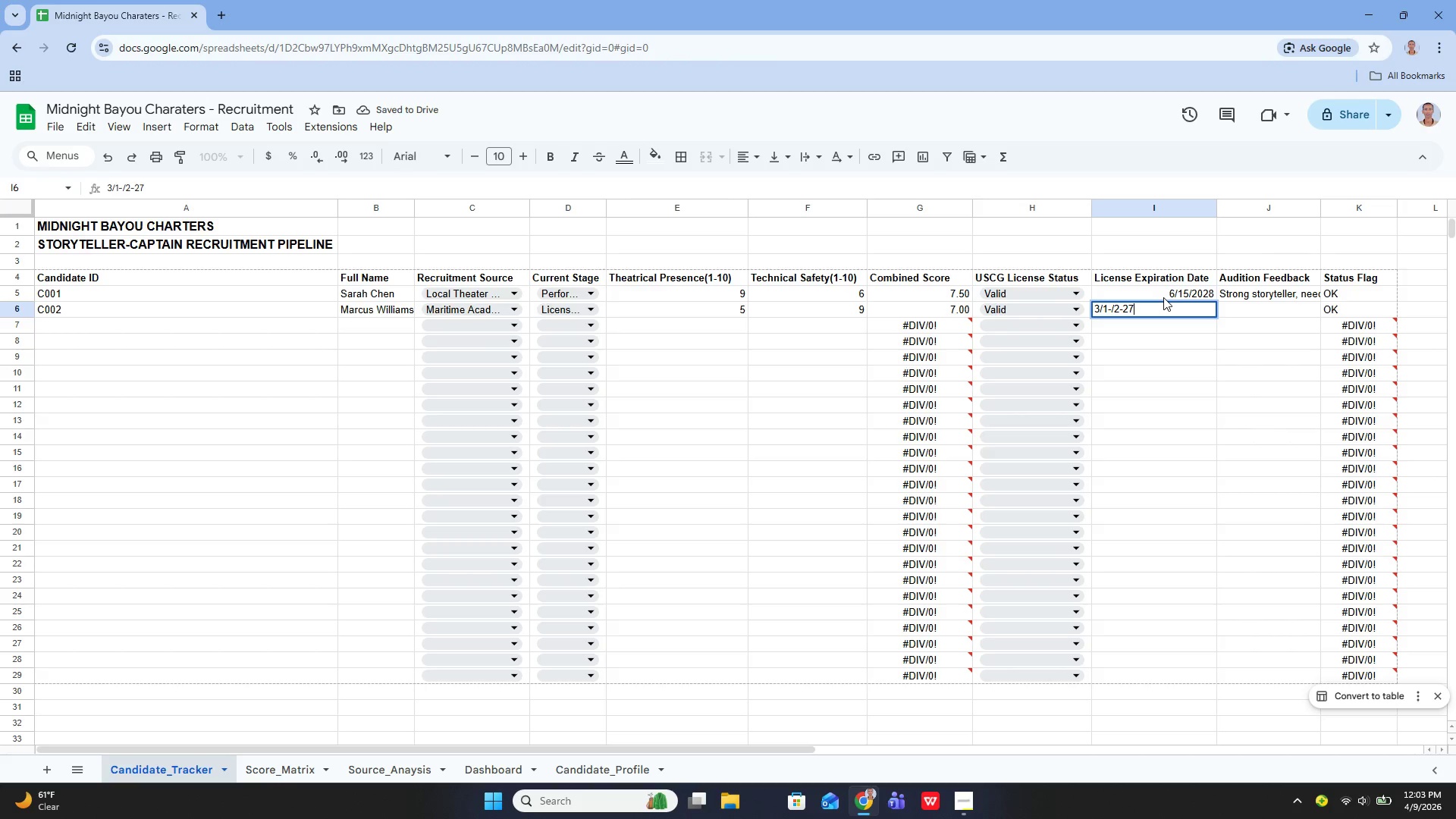 
key(ArrowLeft)
 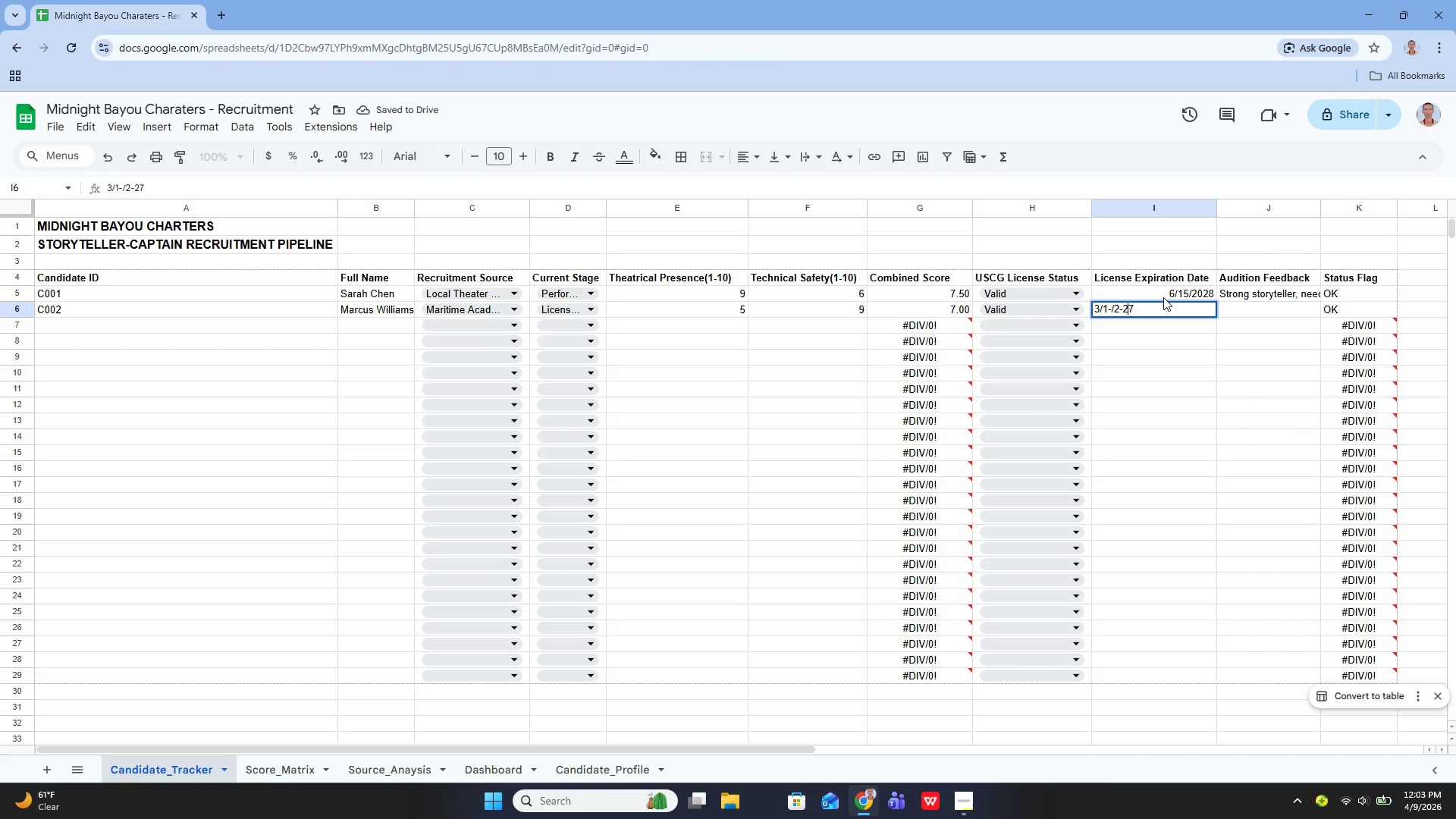 
key(ArrowLeft)
 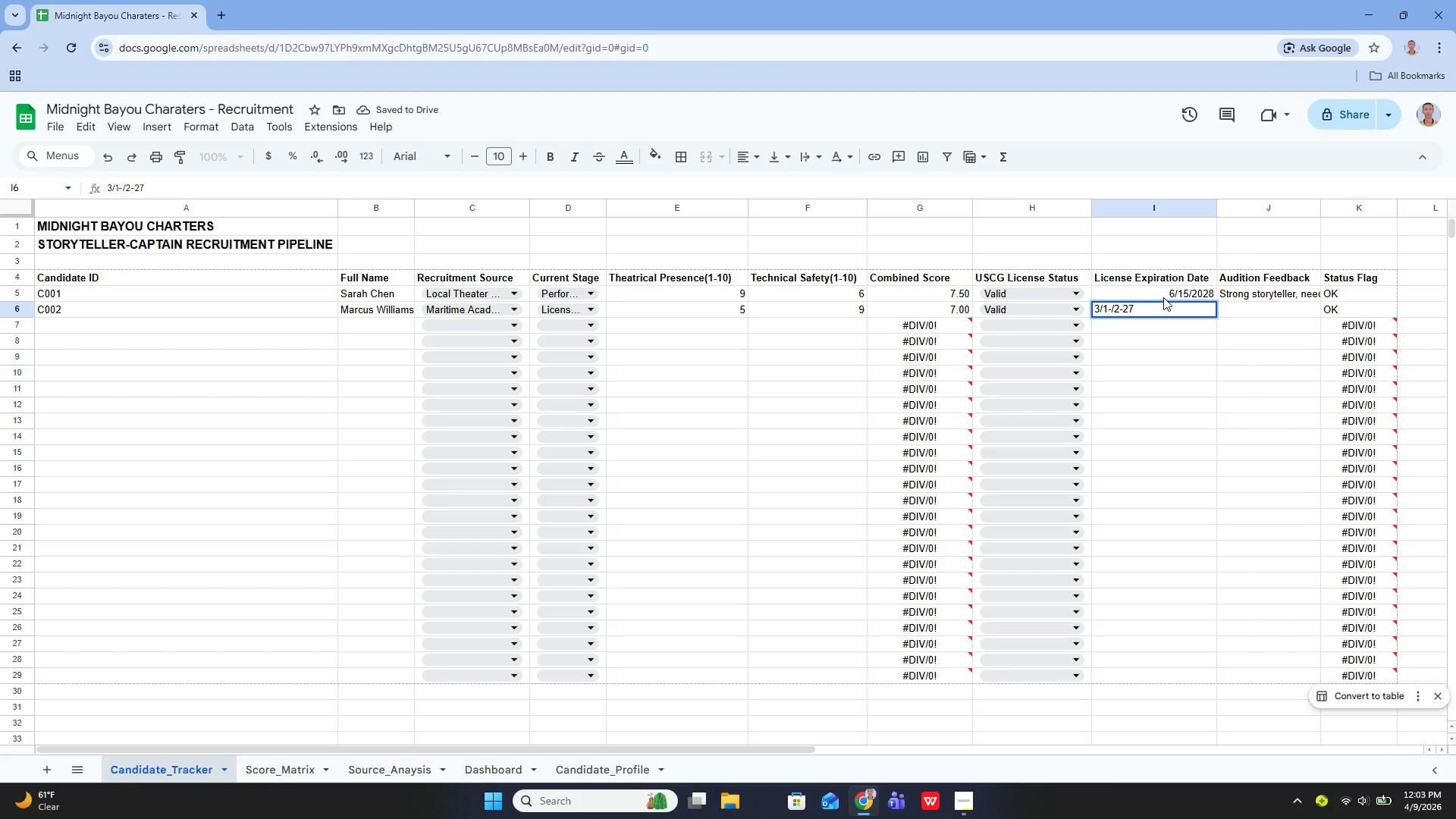 
key(Backspace)
 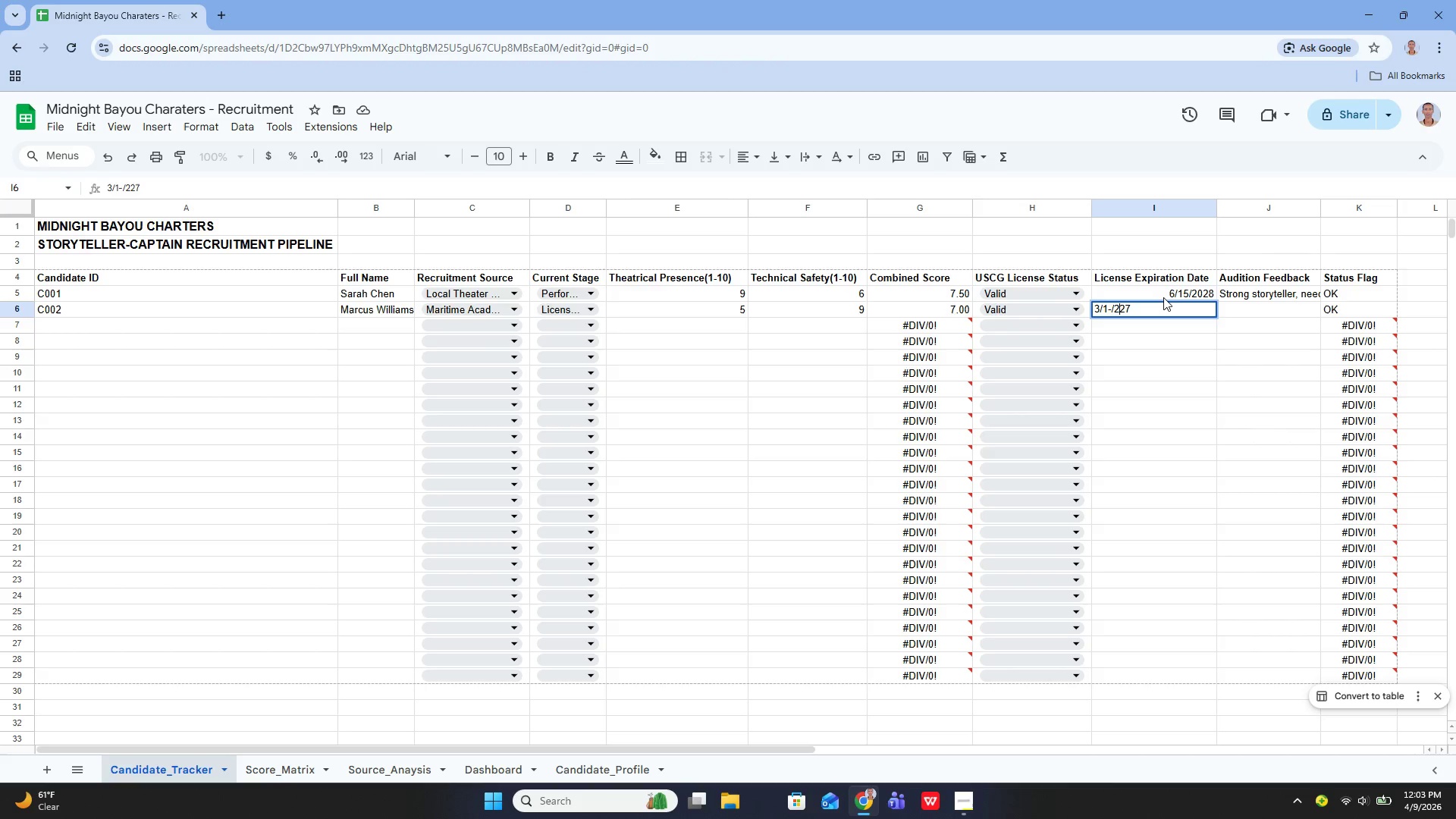 
key(ArrowLeft)
 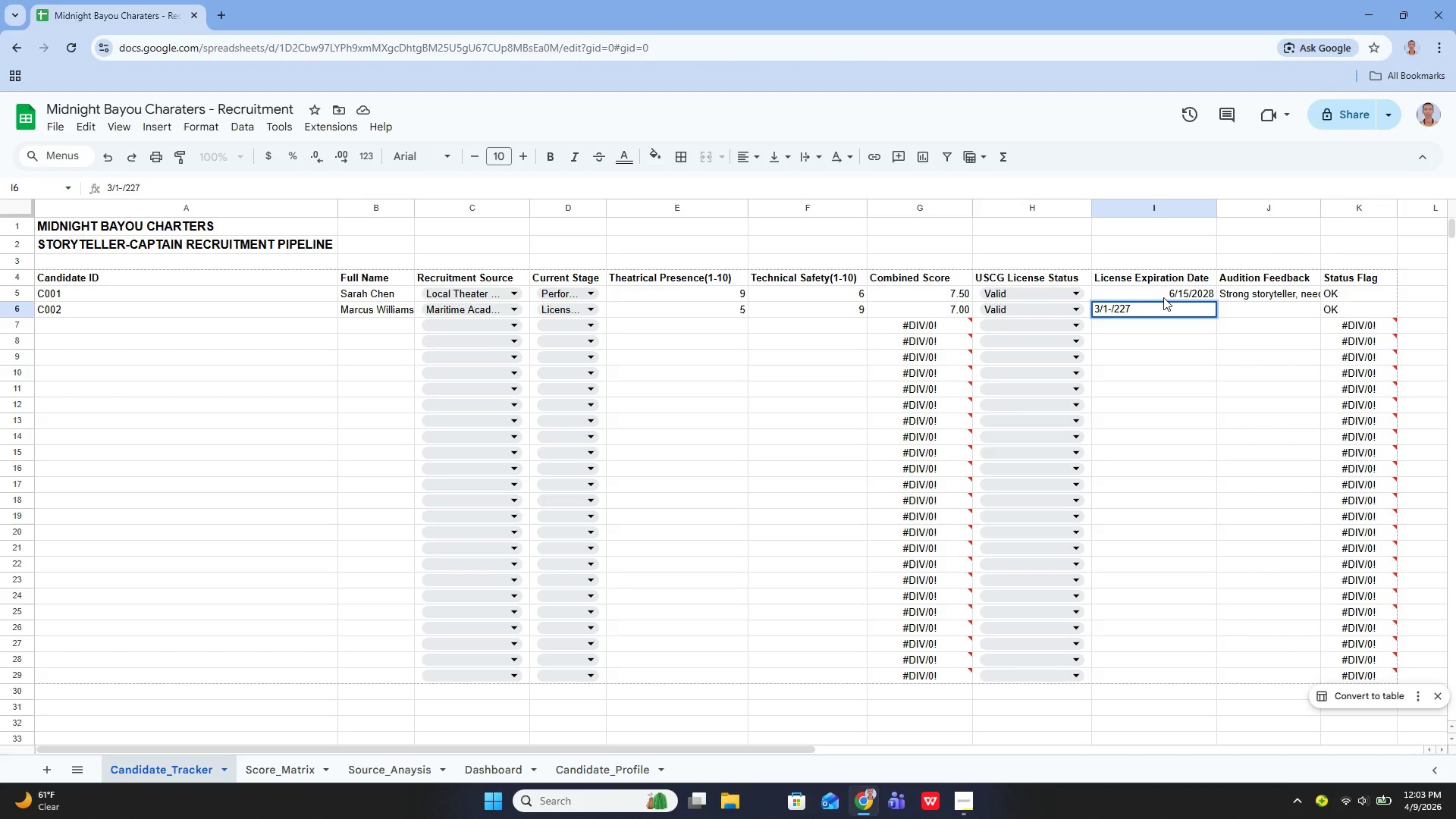 
key(ArrowRight)
 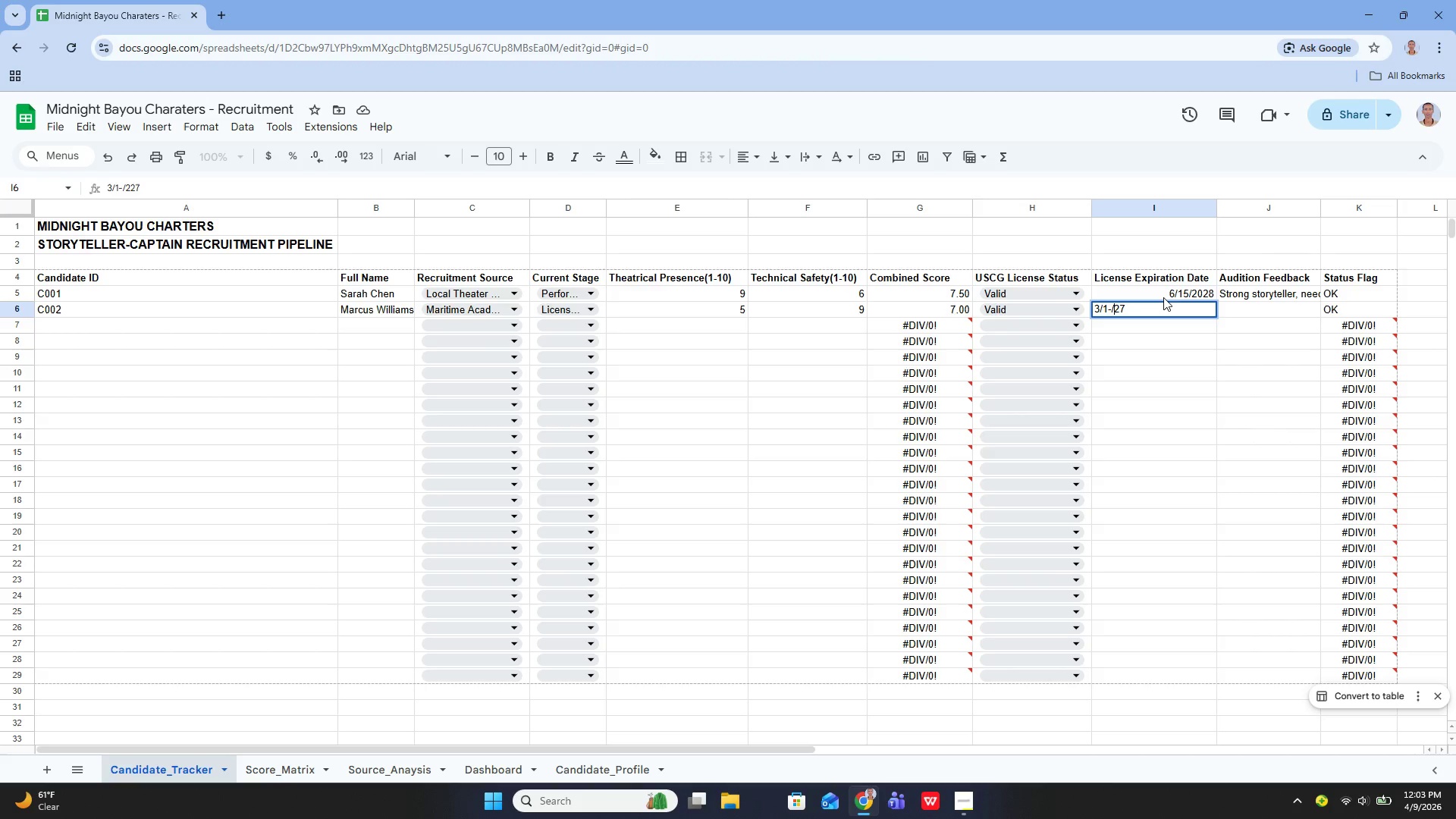 
key(Backspace)
key(Backspace)
key(Backspace)
key(Backspace)
type(/10/)
 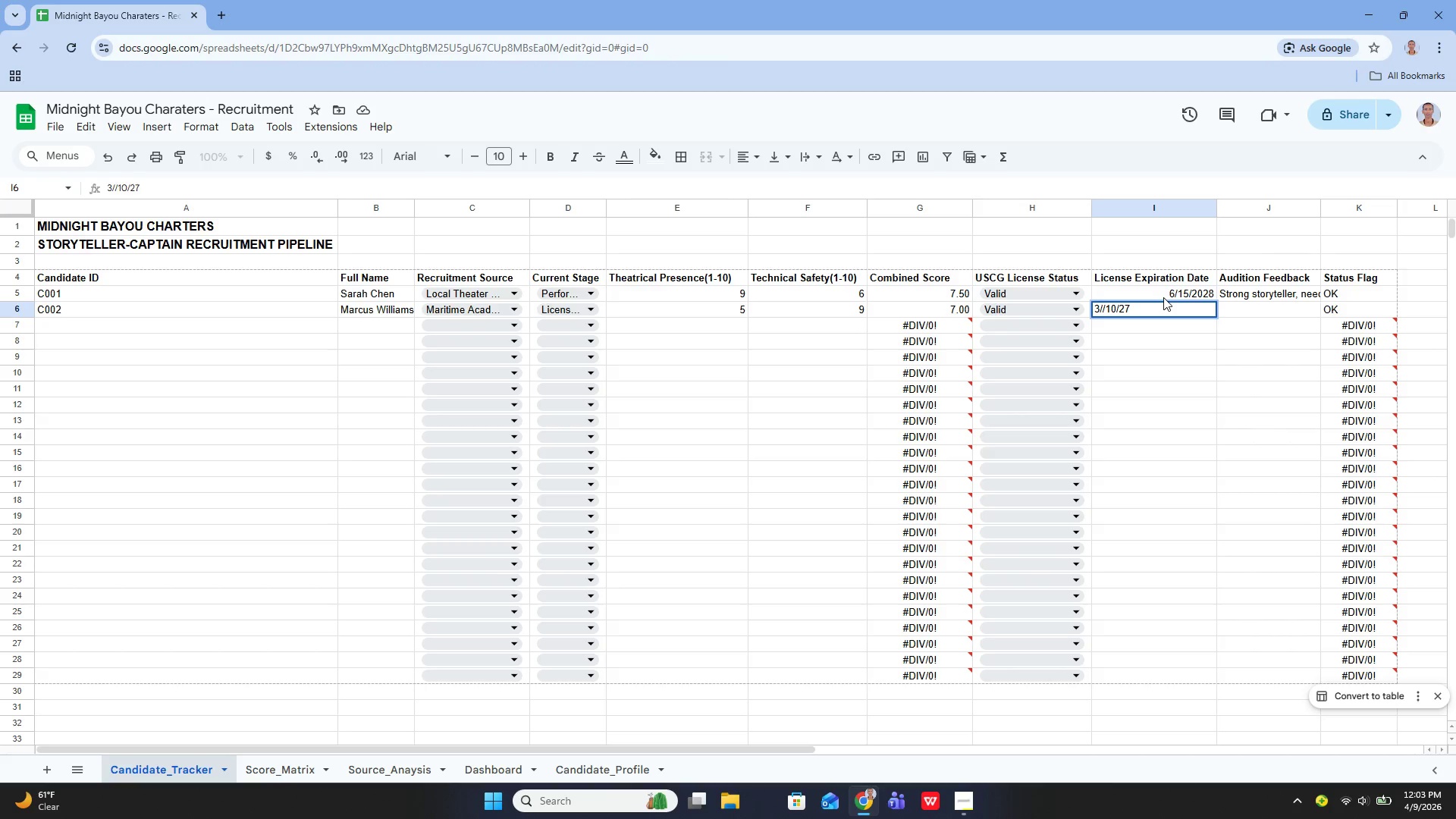 
key(Enter)
 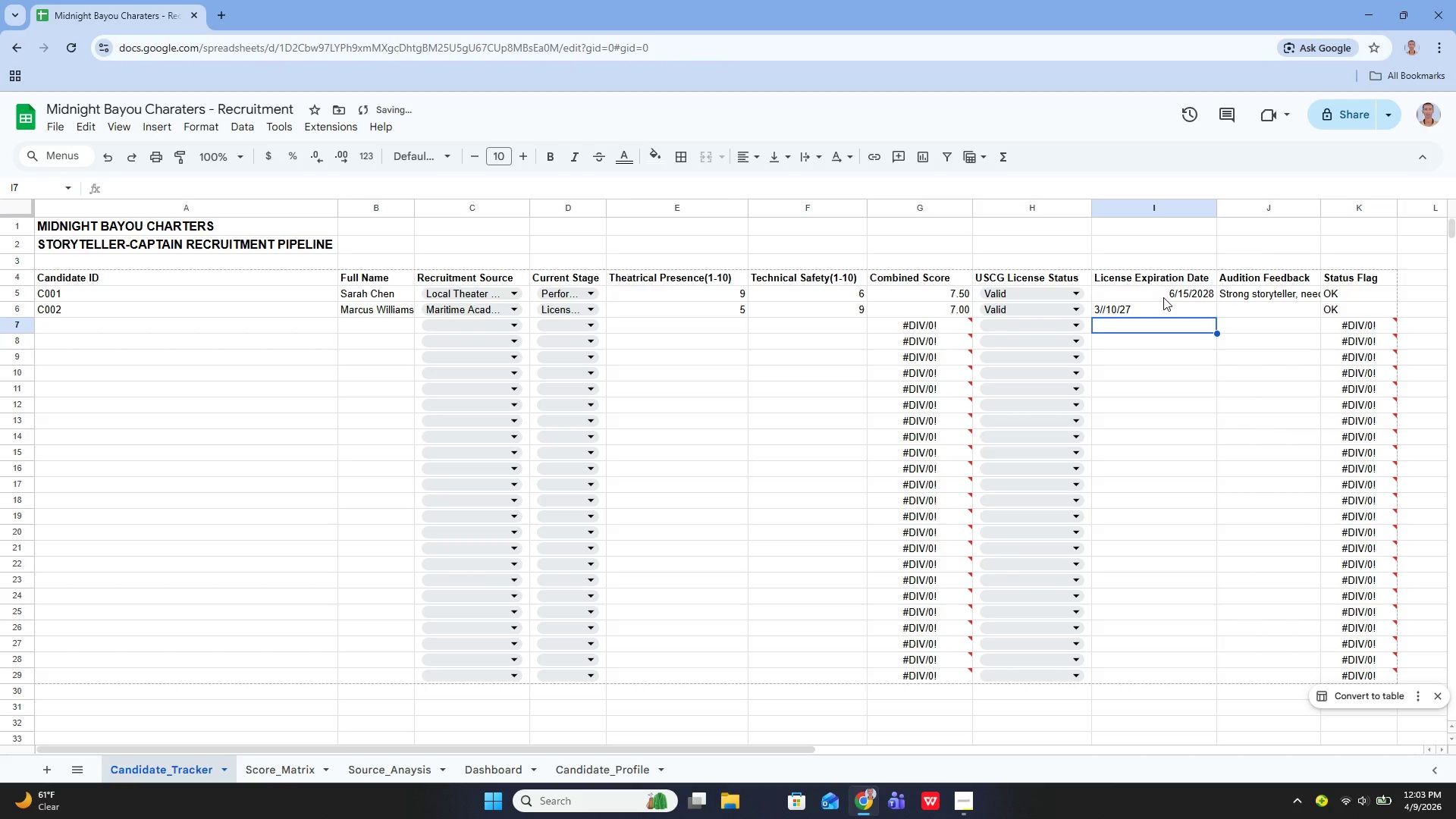 
key(ArrowUp)
 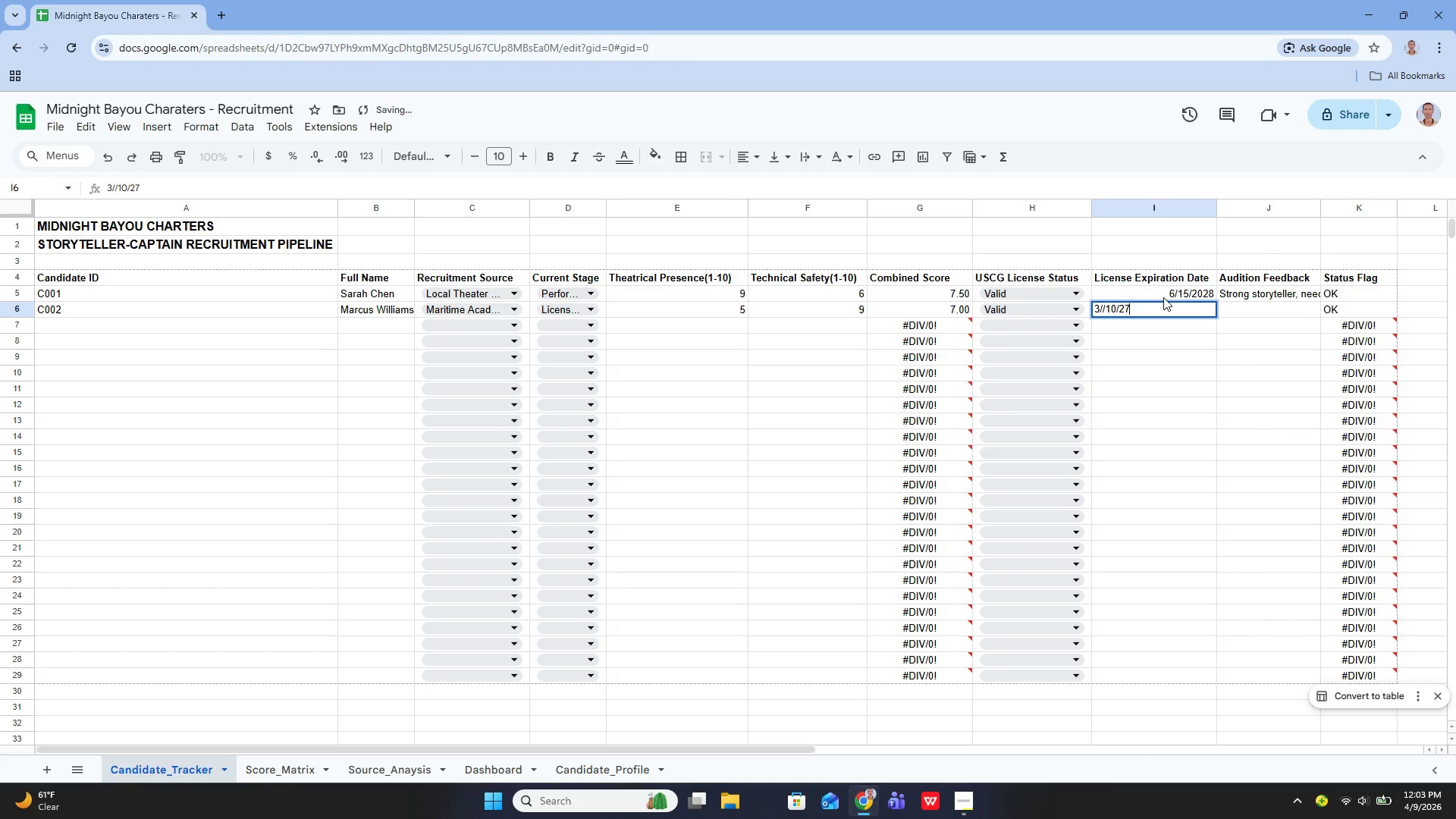 
key(Enter)
 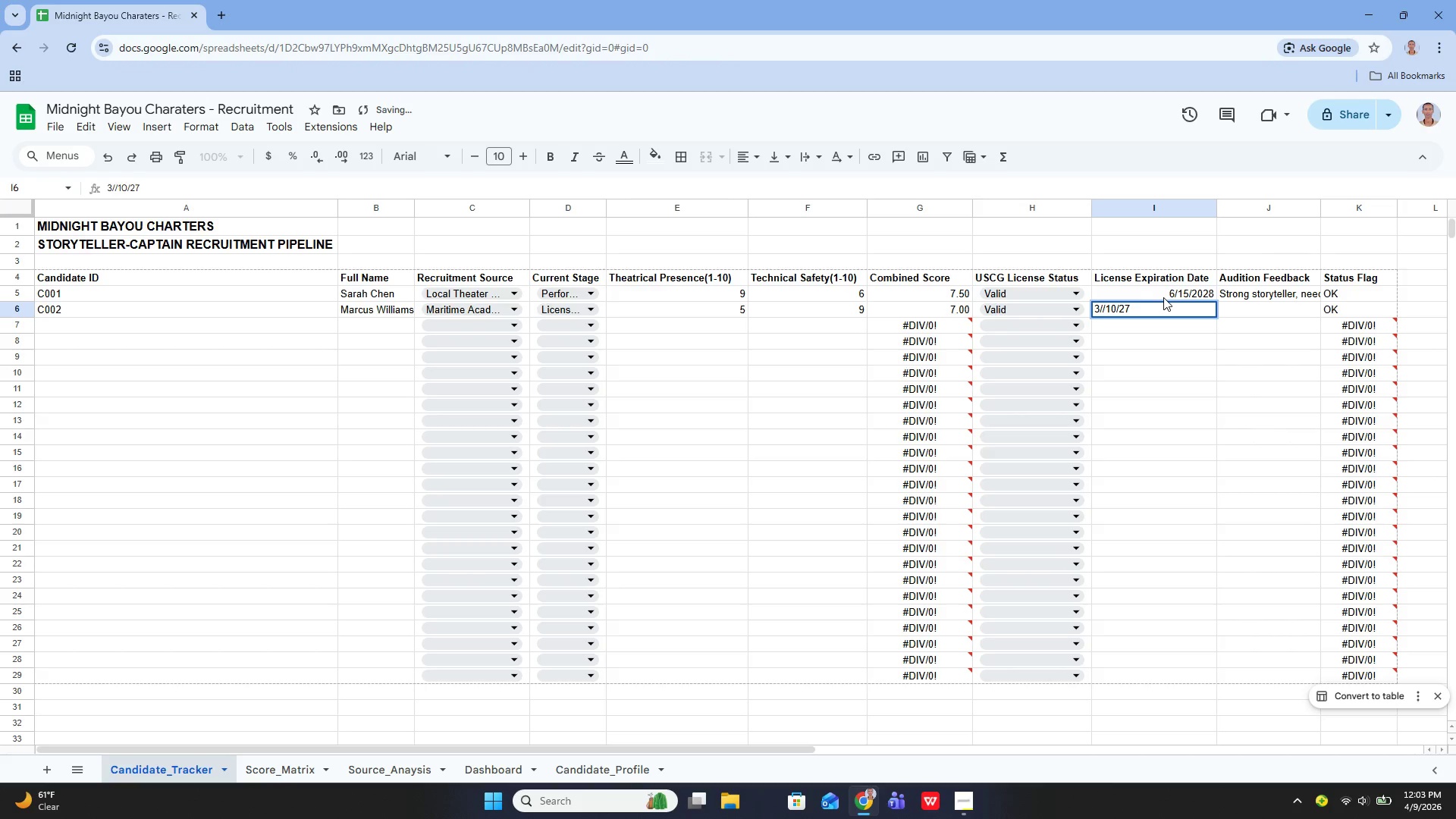 
key(ArrowLeft)
 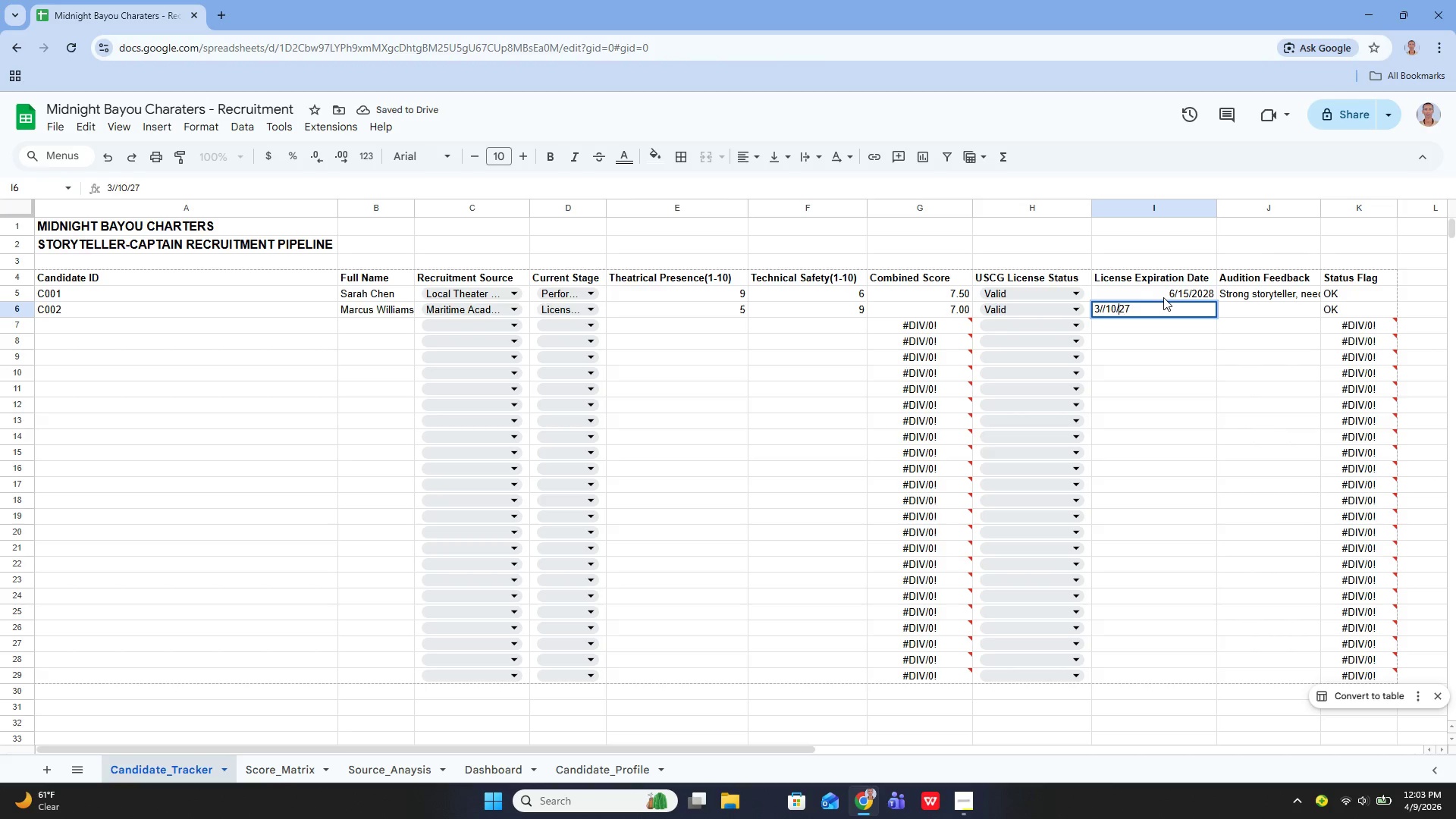 
hold_key(key=ArrowLeft, duration=0.34)
 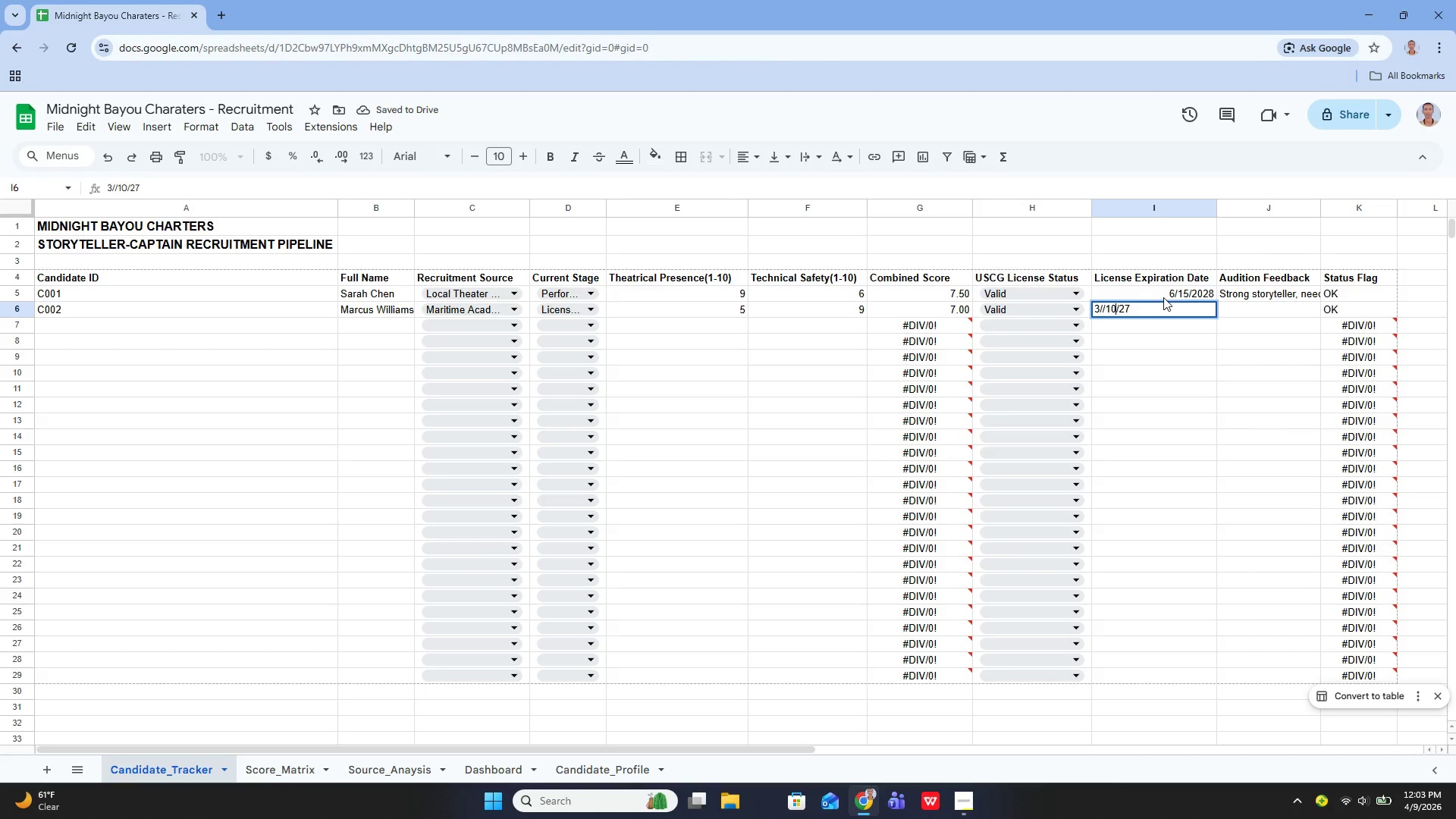 
key(ArrowLeft)
 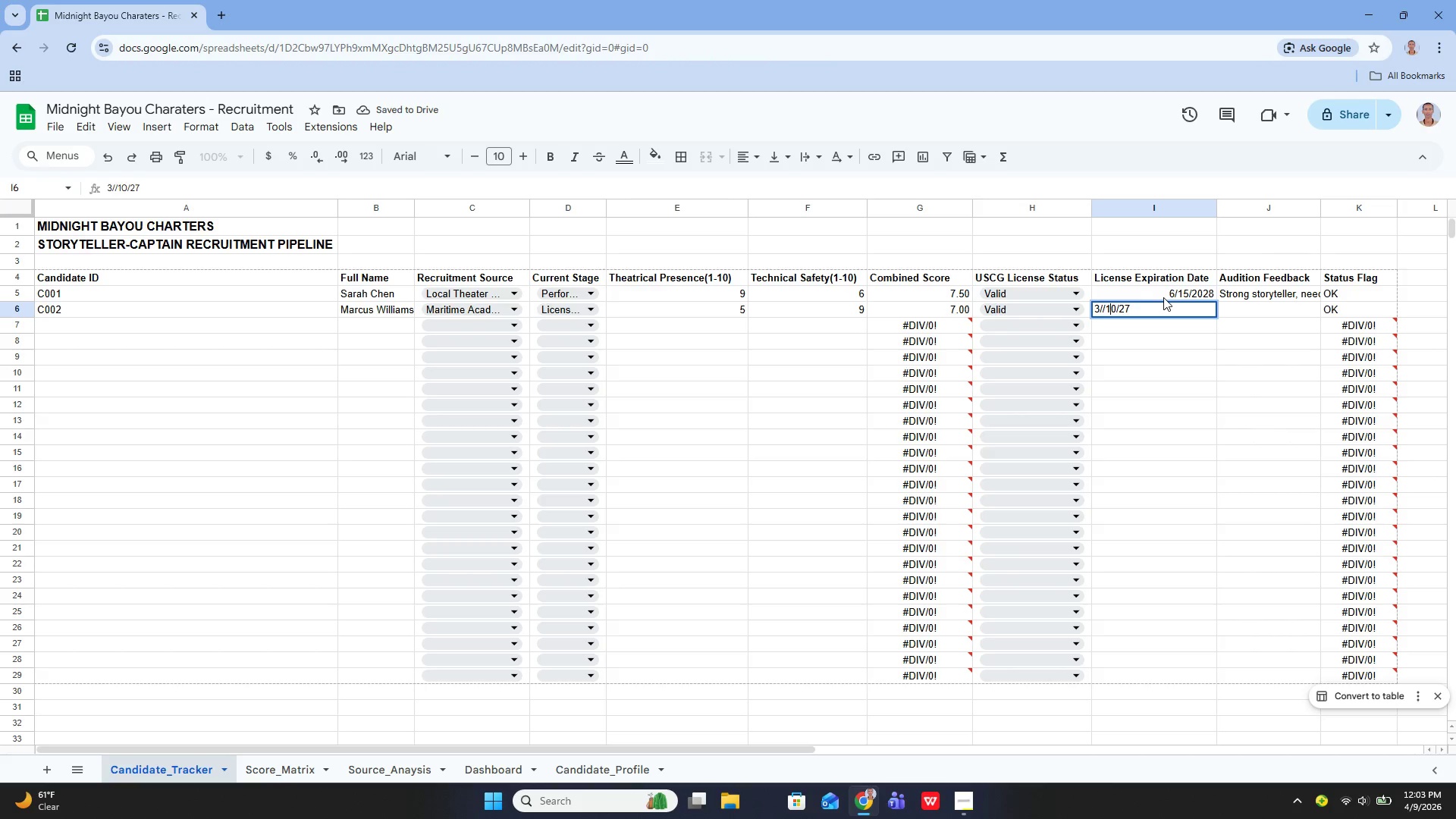 
key(ArrowLeft)
 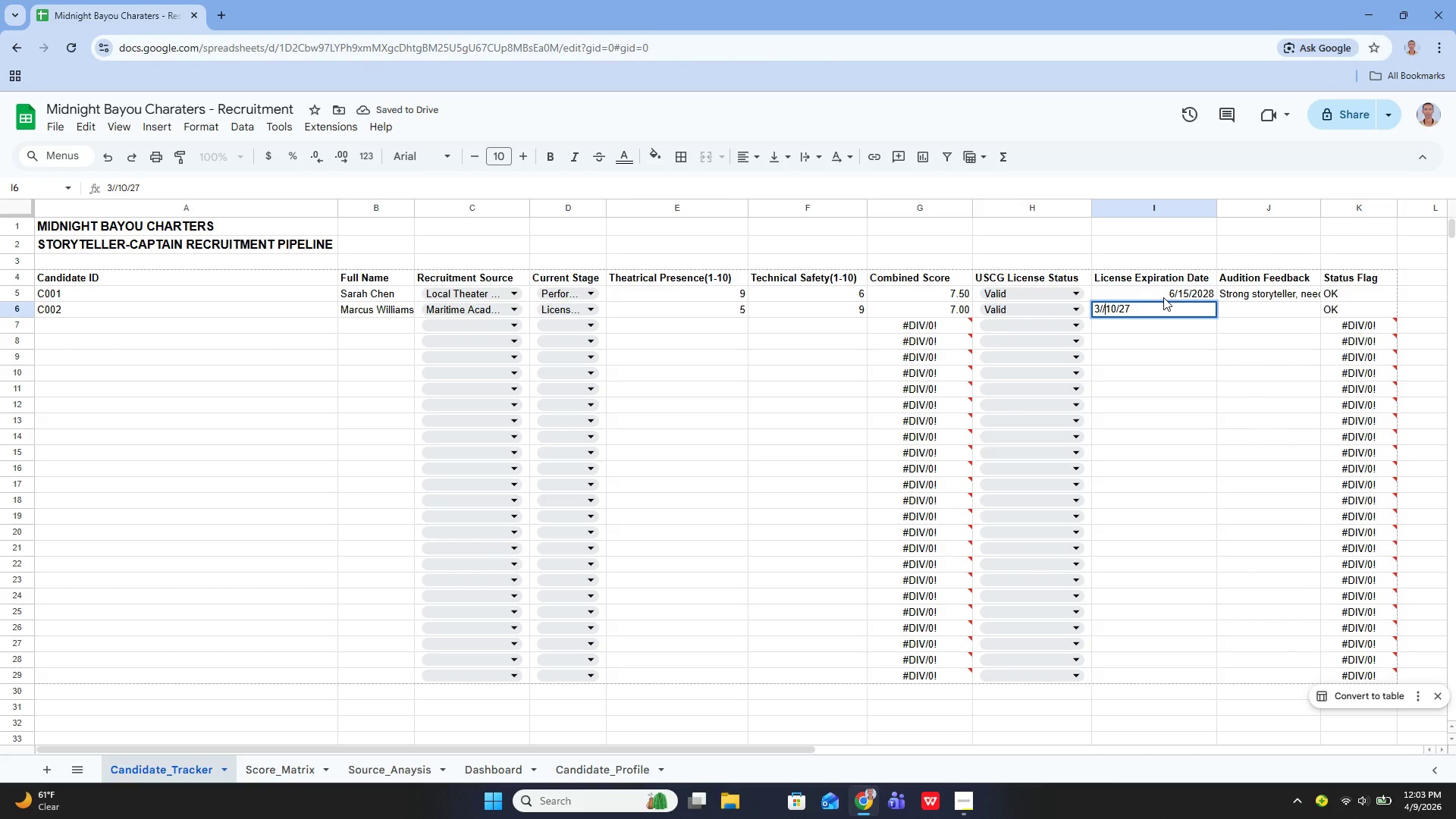 
key(ArrowLeft)
 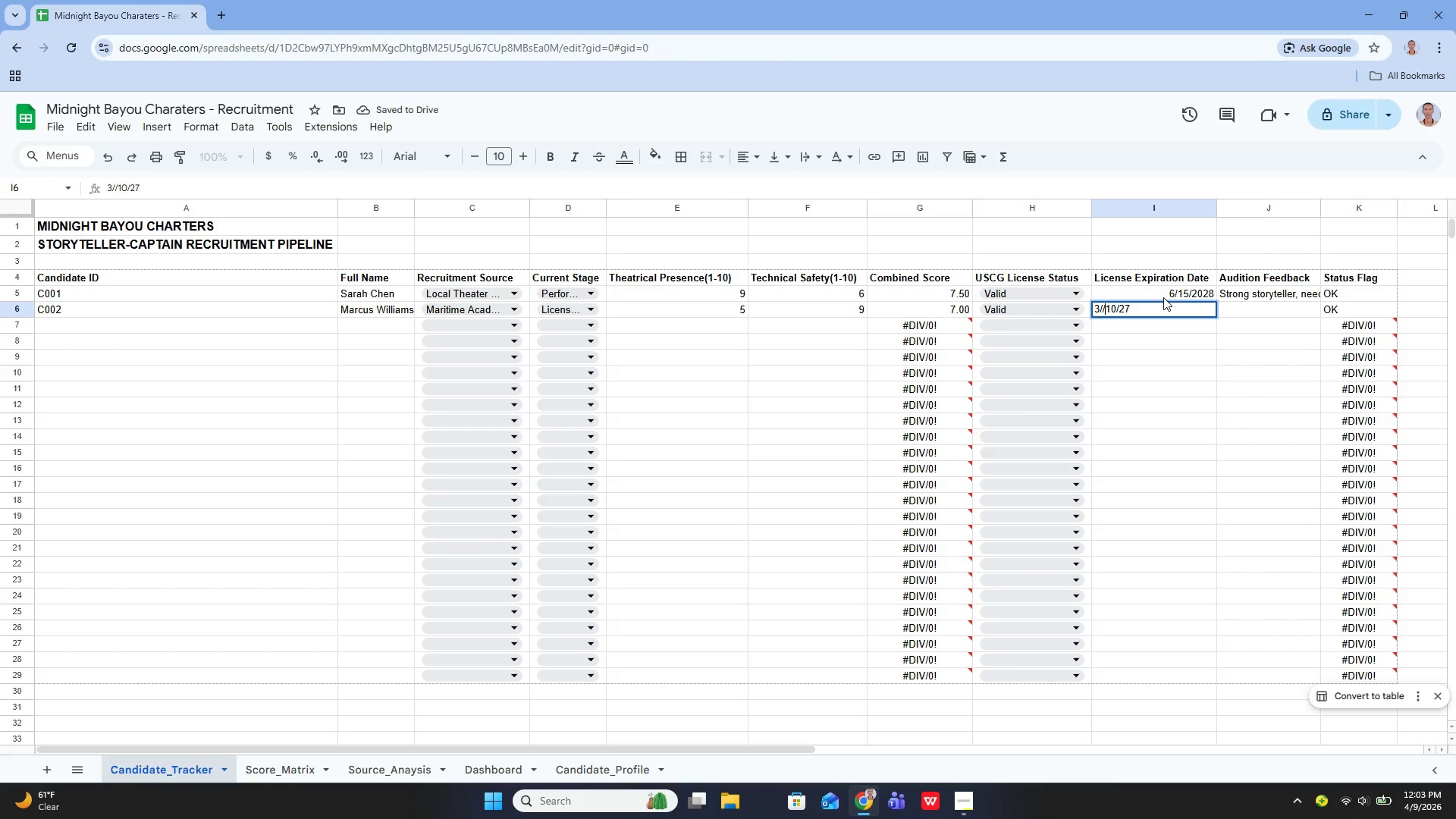 
key(Backspace)
 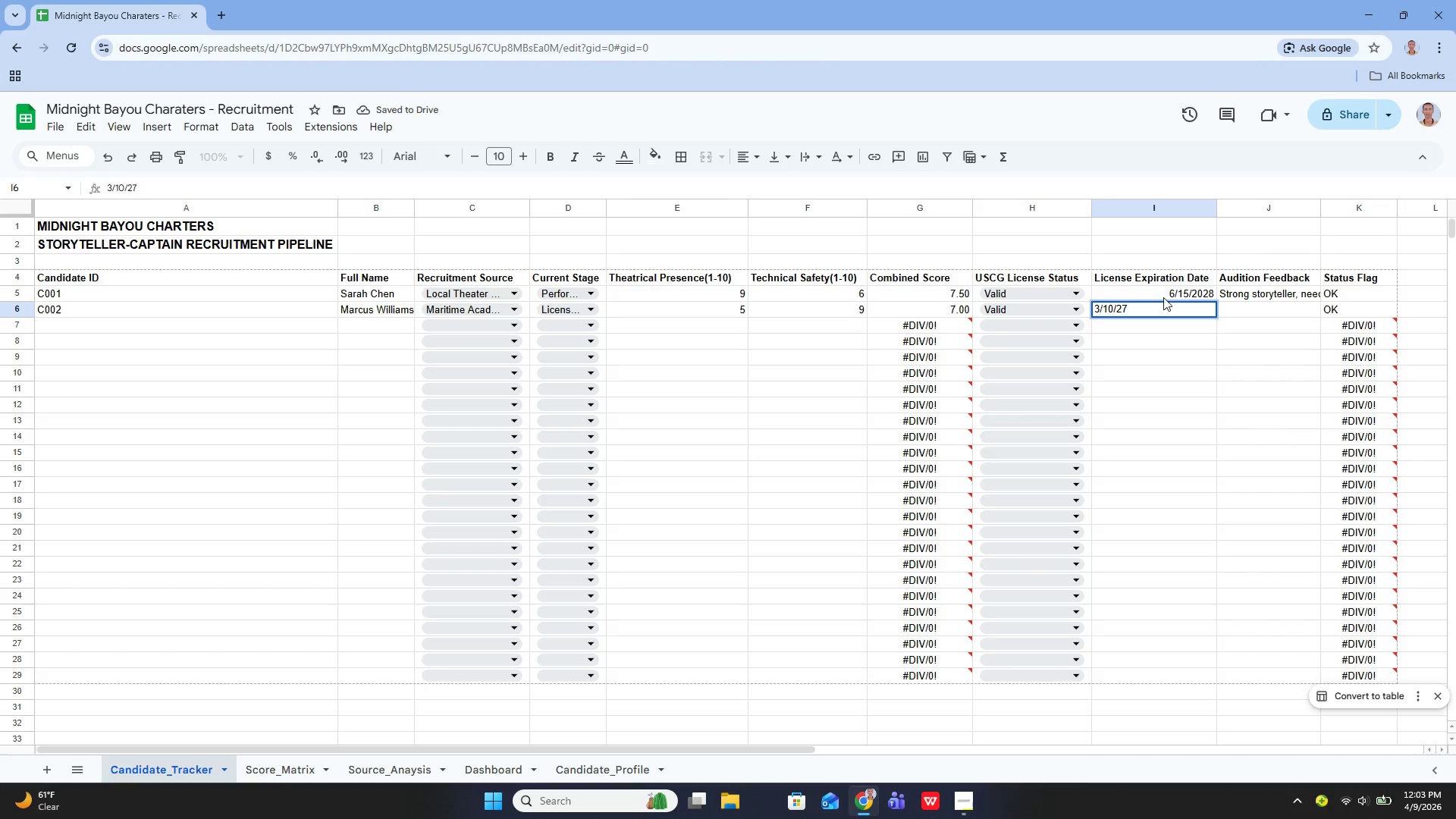 
key(Enter)
 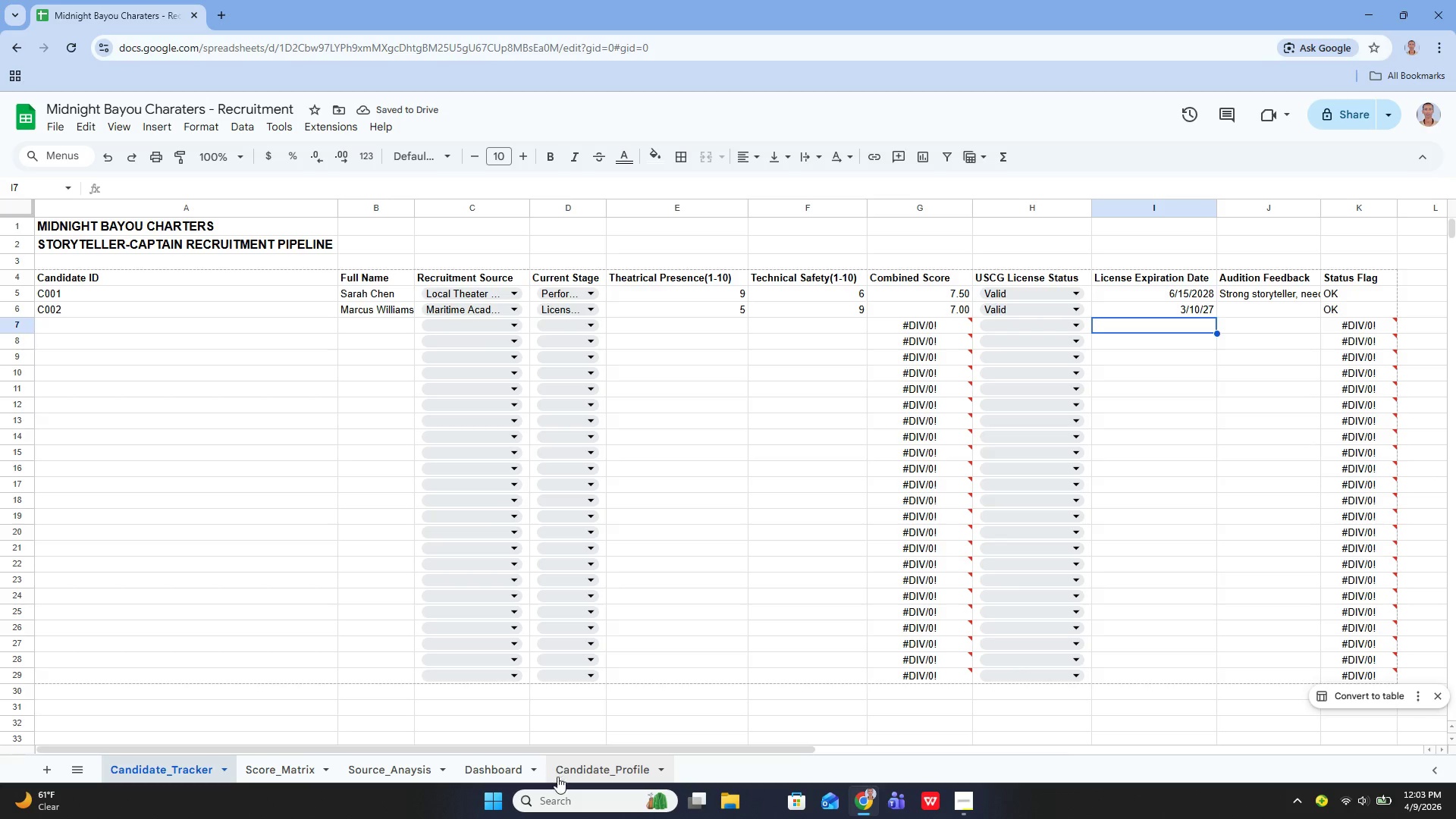 
left_click_drag(start_coordinate=[534, 751], to_coordinate=[393, 747])
 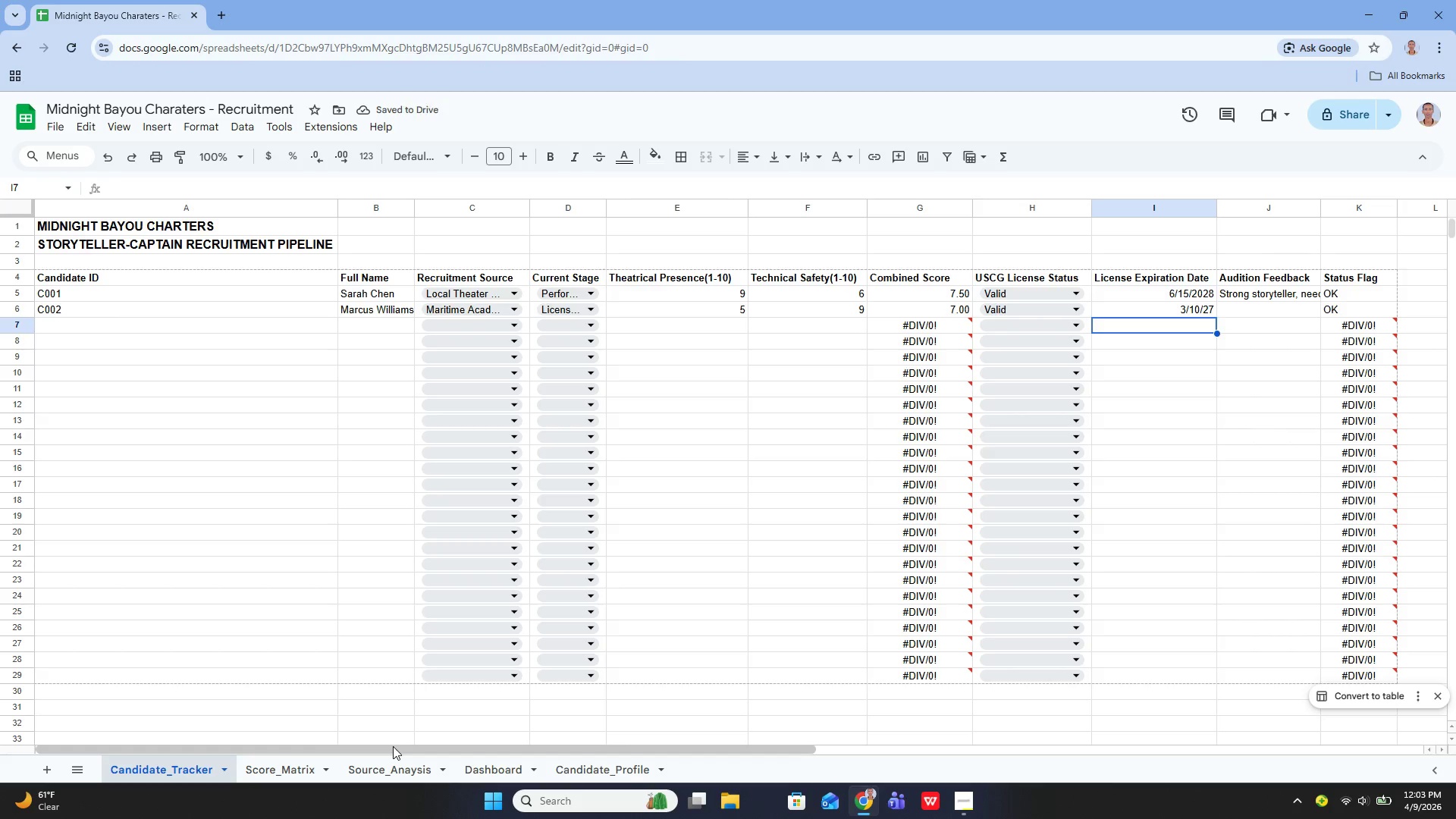 
left_click_drag(start_coordinate=[393, 746], to_coordinate=[322, 741])
 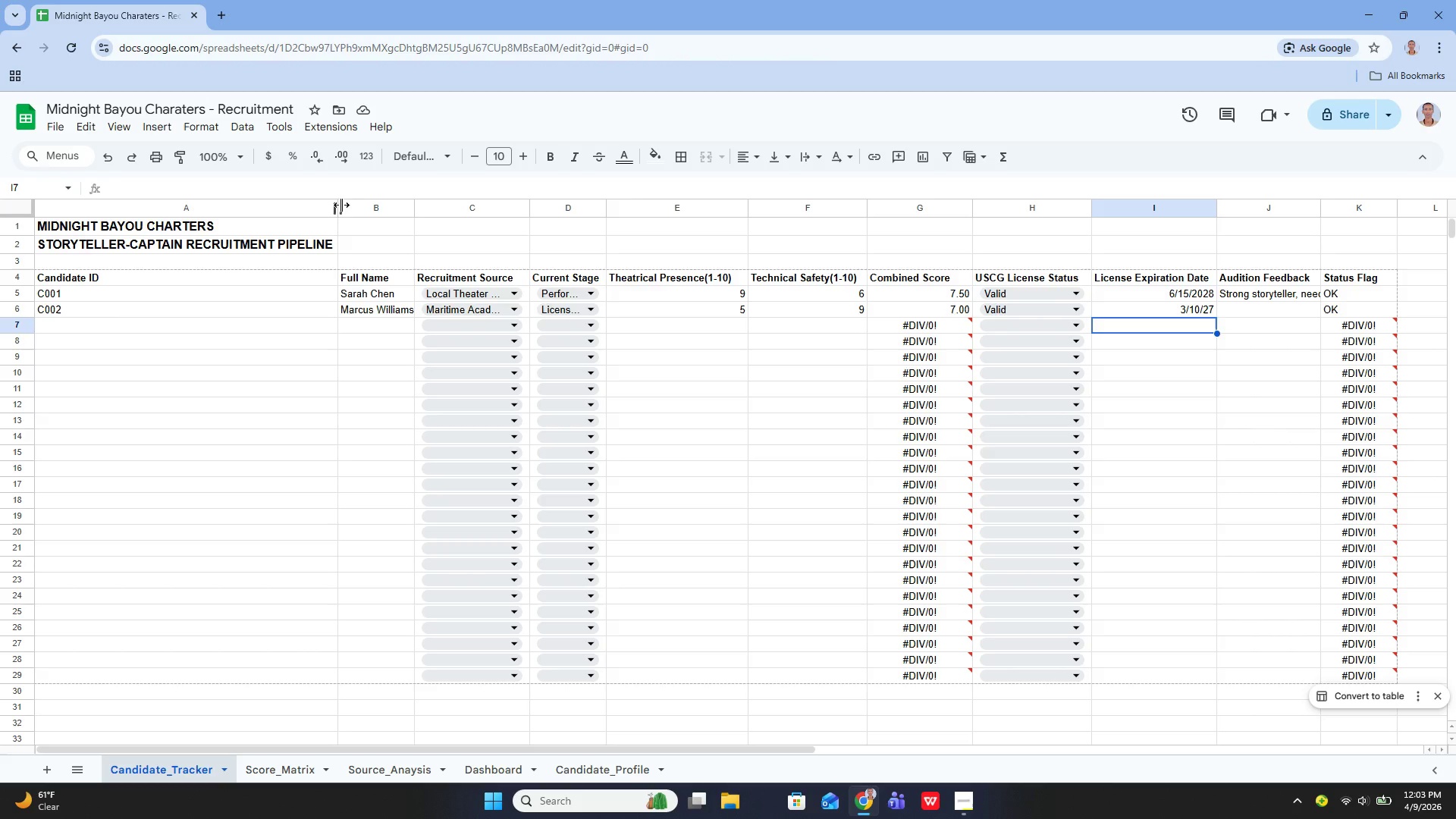 
left_click_drag(start_coordinate=[341, 206], to_coordinate=[249, 224])
 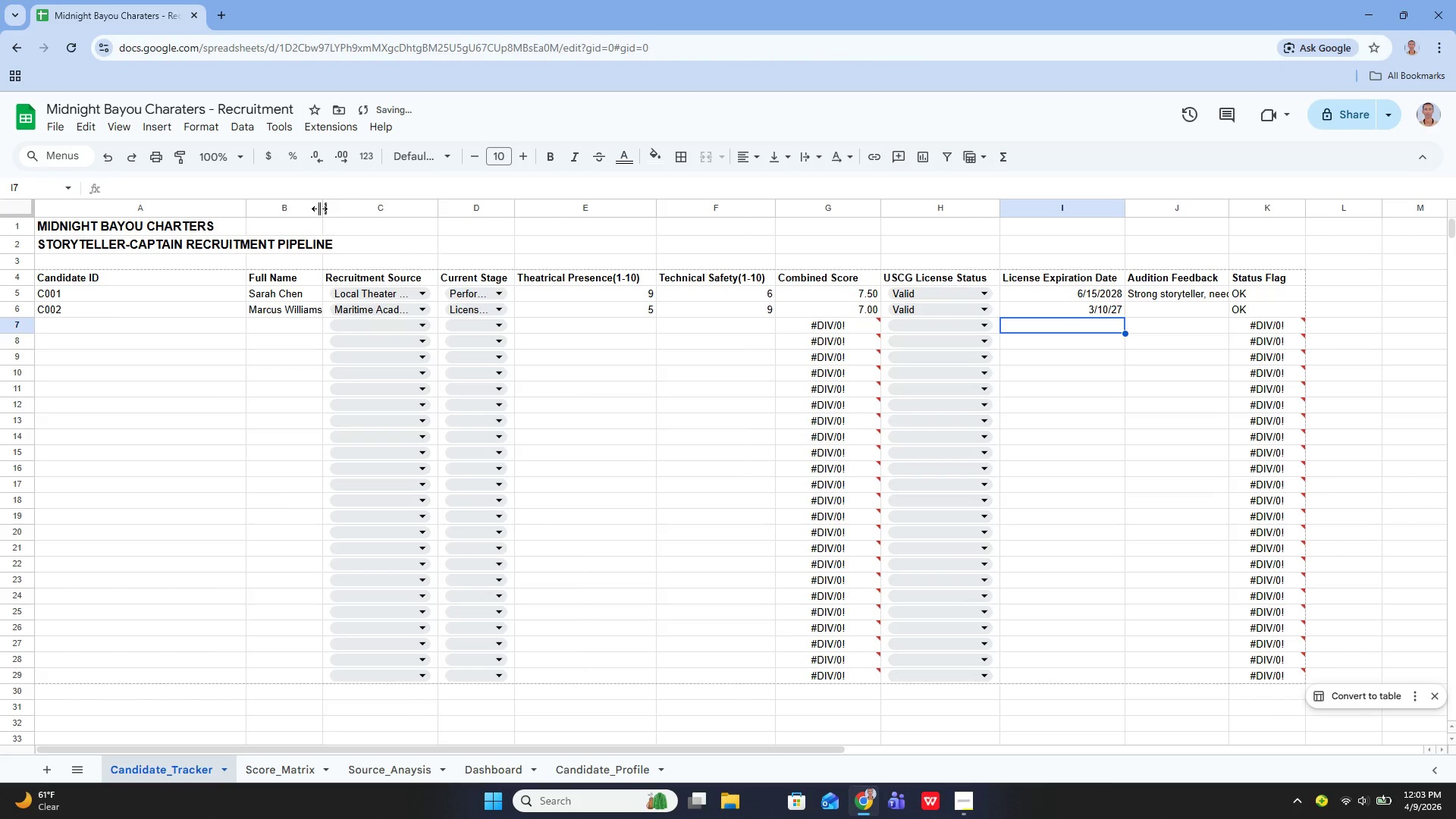 
left_click_drag(start_coordinate=[319, 209], to_coordinate=[348, 209])
 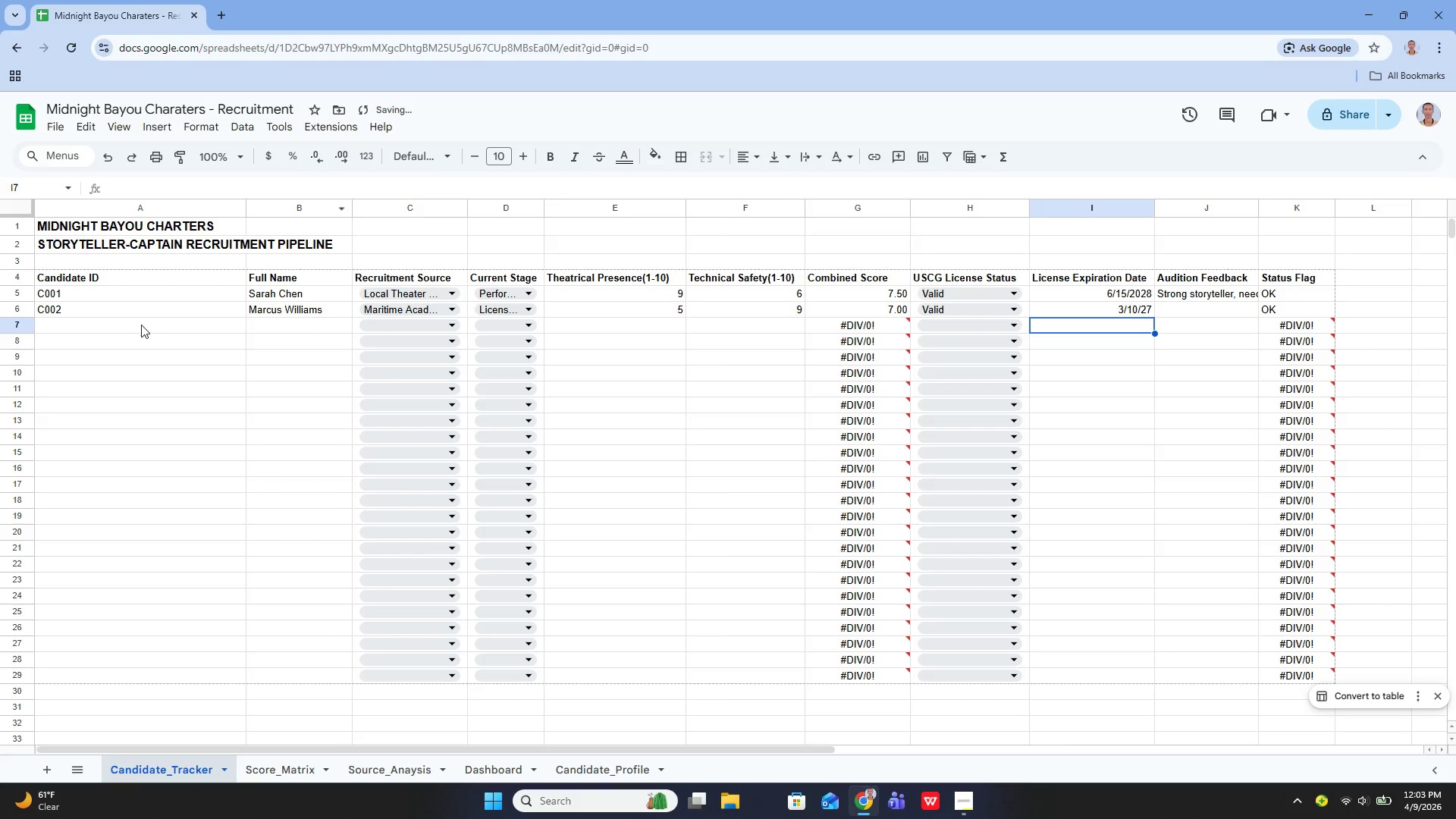 
left_click([139, 326])
 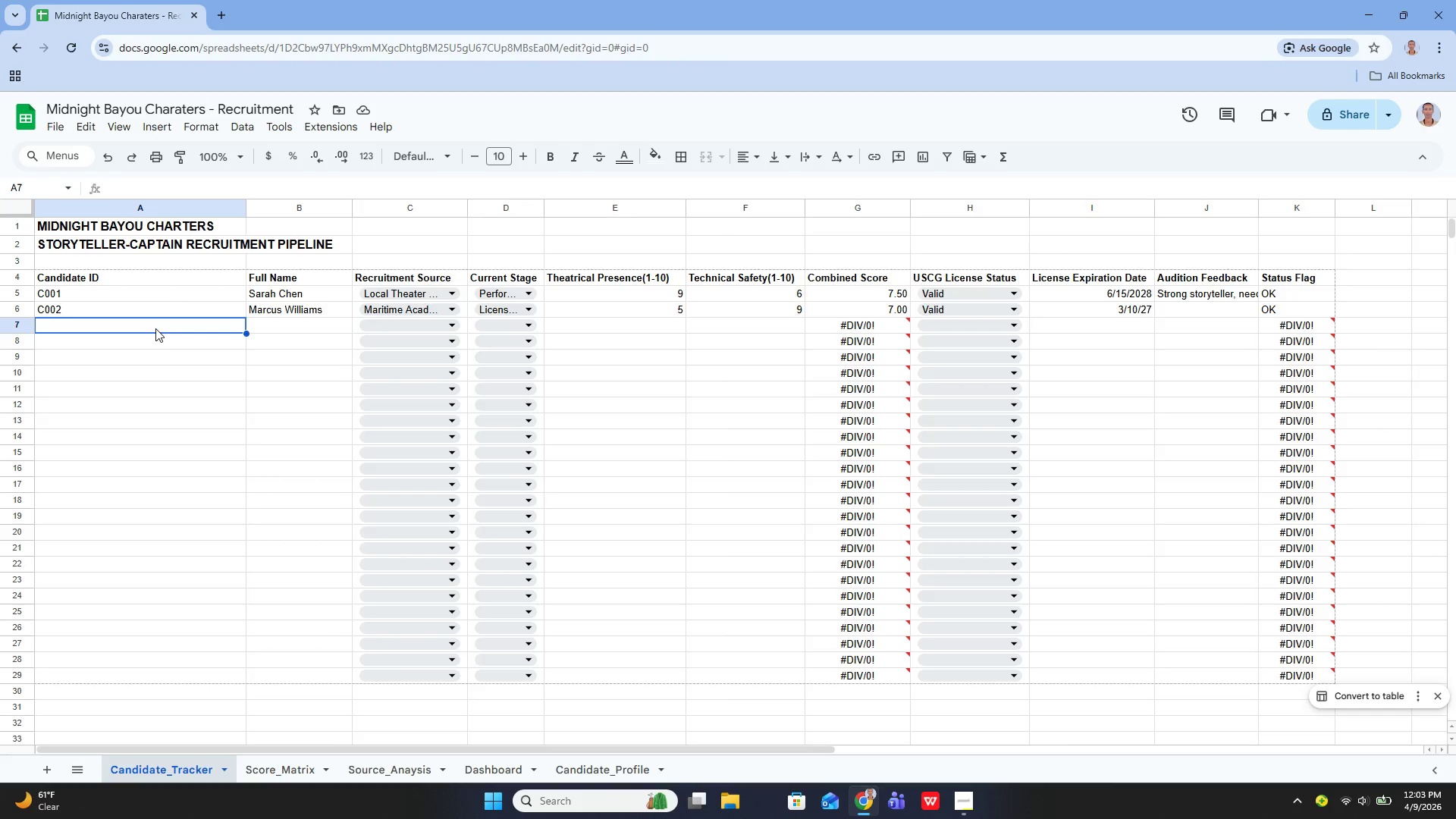 
key(Enter)
 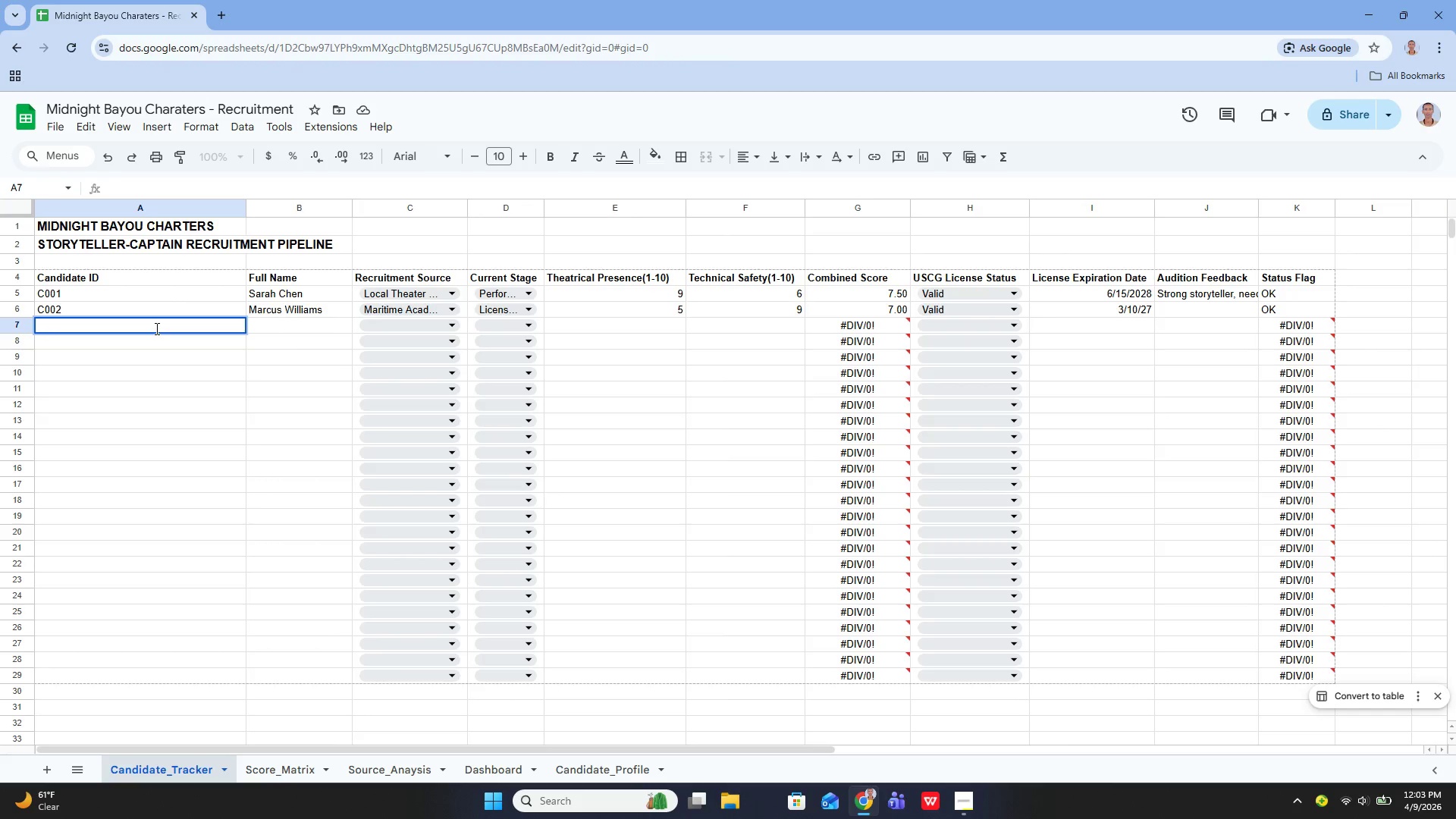 
type(c)
key(Backspace)
type(Coo)
key(Backspace)
key(Backspace)
type(003)
 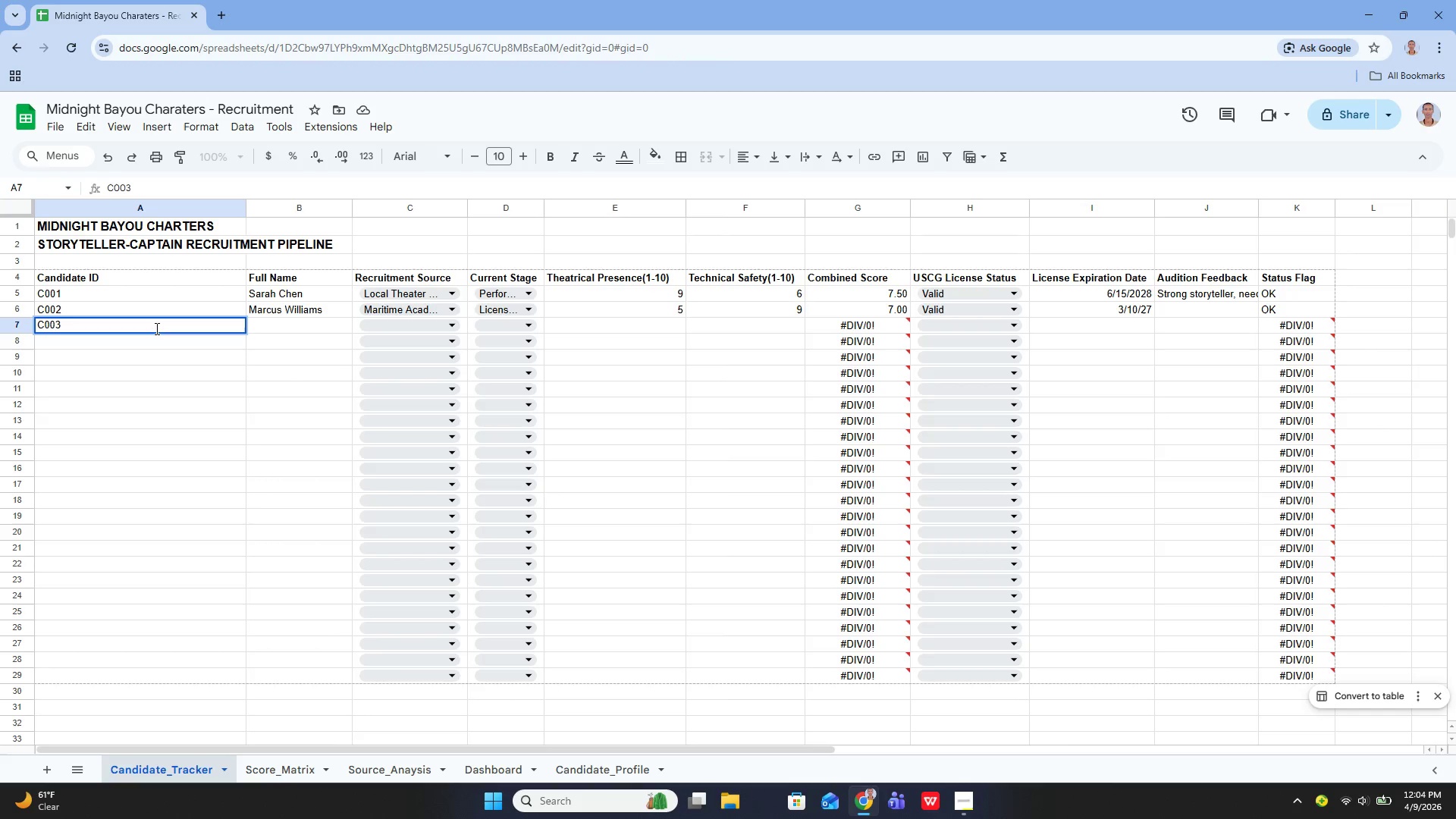 
key(Enter)
 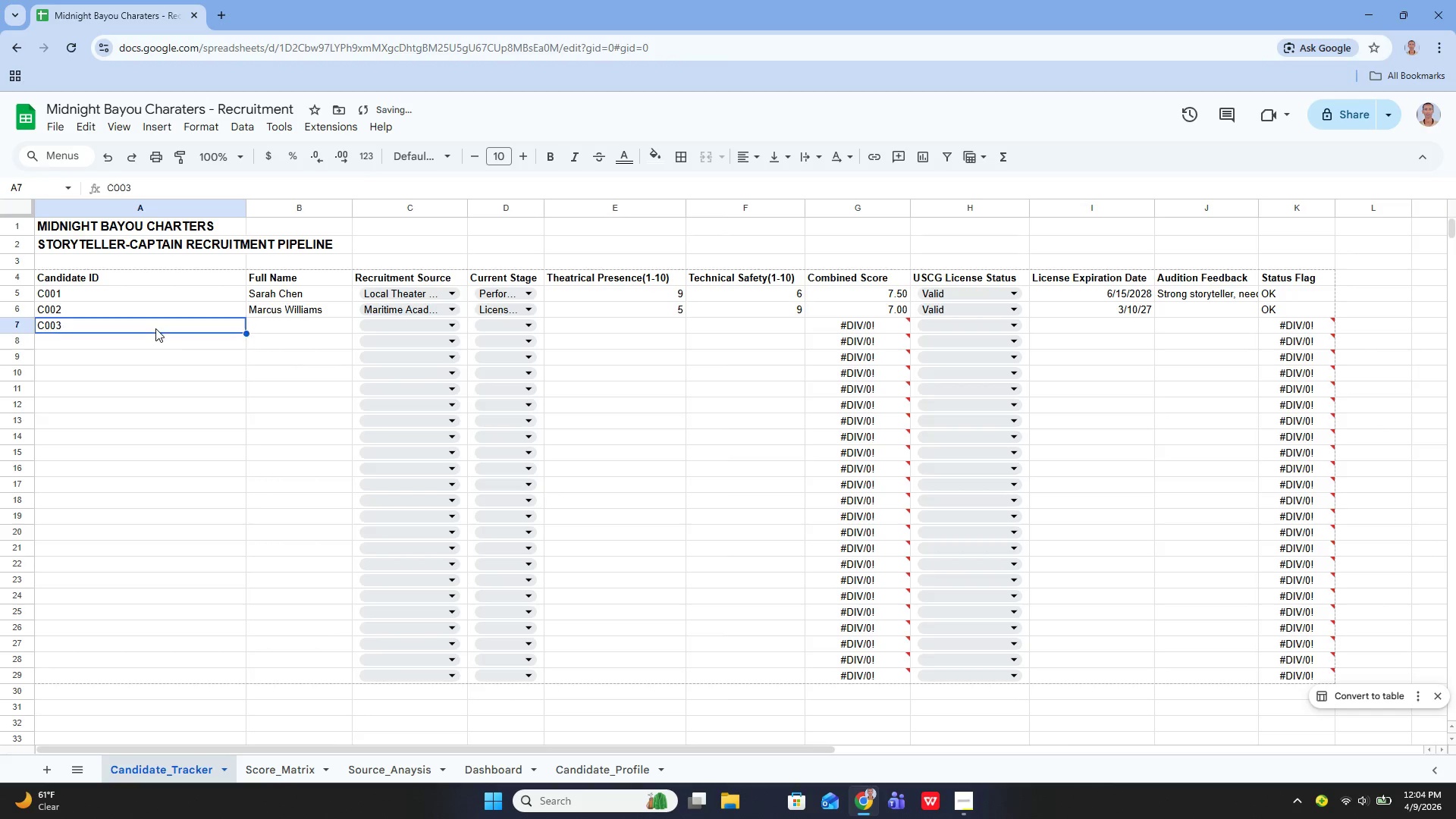 
key(ArrowUp)
 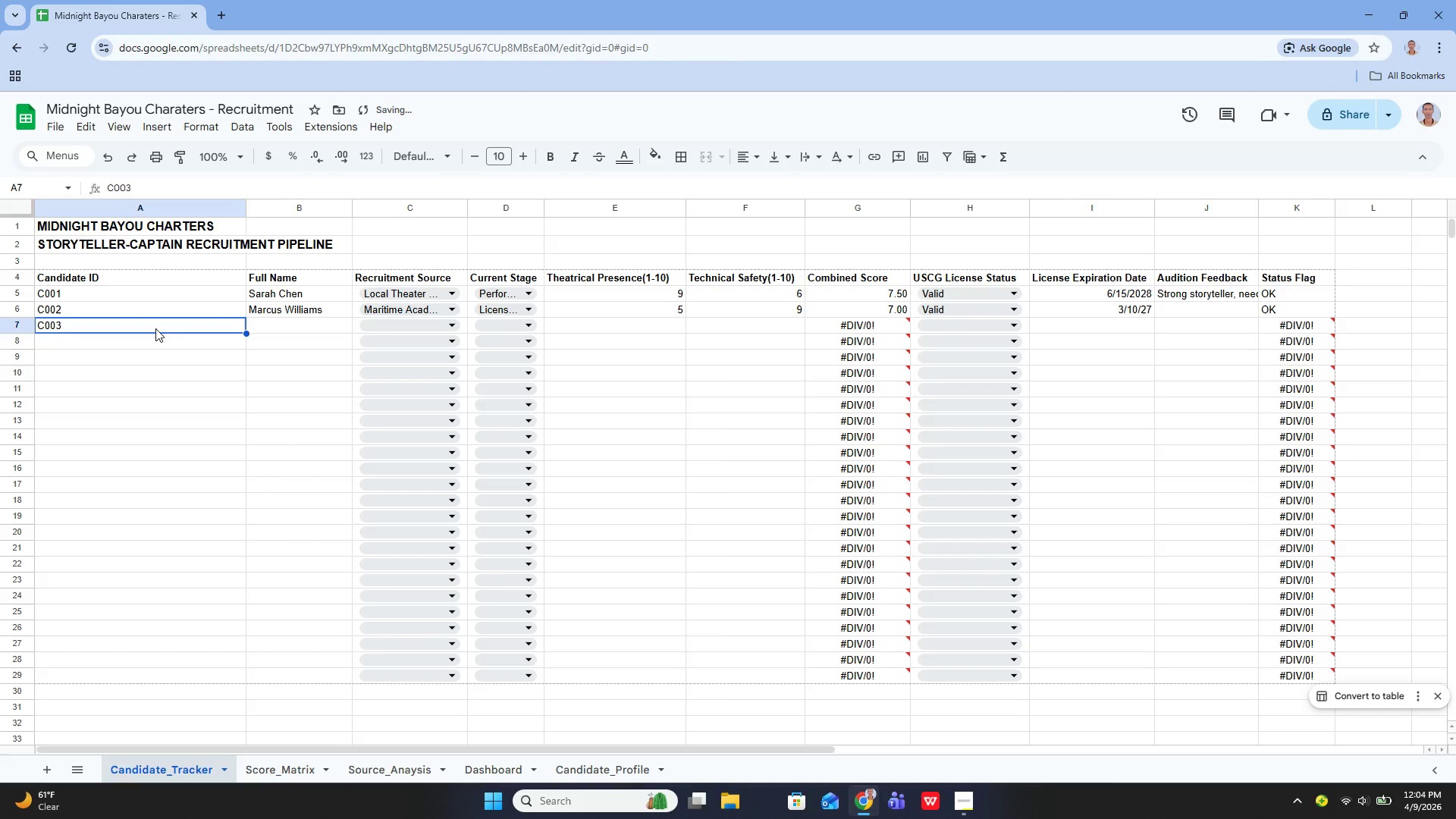 
key(ArrowRight)
 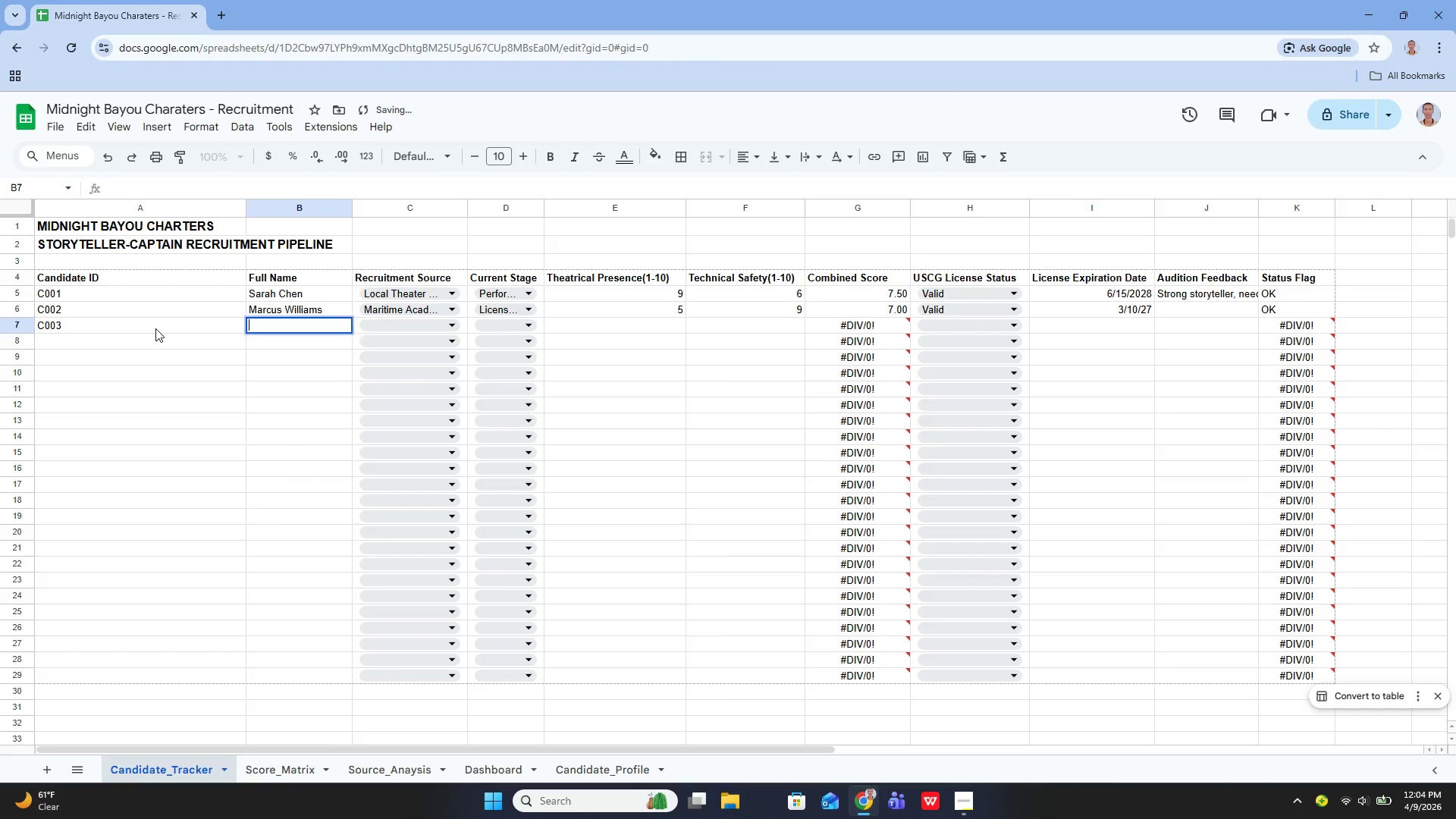 
key(Enter)
 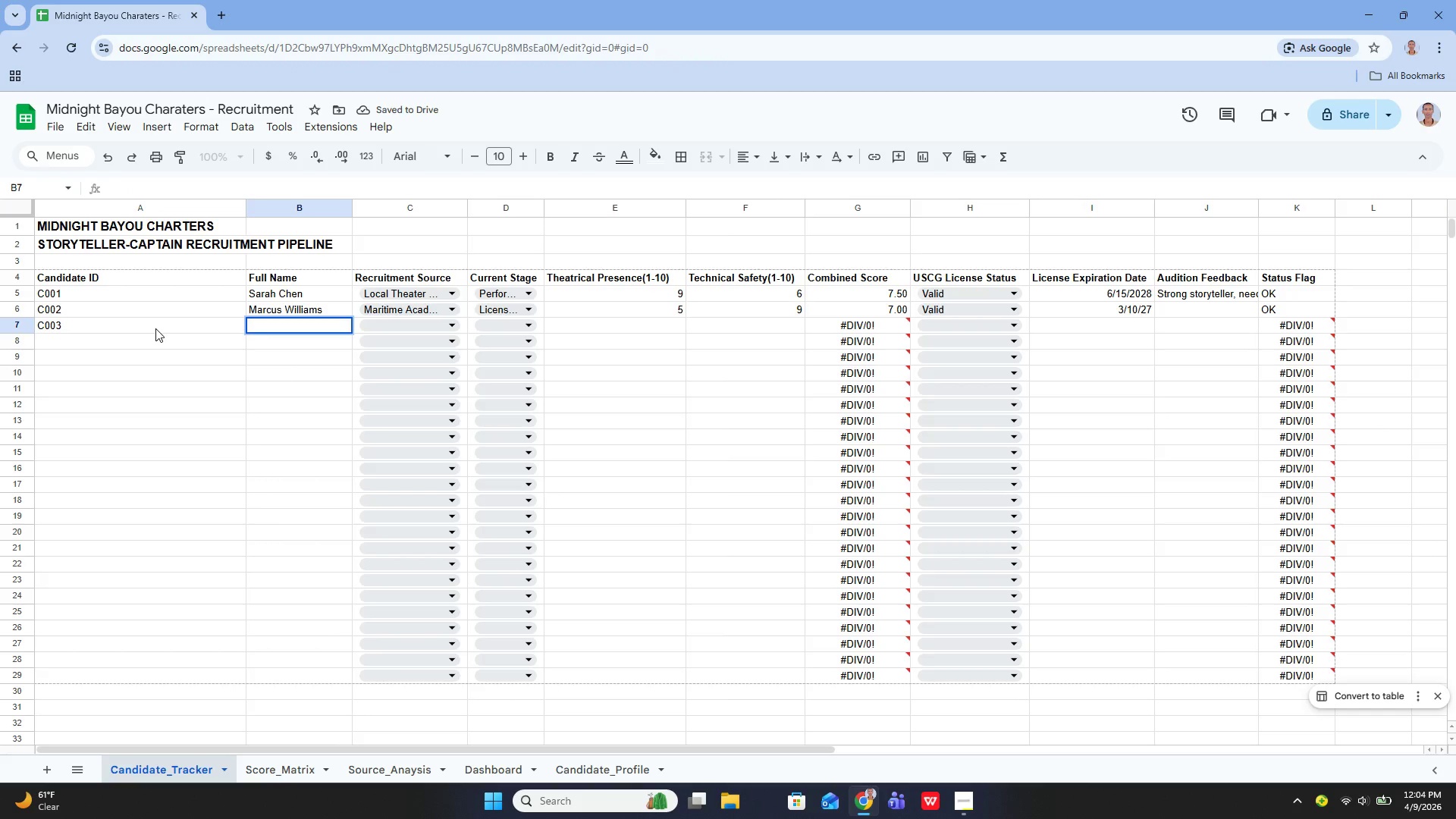 
type(Elena Rodriguez)
 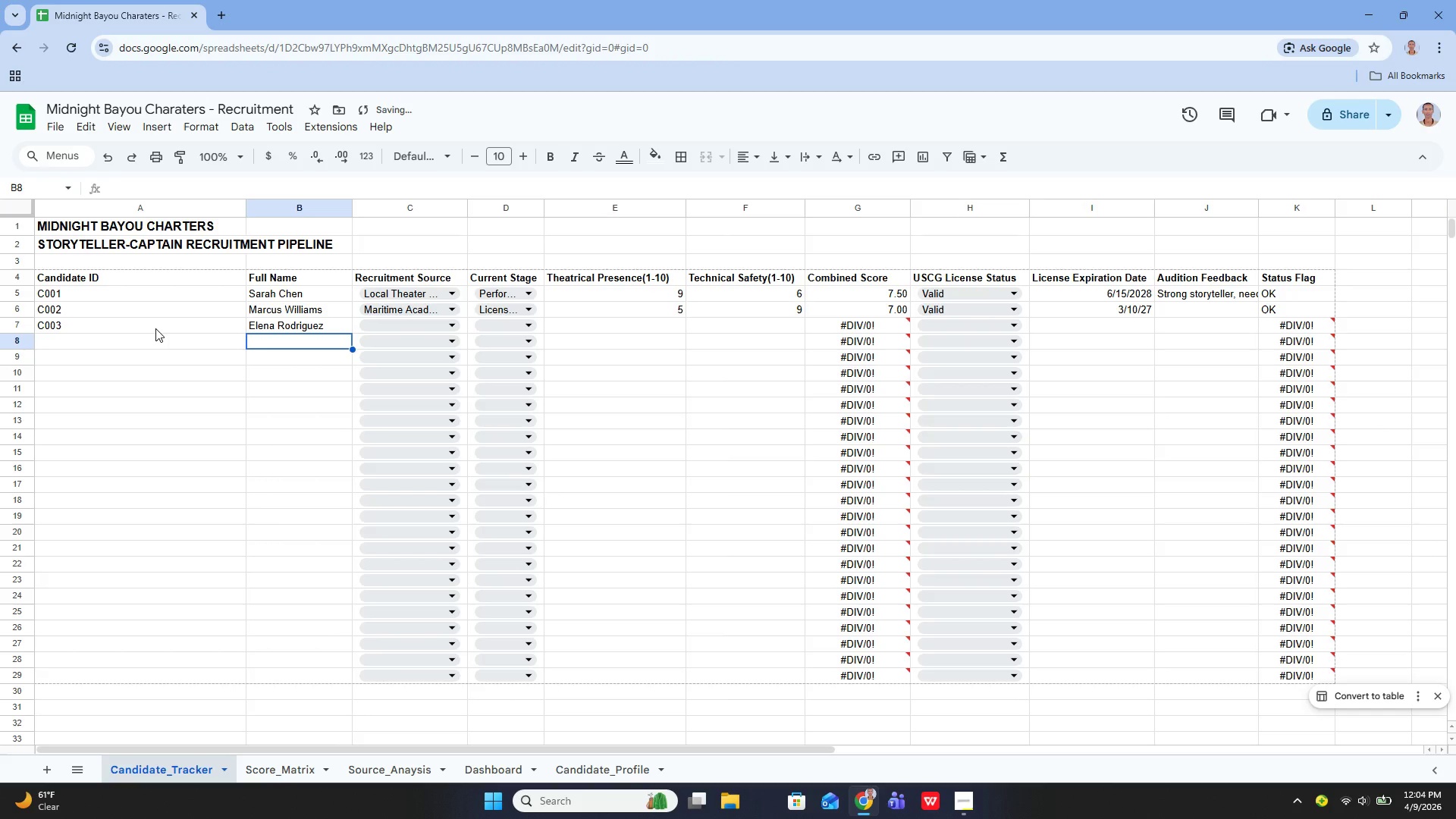 
 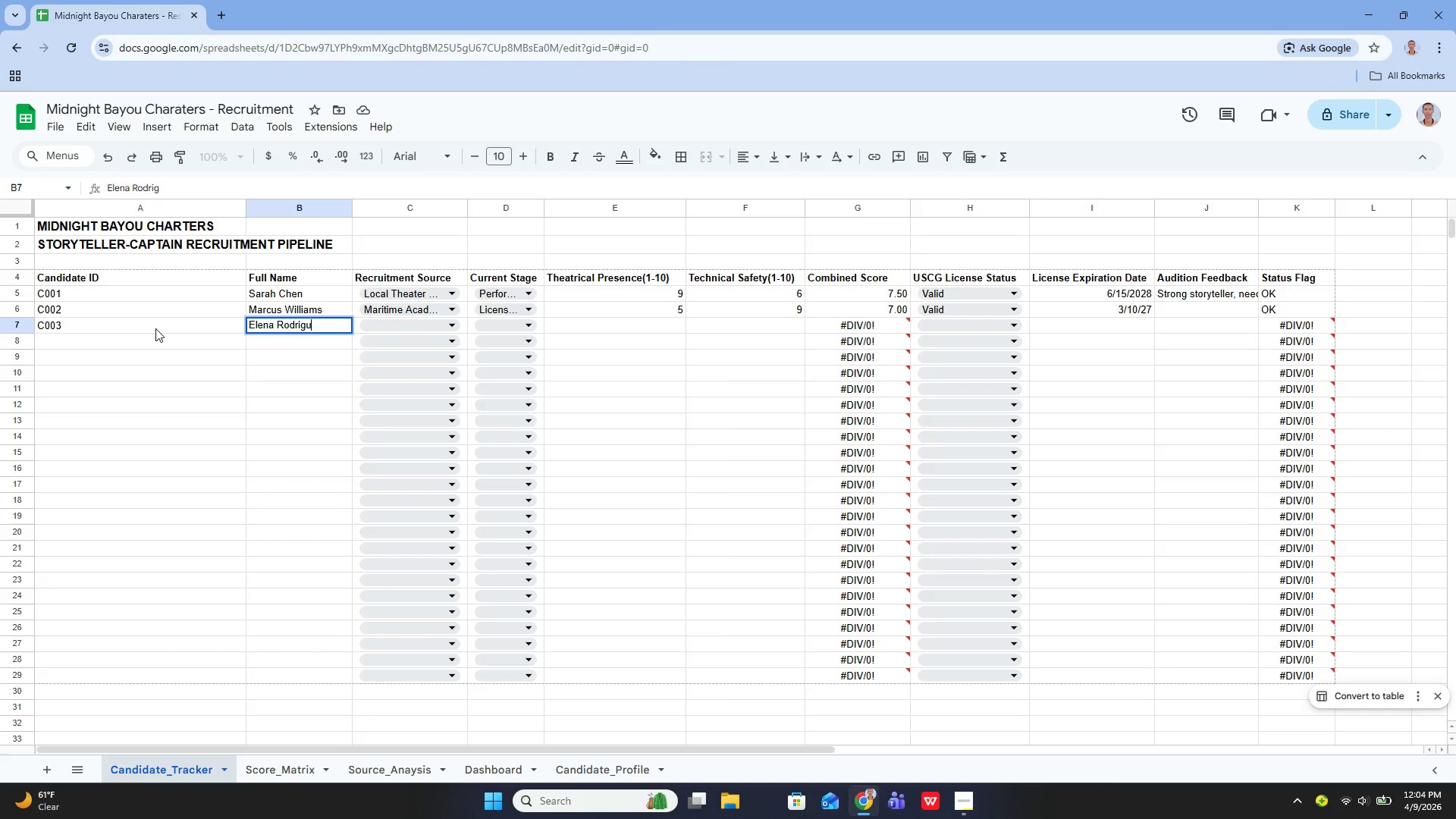 
key(Enter)
 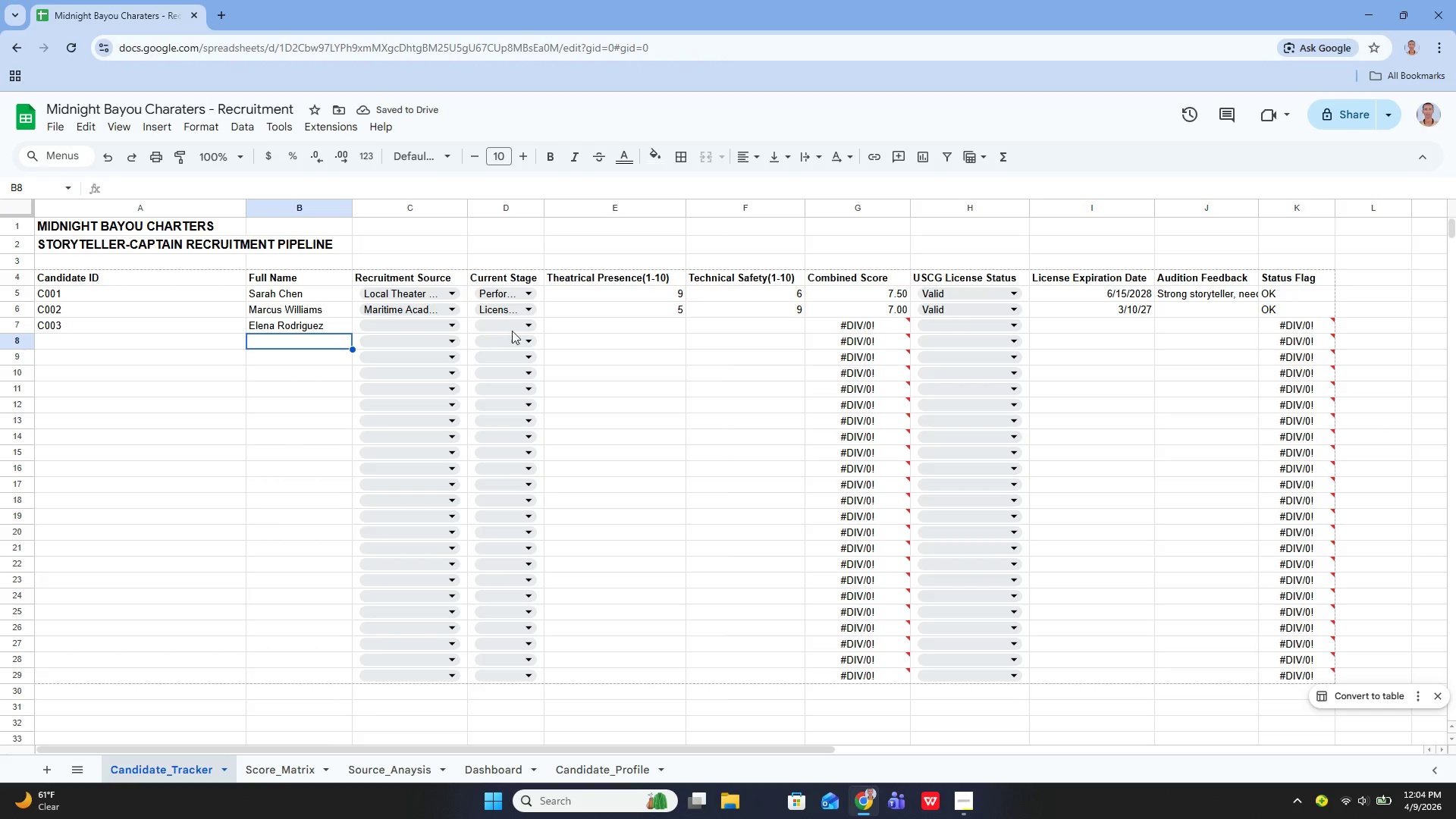 
left_click([455, 328])
 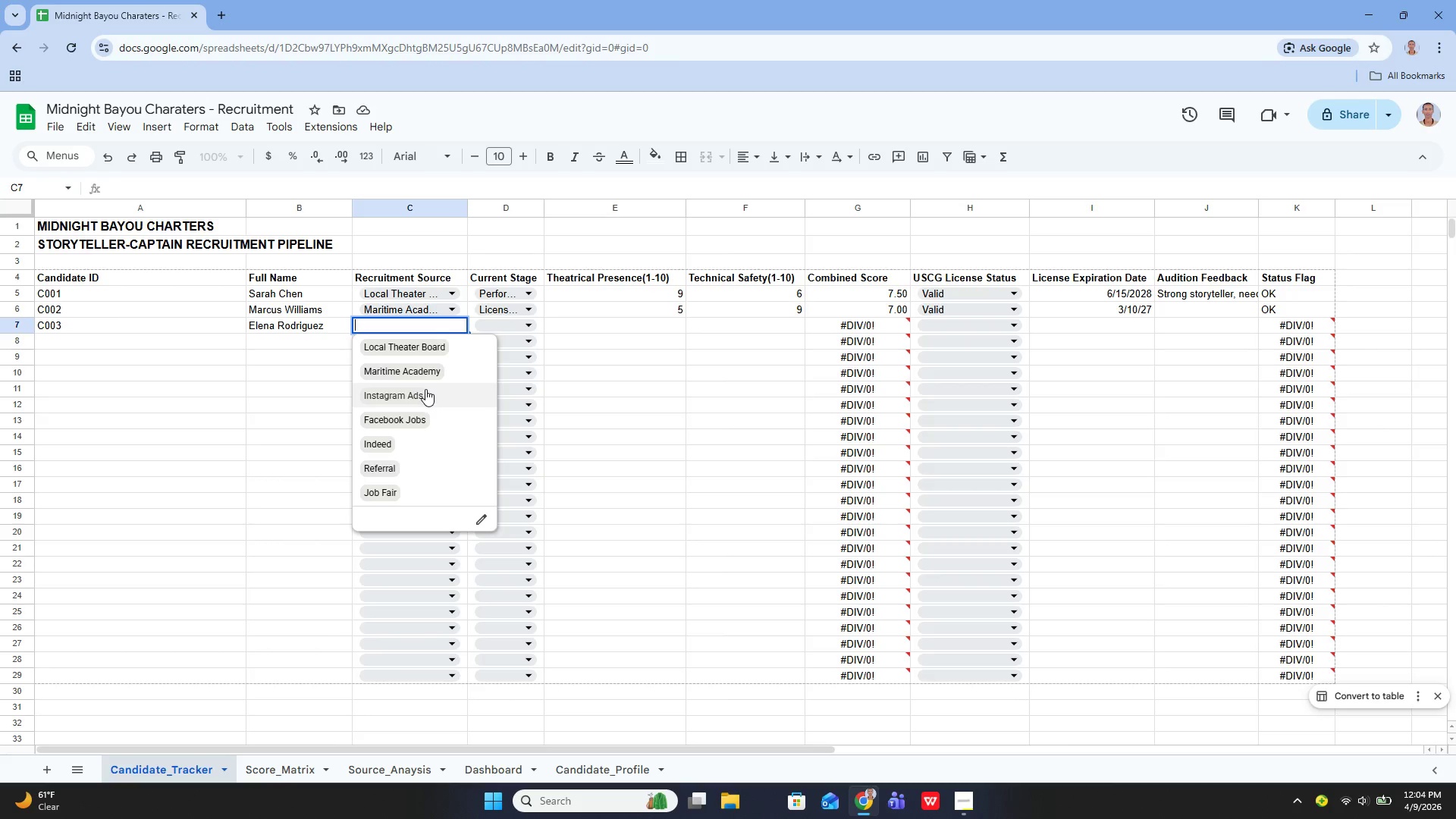 
left_click([424, 389])
 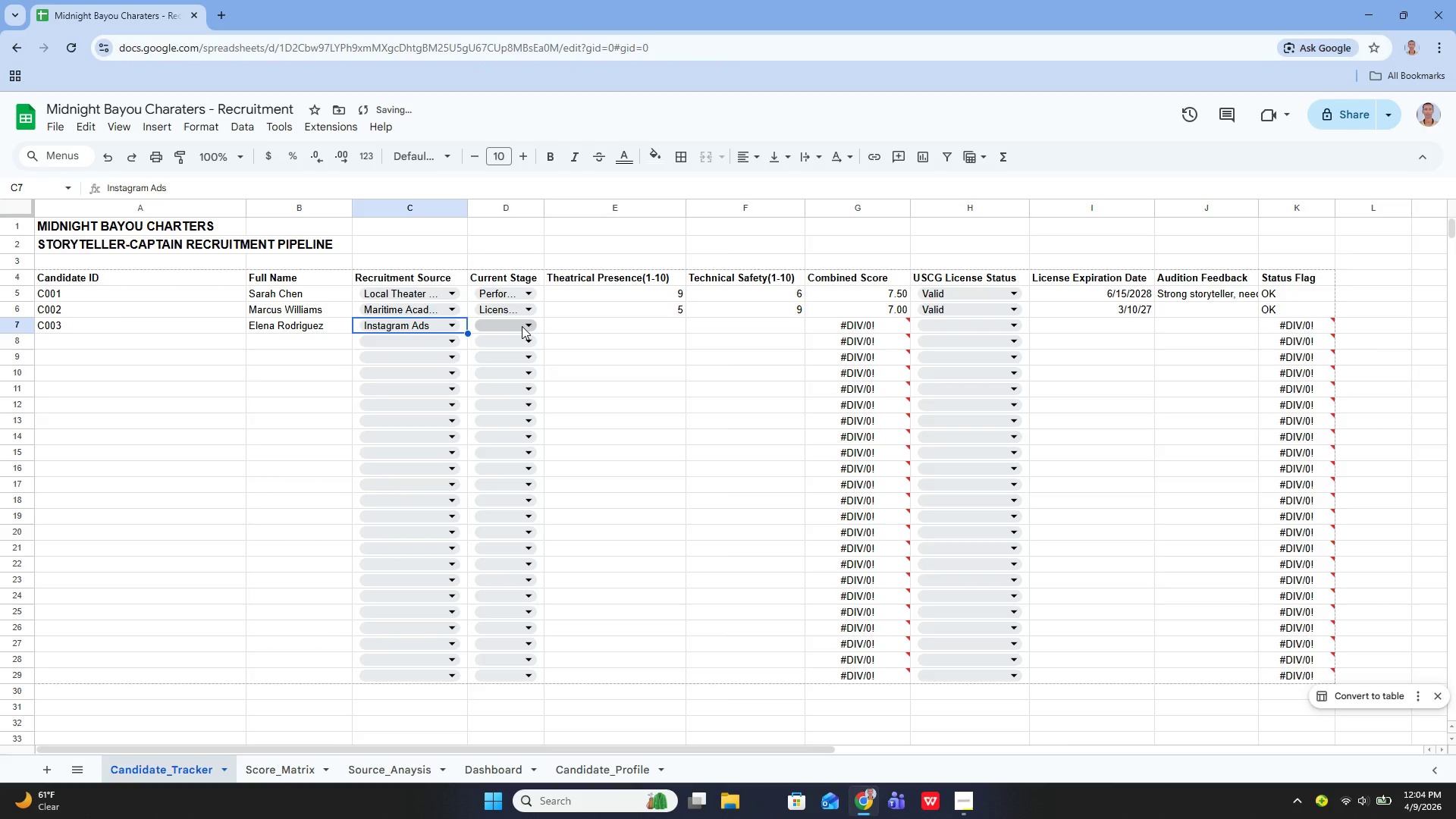 
left_click([522, 326])
 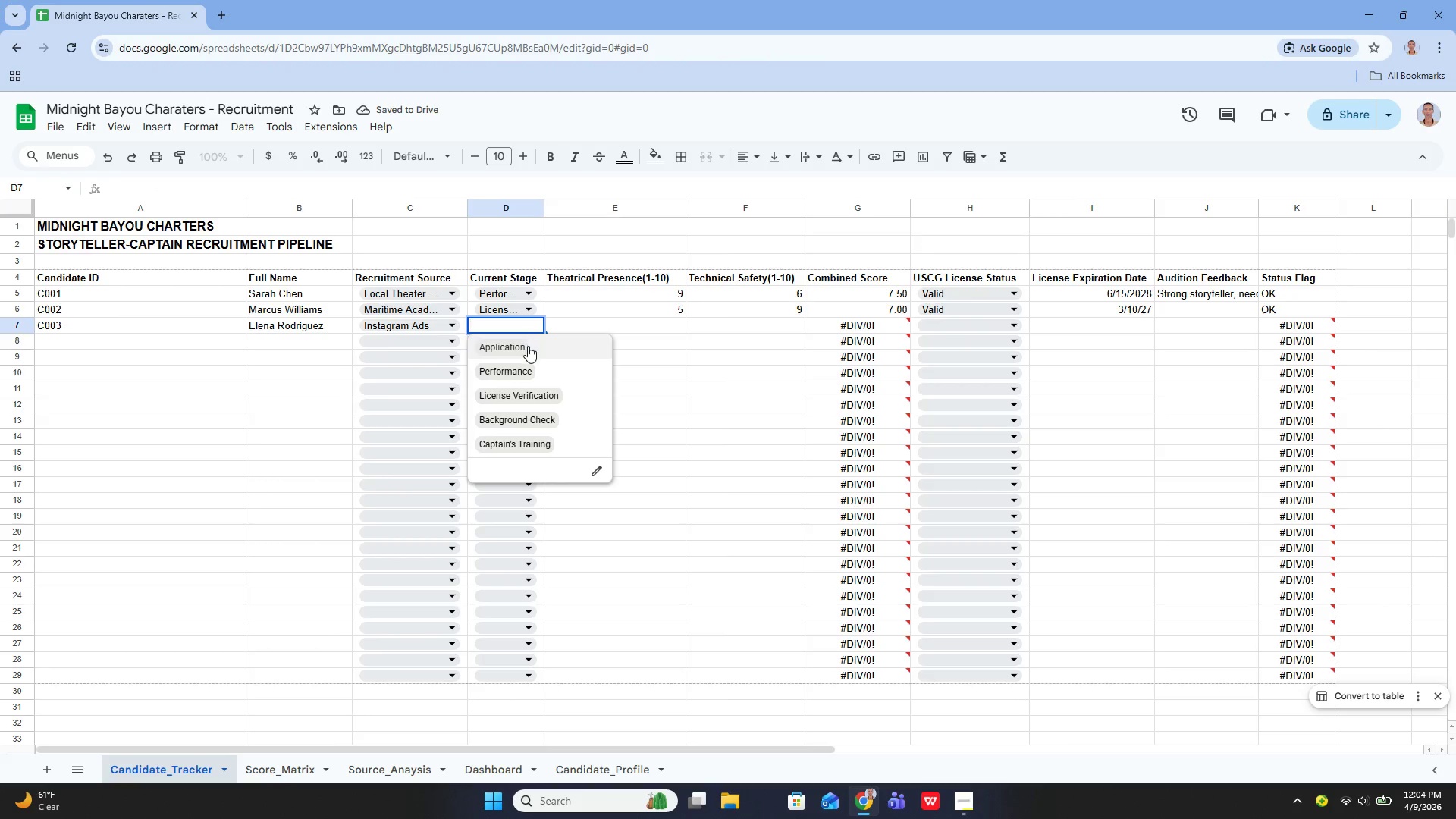 
left_click([526, 347])
 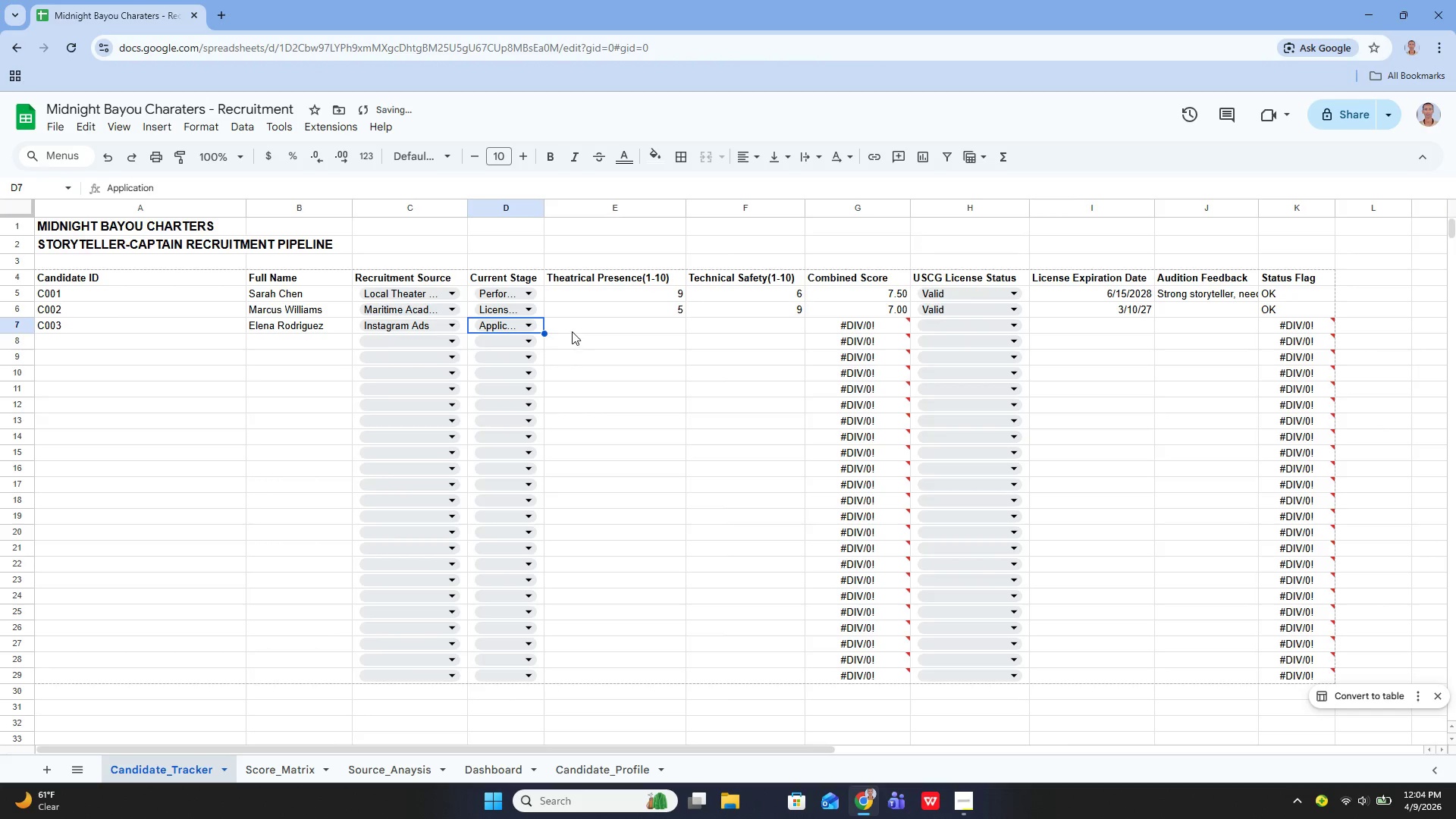 
left_click([572, 326])
 